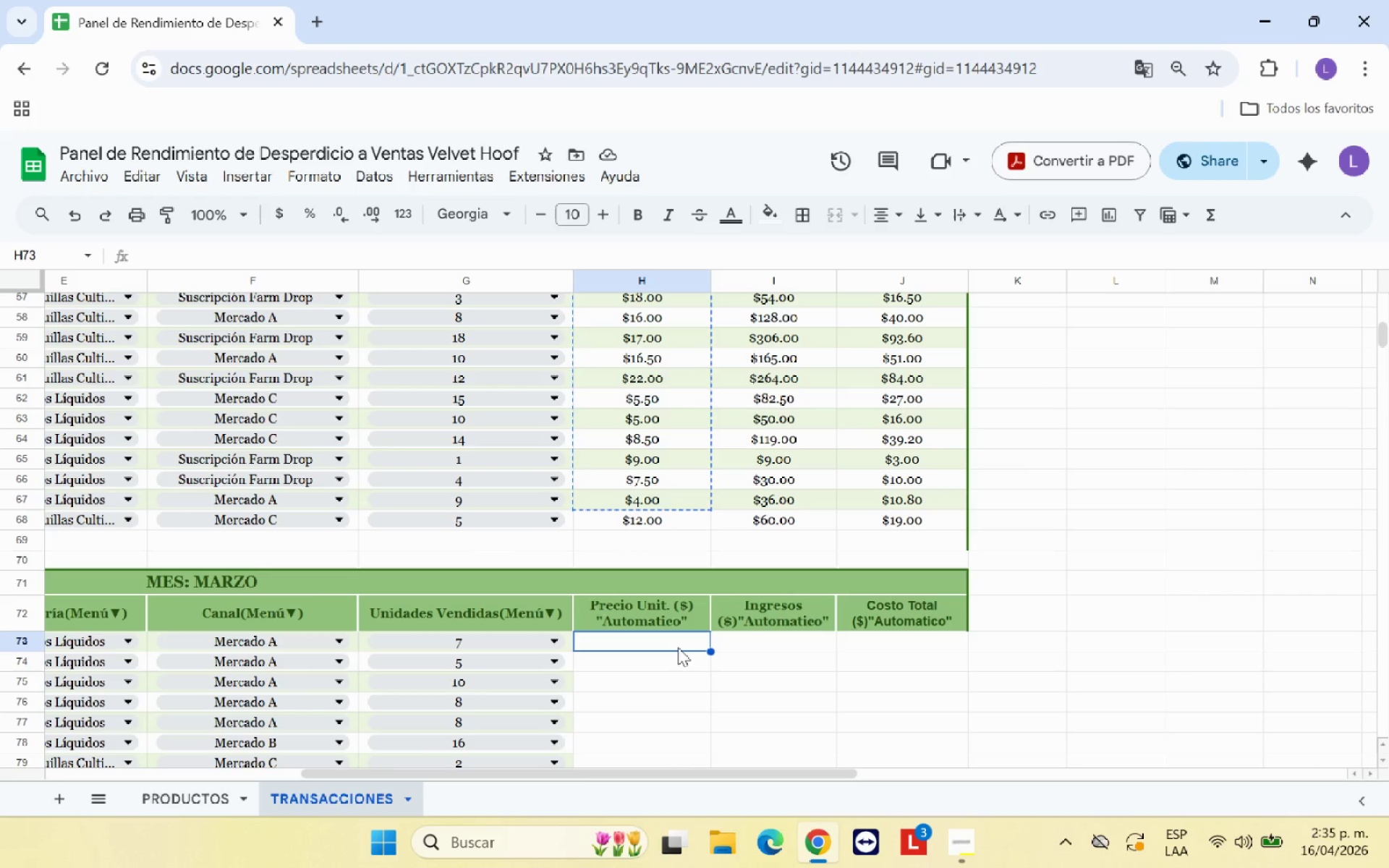 
key(Control+V)
 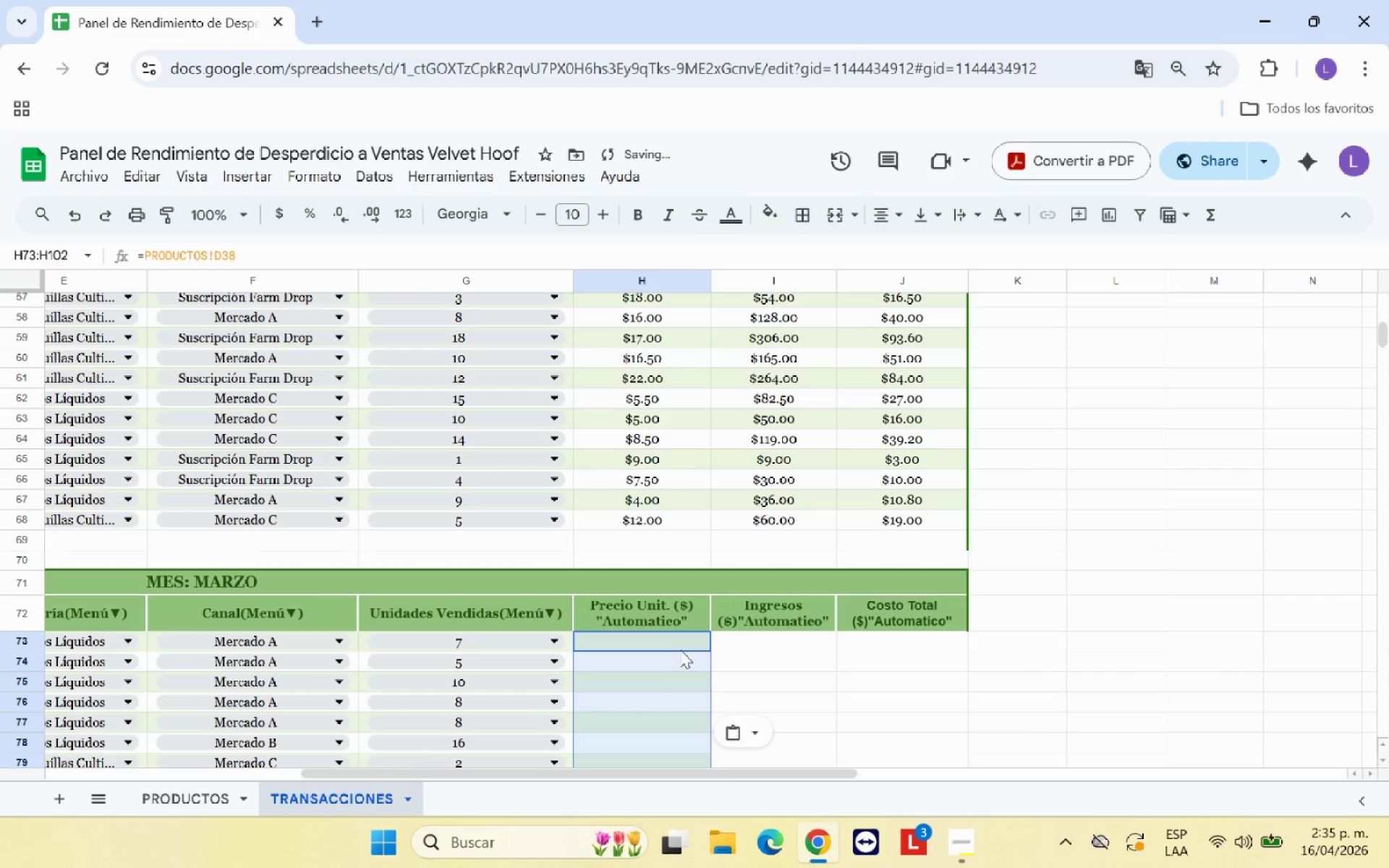 
left_click([736, 663])
 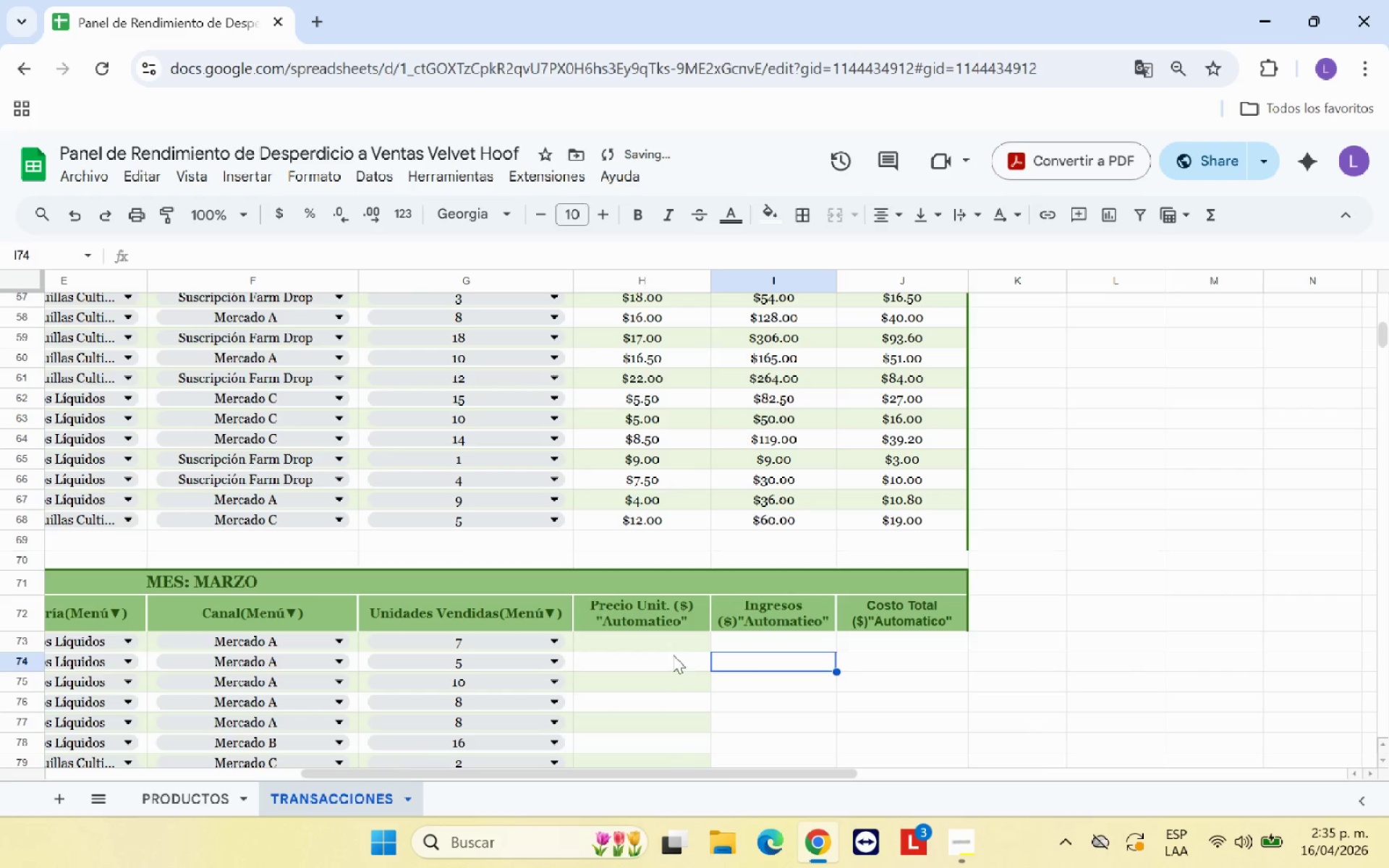 
left_click([671, 654])
 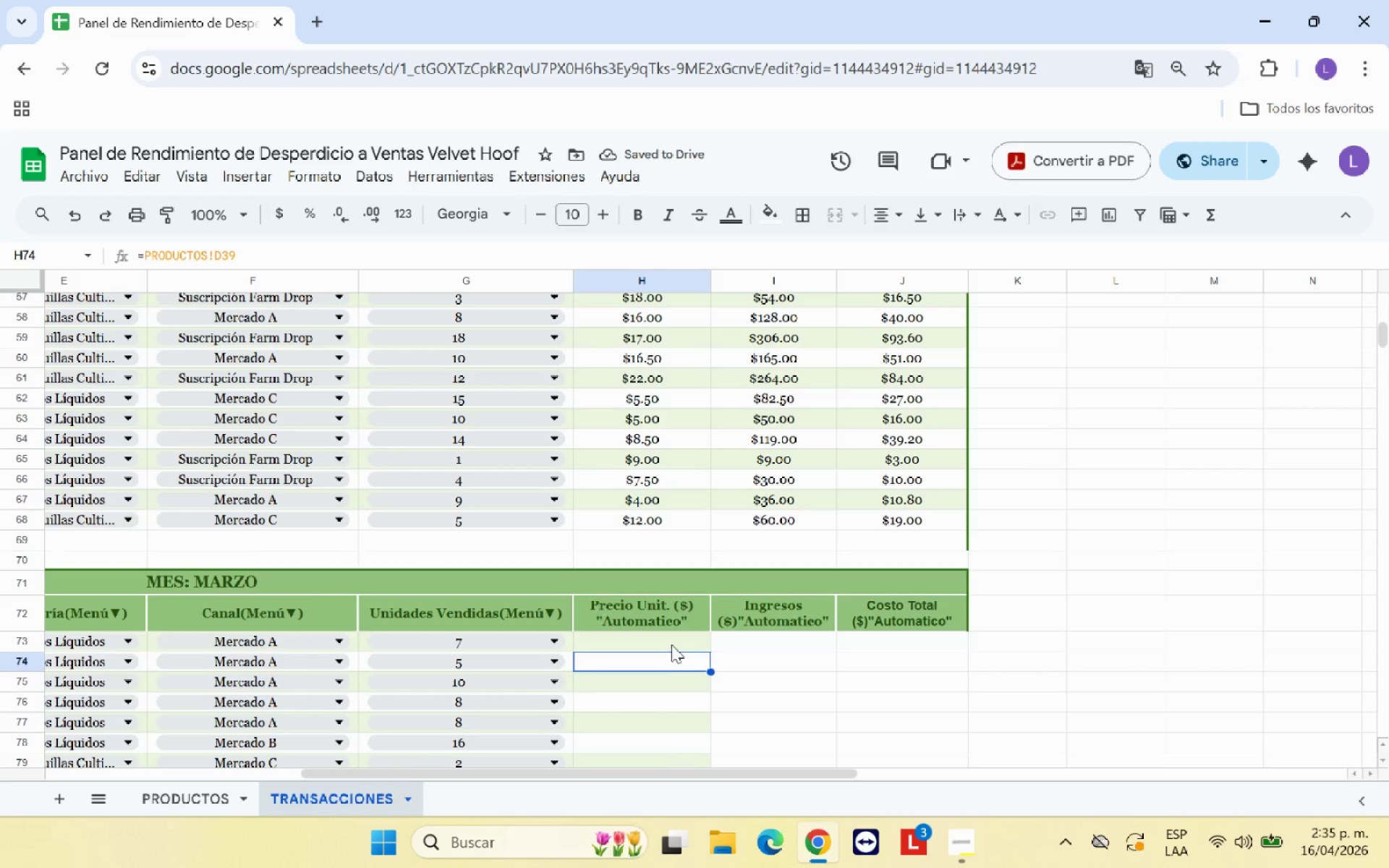 
left_click([671, 644])
 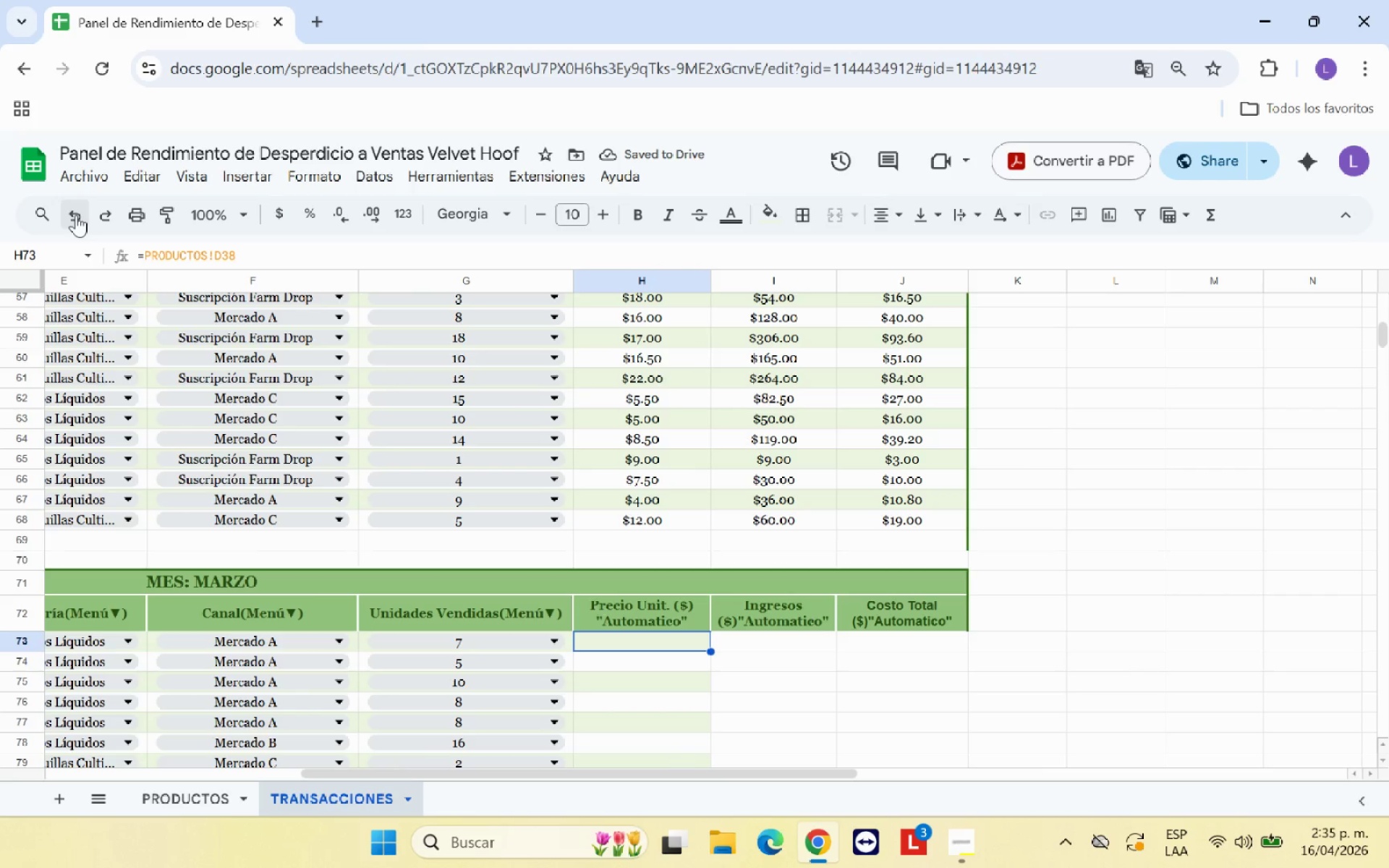 
left_click([76, 215])
 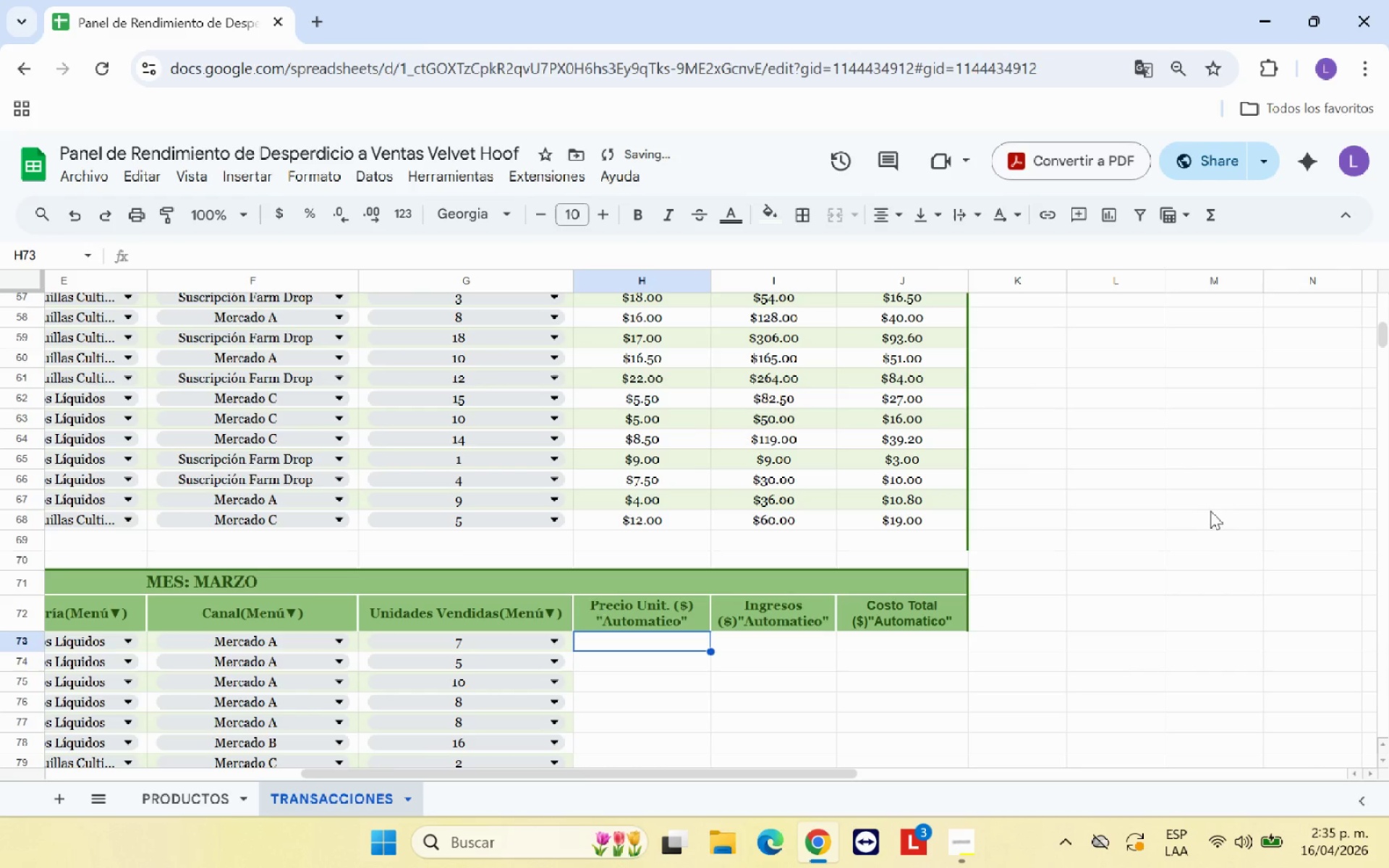 
left_click([1208, 507])
 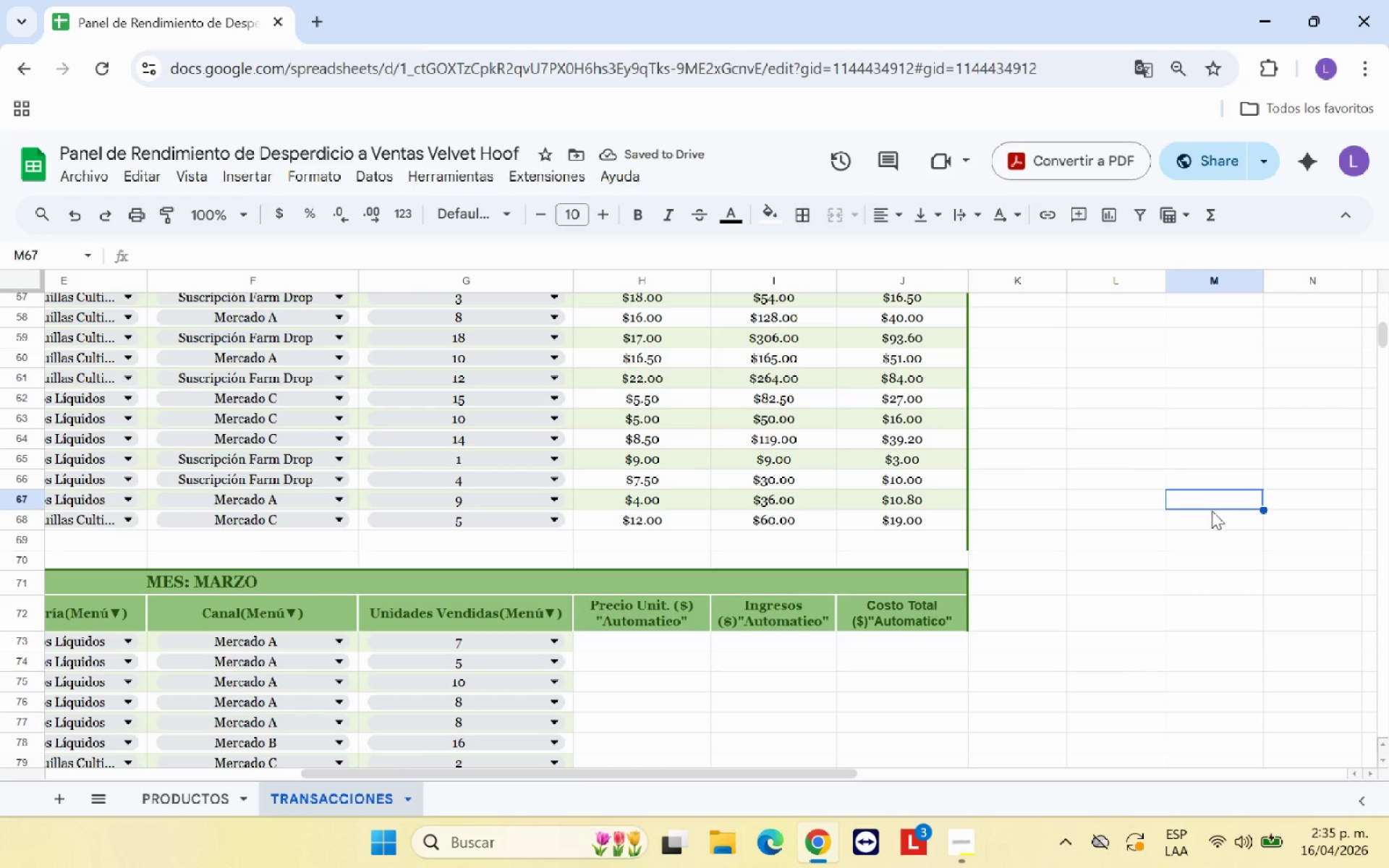 
scroll: coordinate [1207, 509], scroll_direction: down, amount: 6.0
 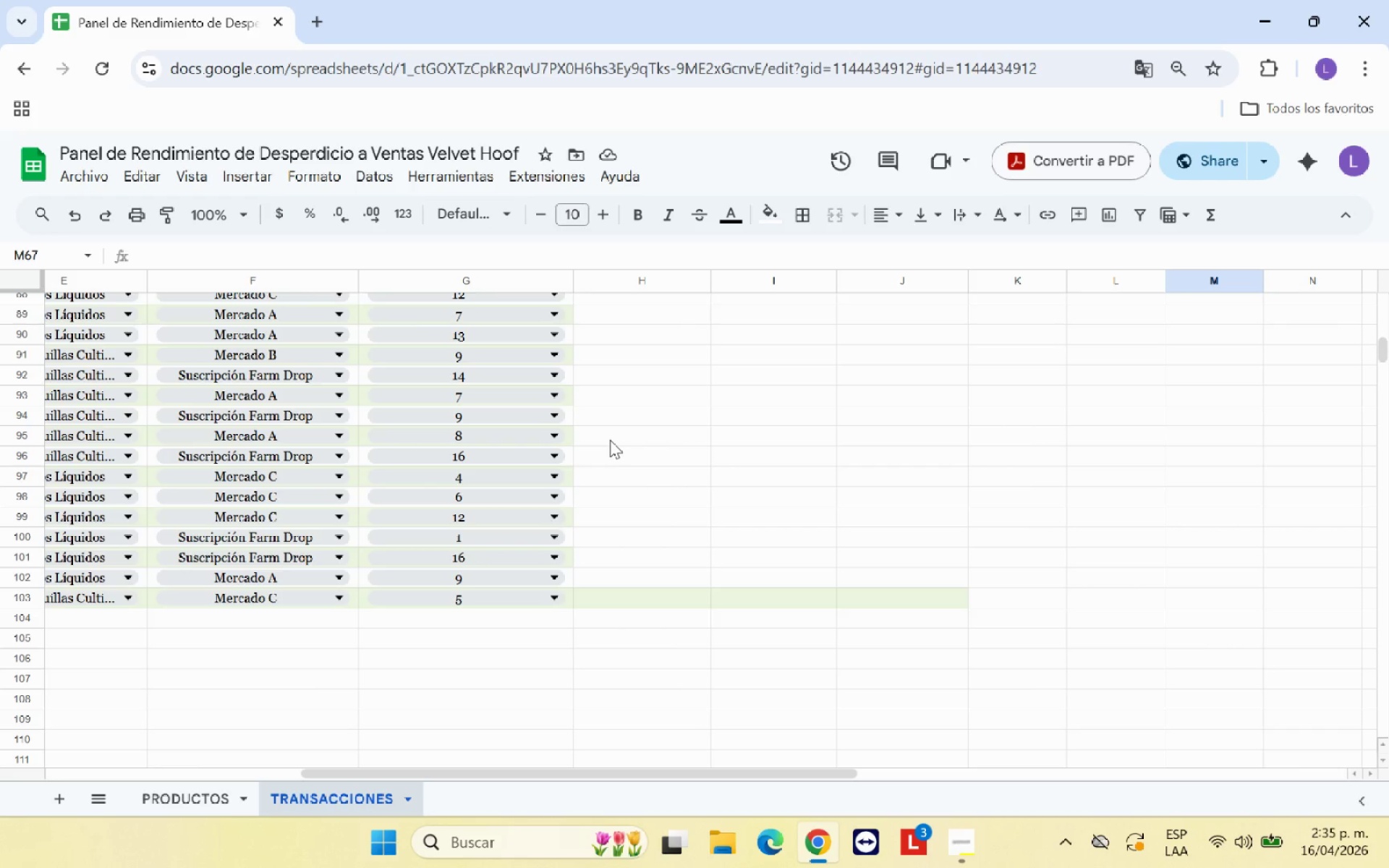 
wait(12.53)
 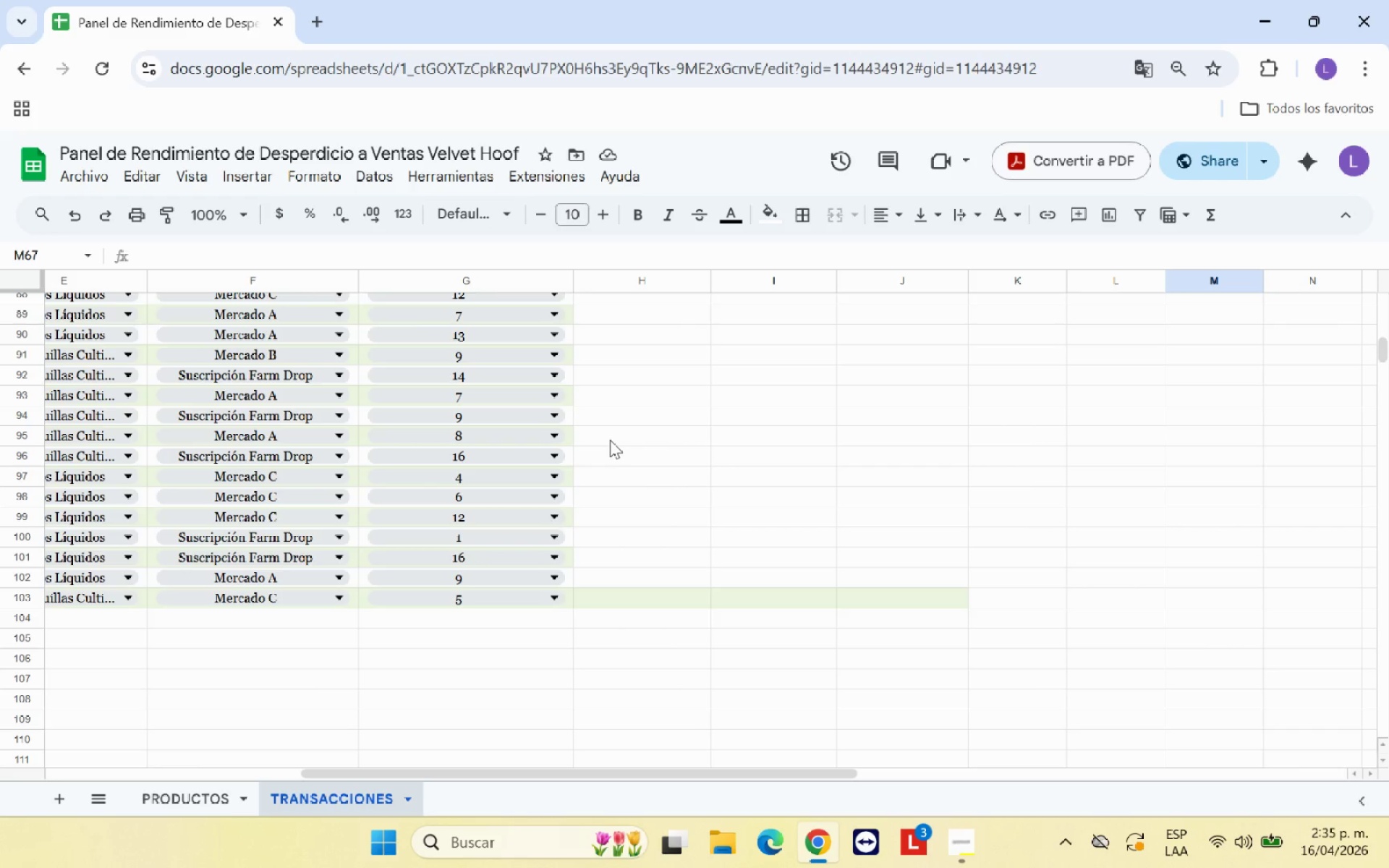 
scroll: coordinate [608, 427], scroll_direction: up, amount: 4.0
 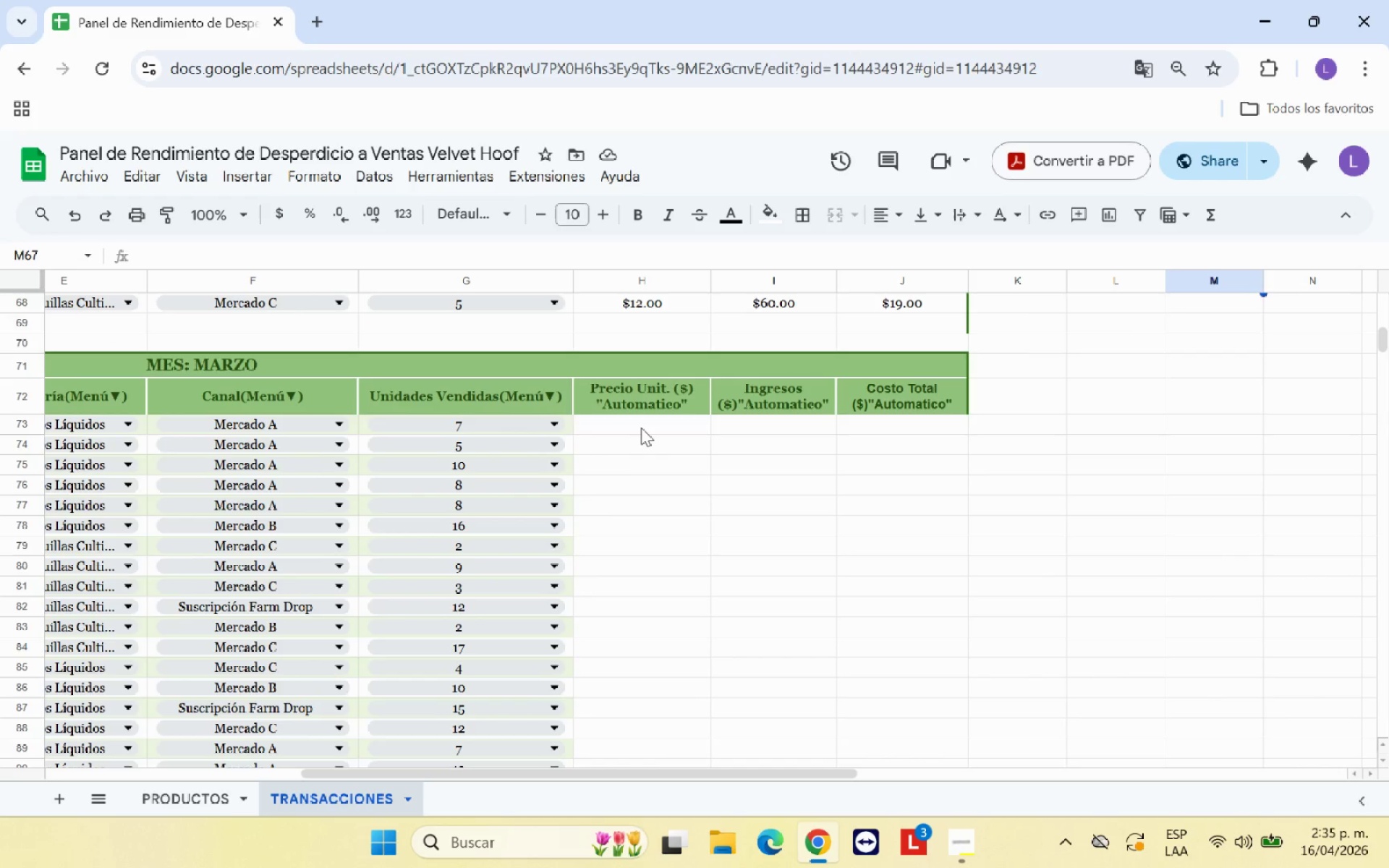 
left_click([641, 427])
 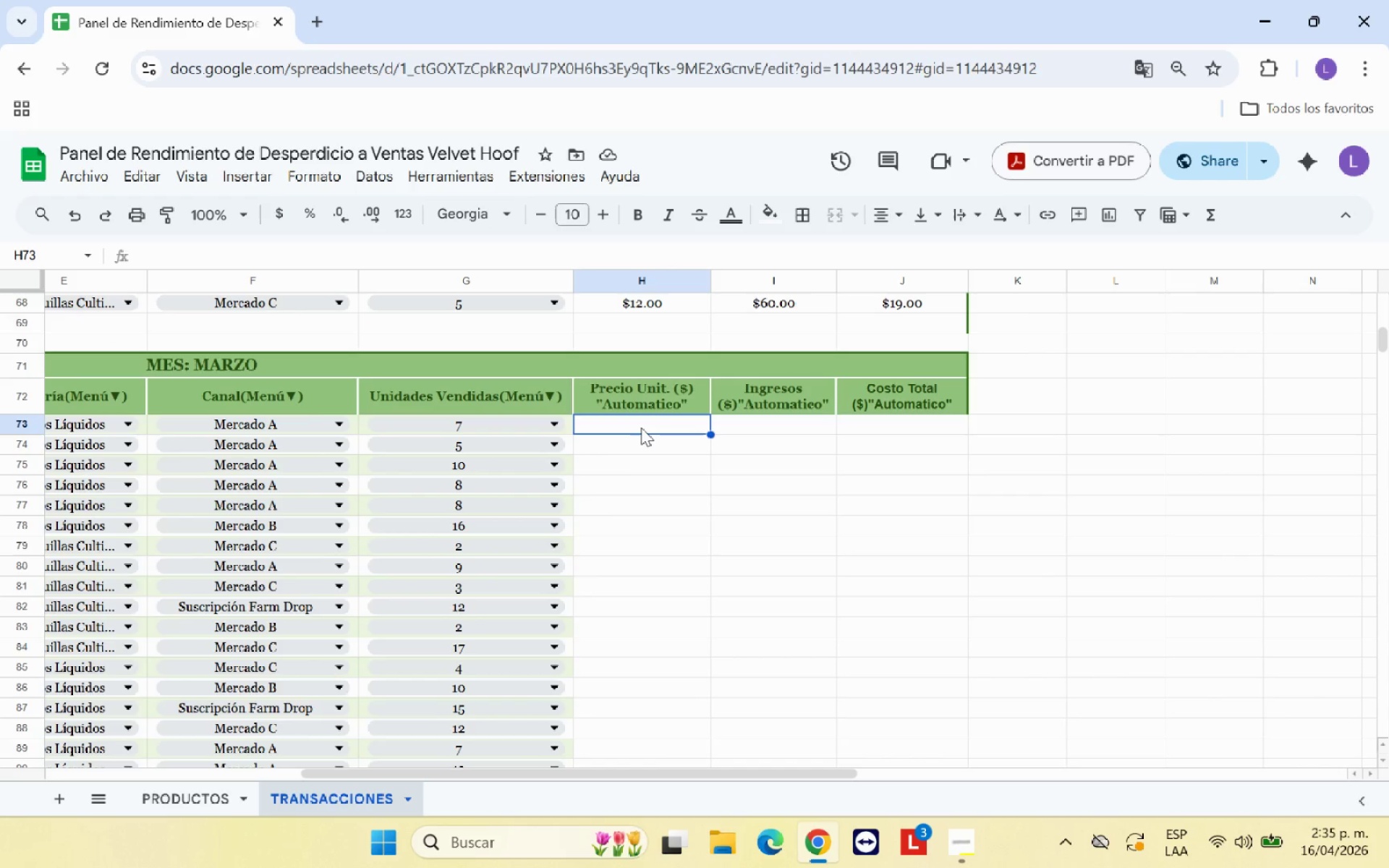 
key(Shift+0)
 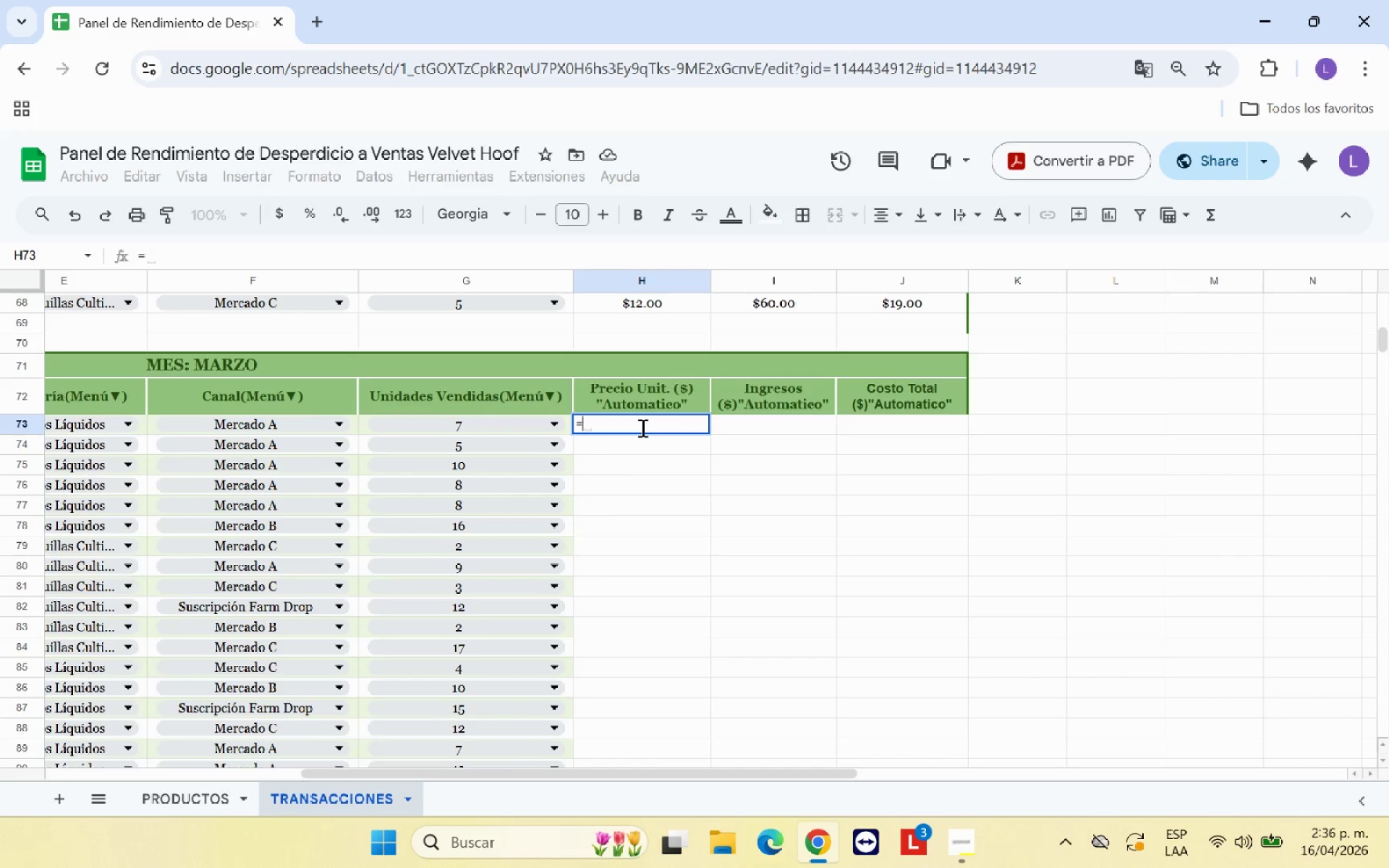 
wait(8.31)
 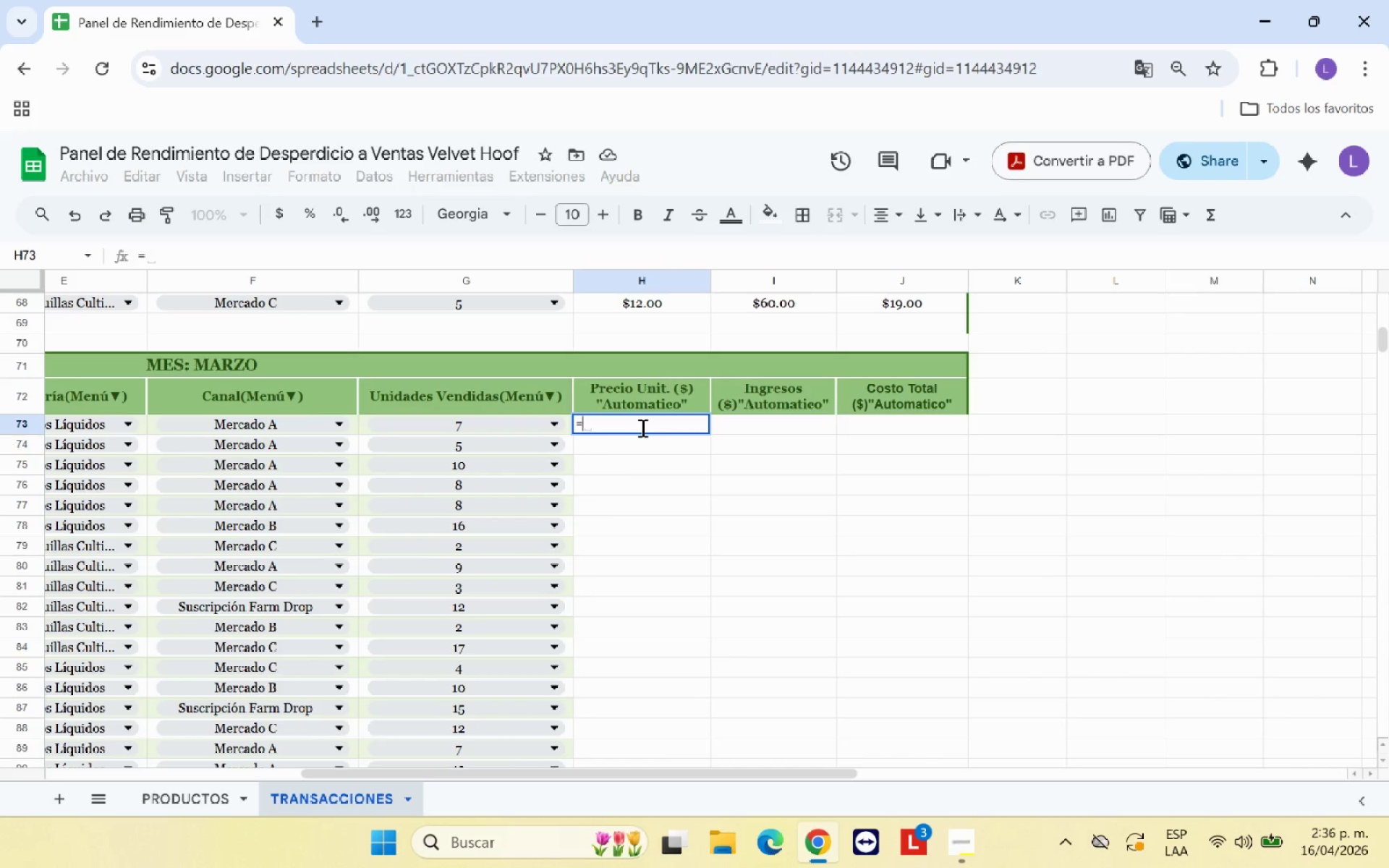 
left_click([200, 808])
 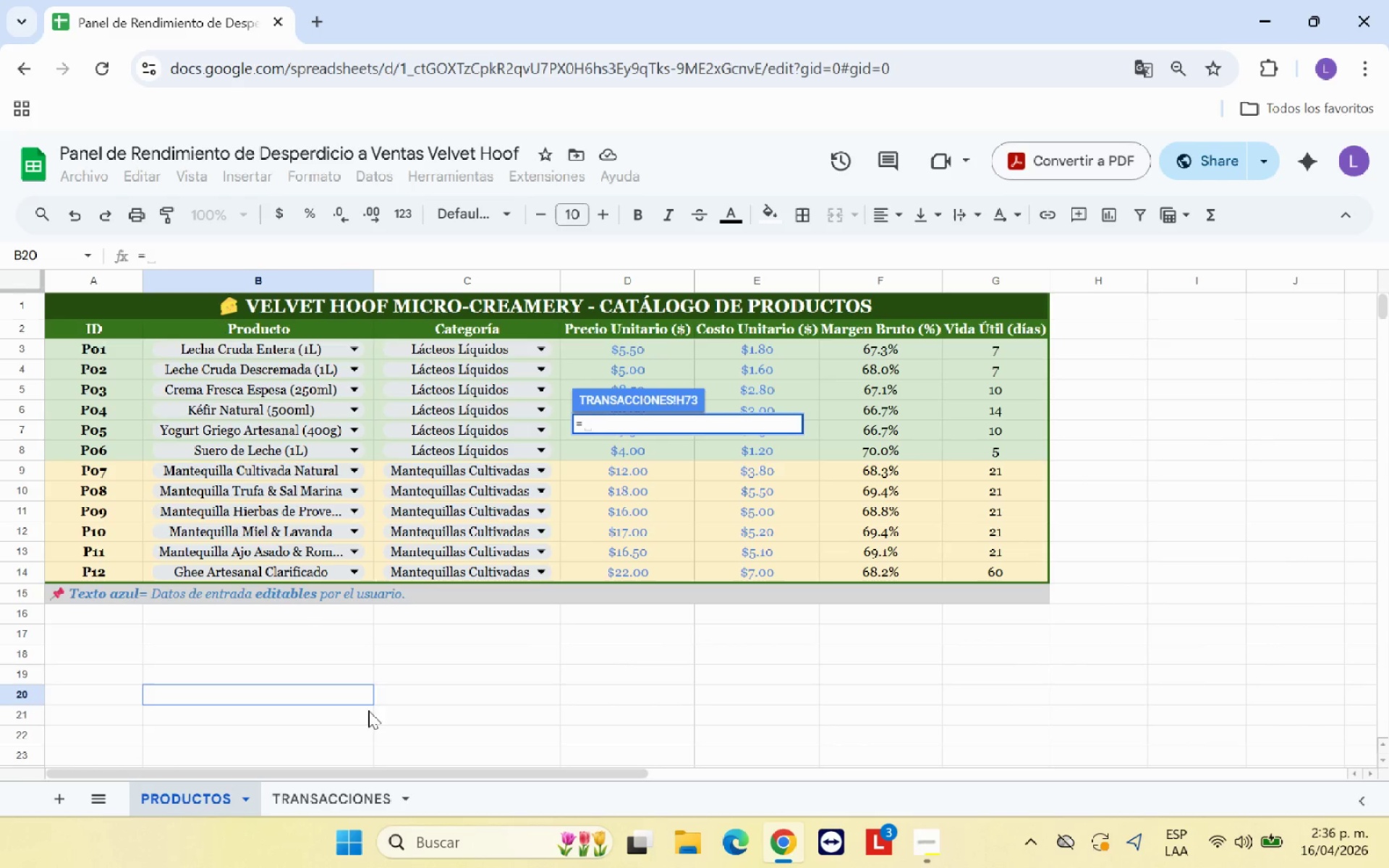 
scroll: coordinate [590, 617], scroll_direction: up, amount: 2.0
 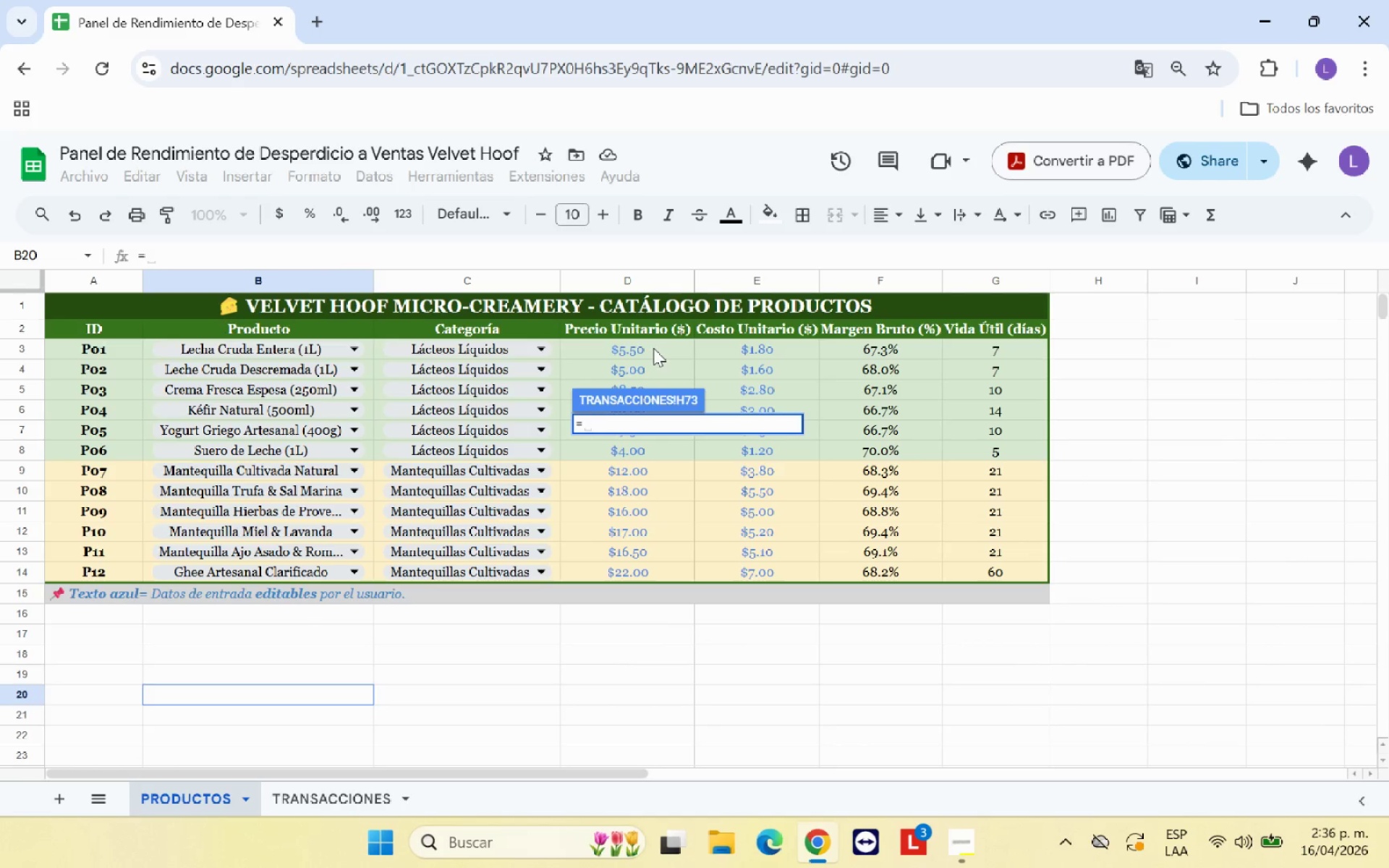 
left_click([653, 348])
 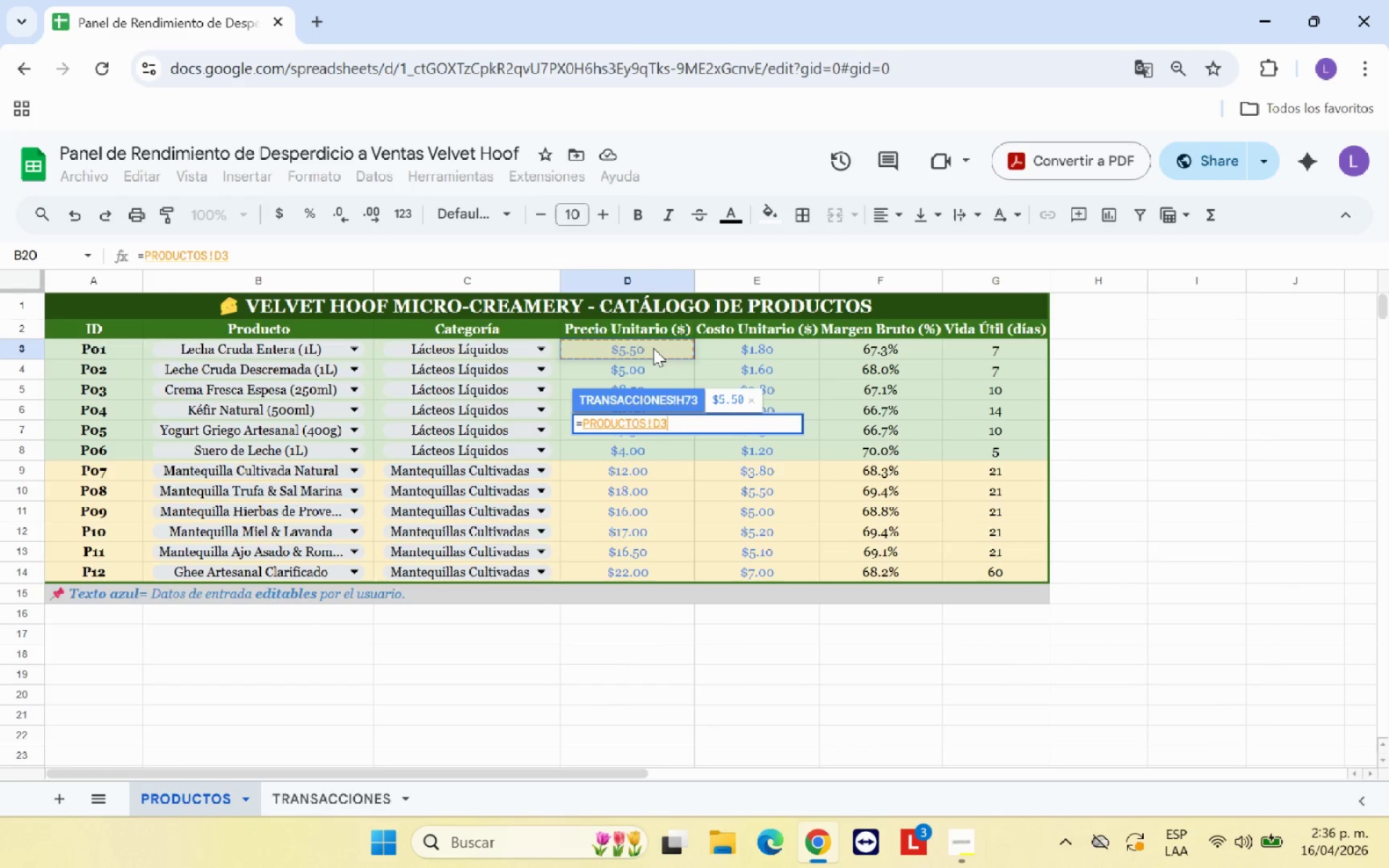 
key(Enter)
 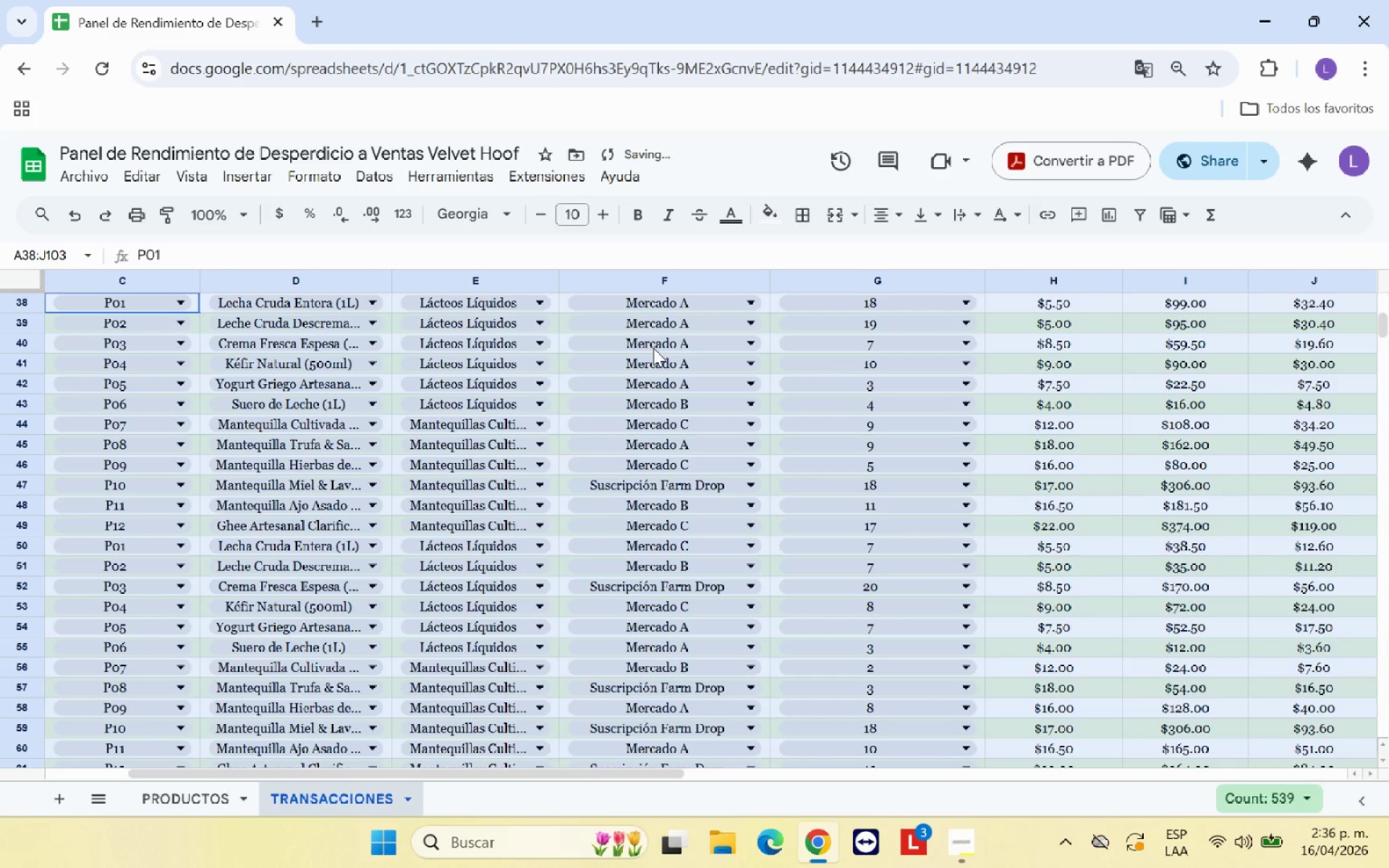 
key(Enter)
 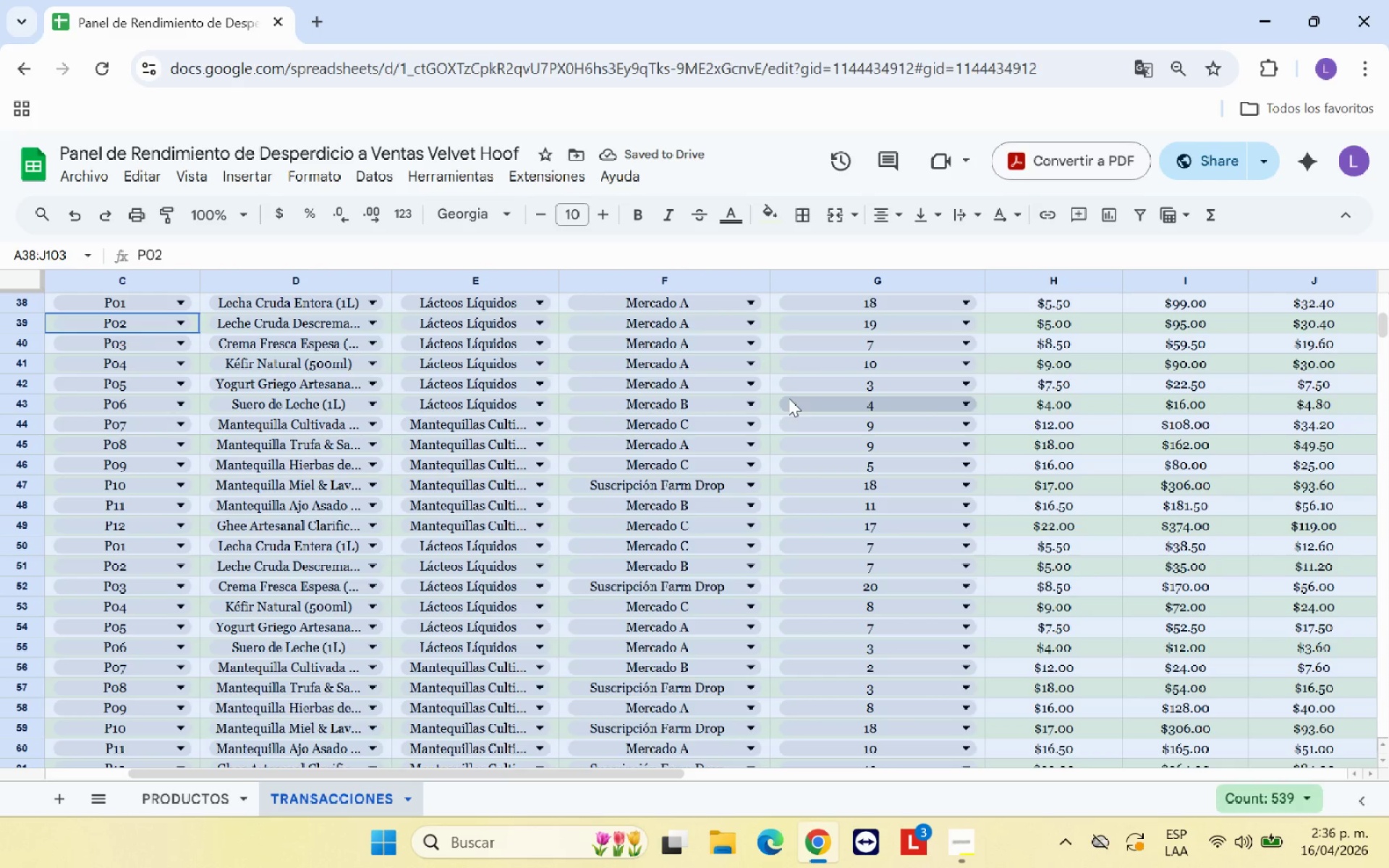 
left_click([773, 390])
 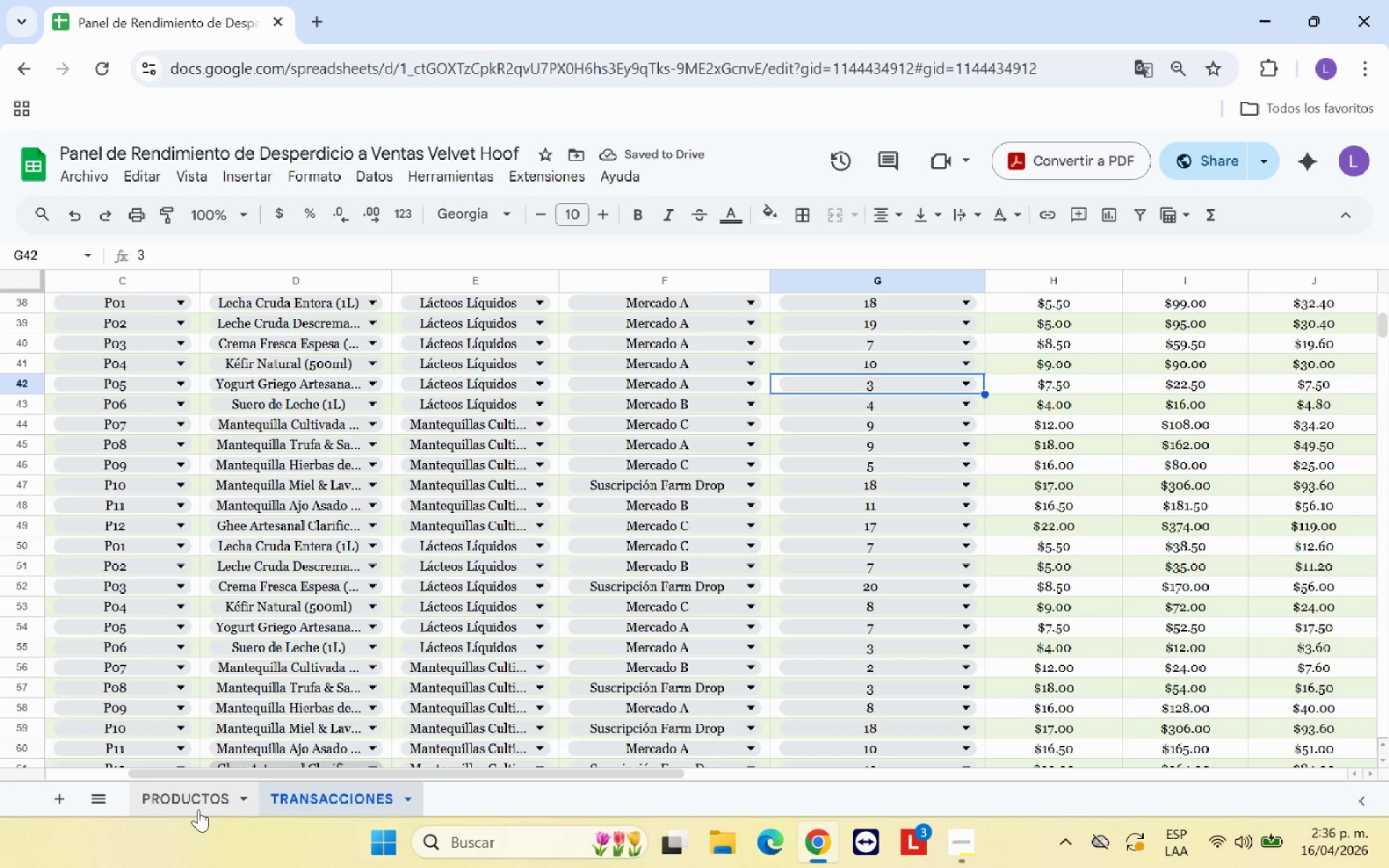 
left_click([198, 804])
 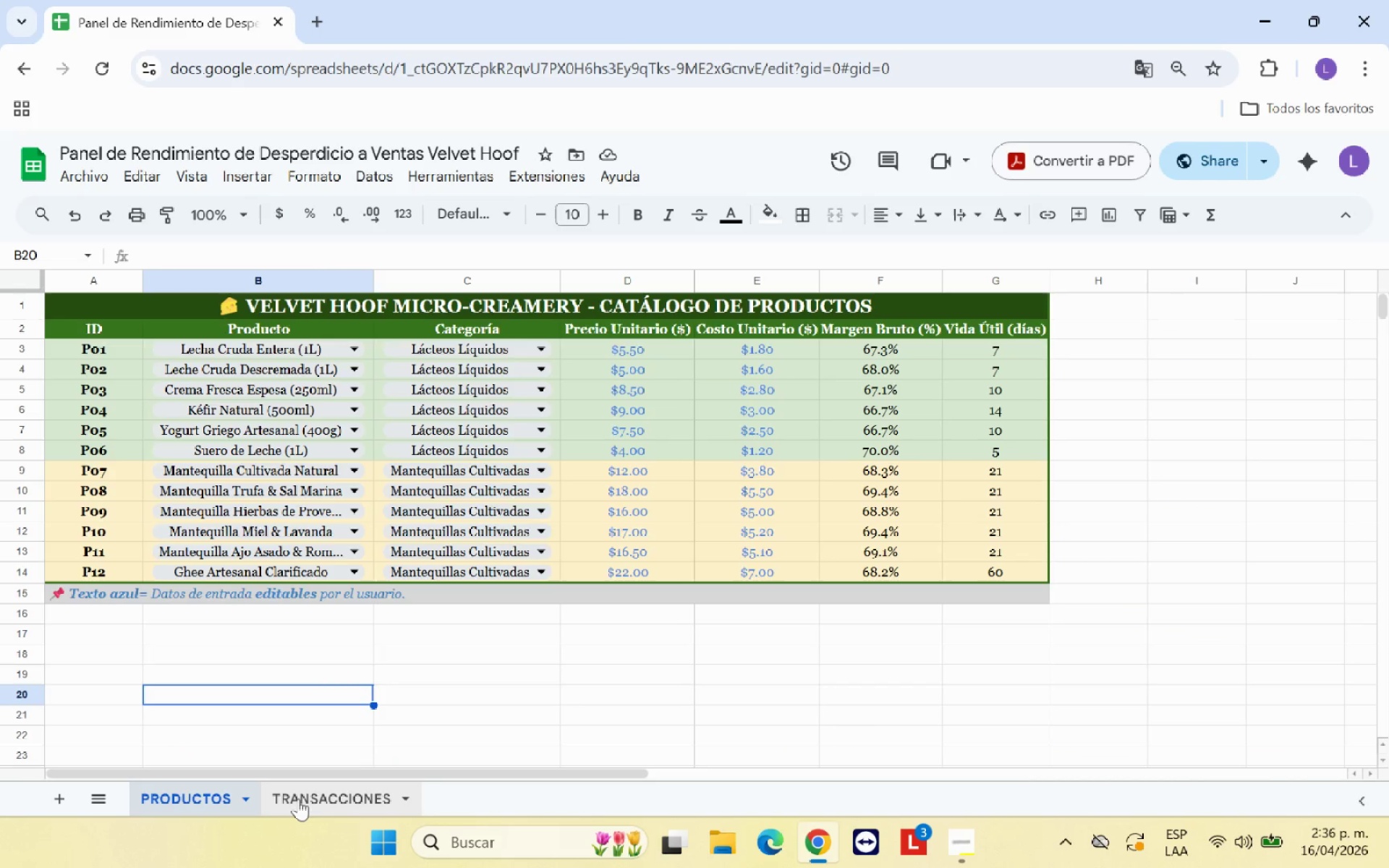 
left_click([298, 799])
 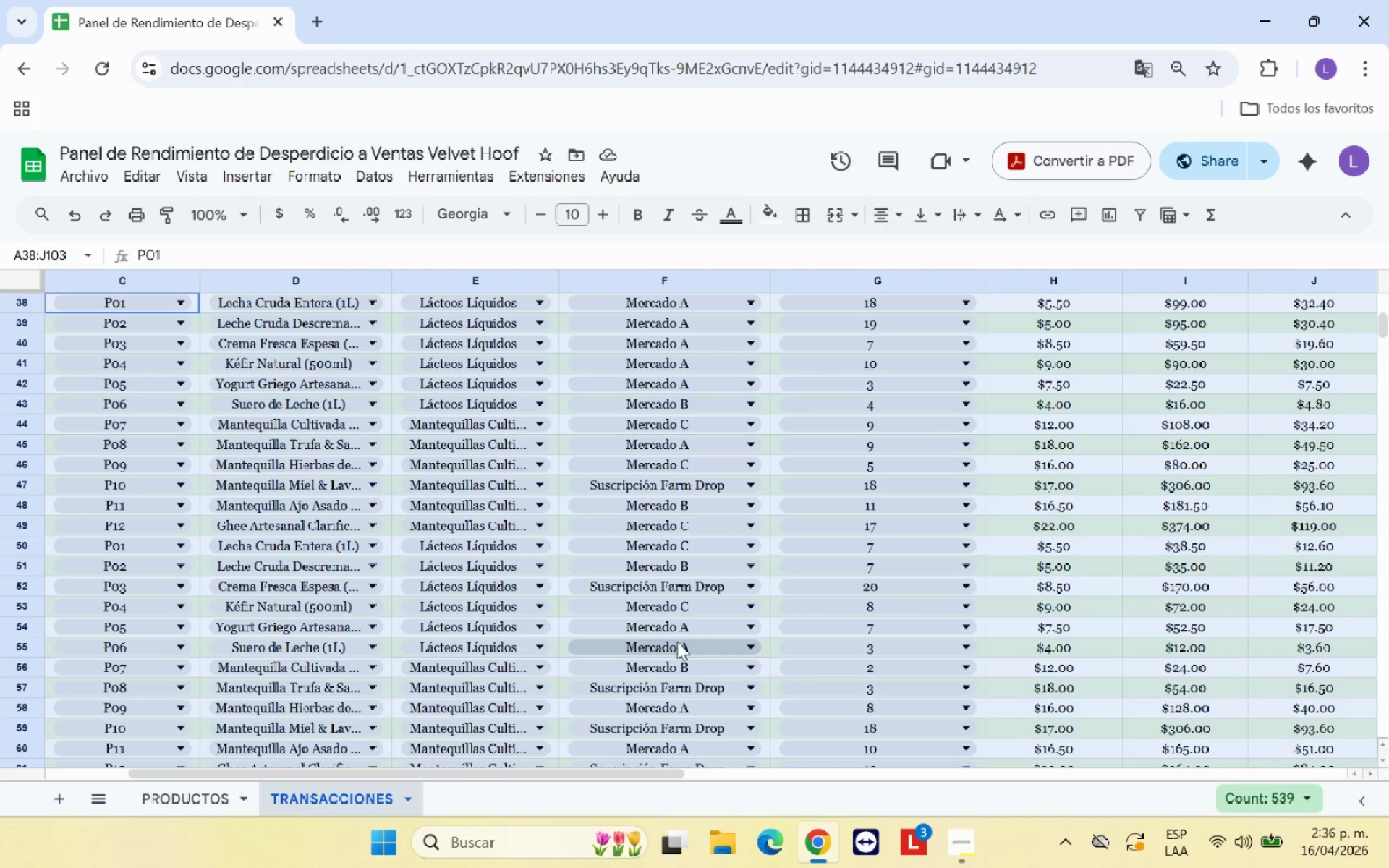 
scroll: coordinate [956, 698], scroll_direction: down, amount: 7.0
 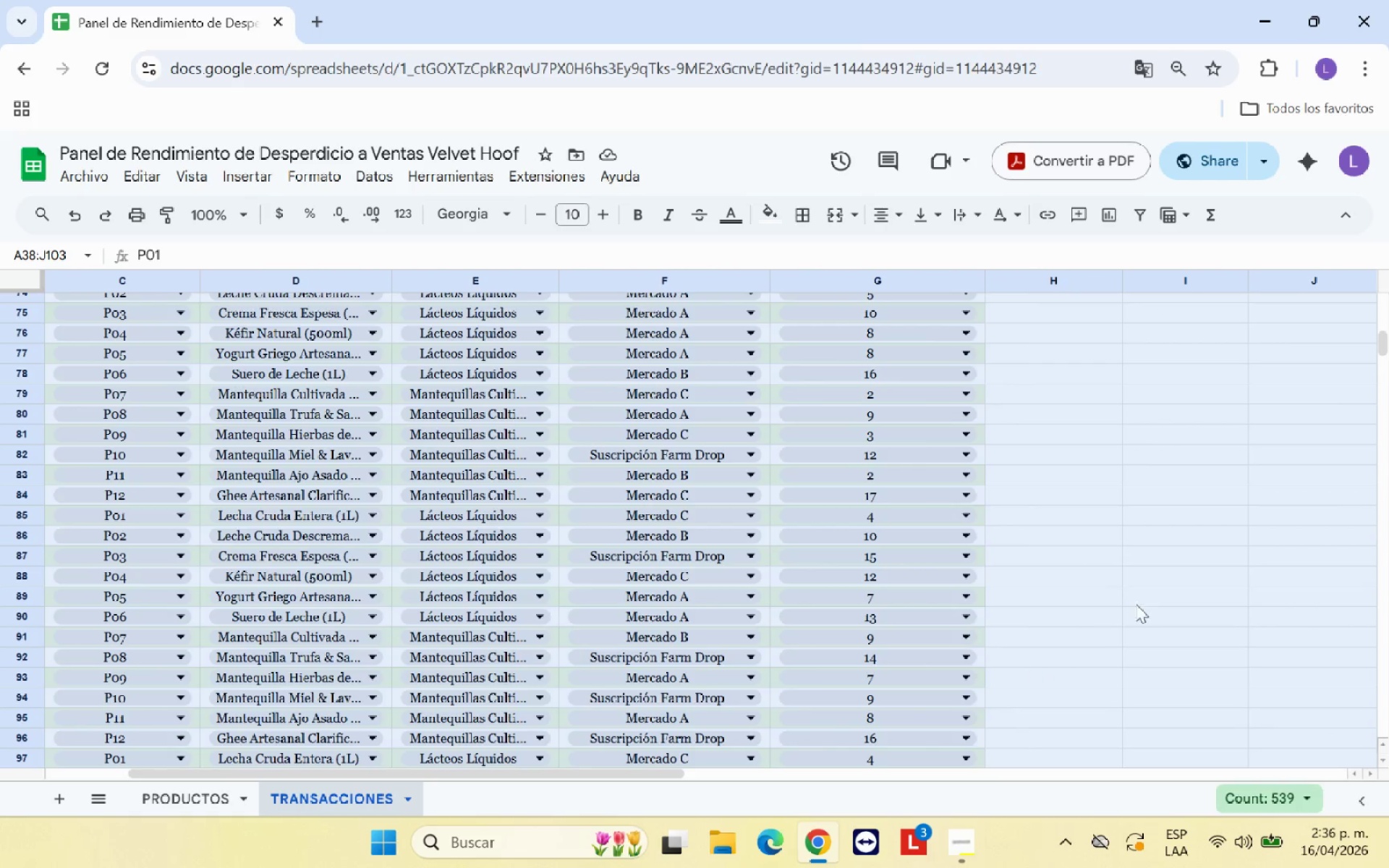 
left_click([1143, 598])
 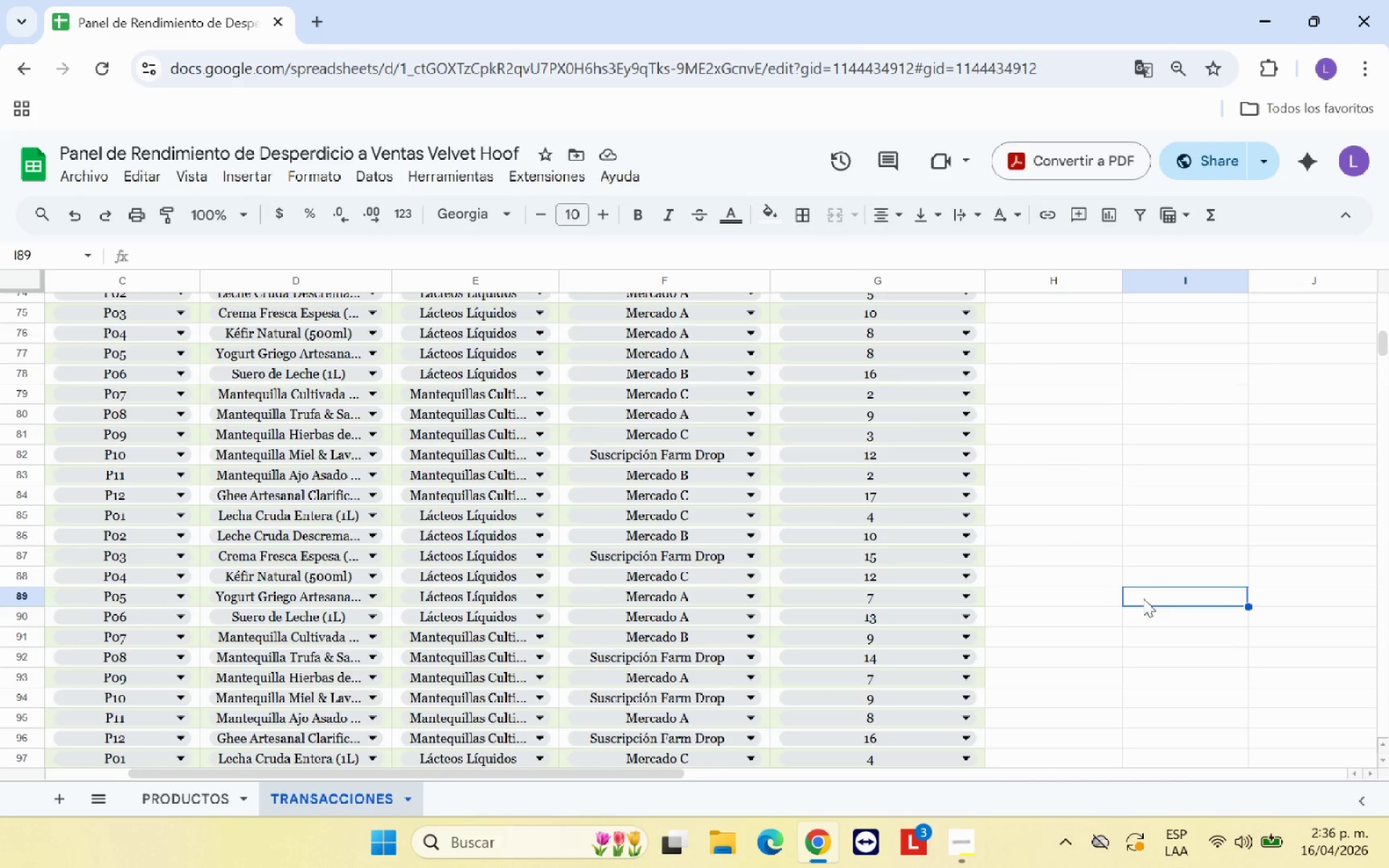 
scroll: coordinate [1143, 598], scroll_direction: up, amount: 2.0
 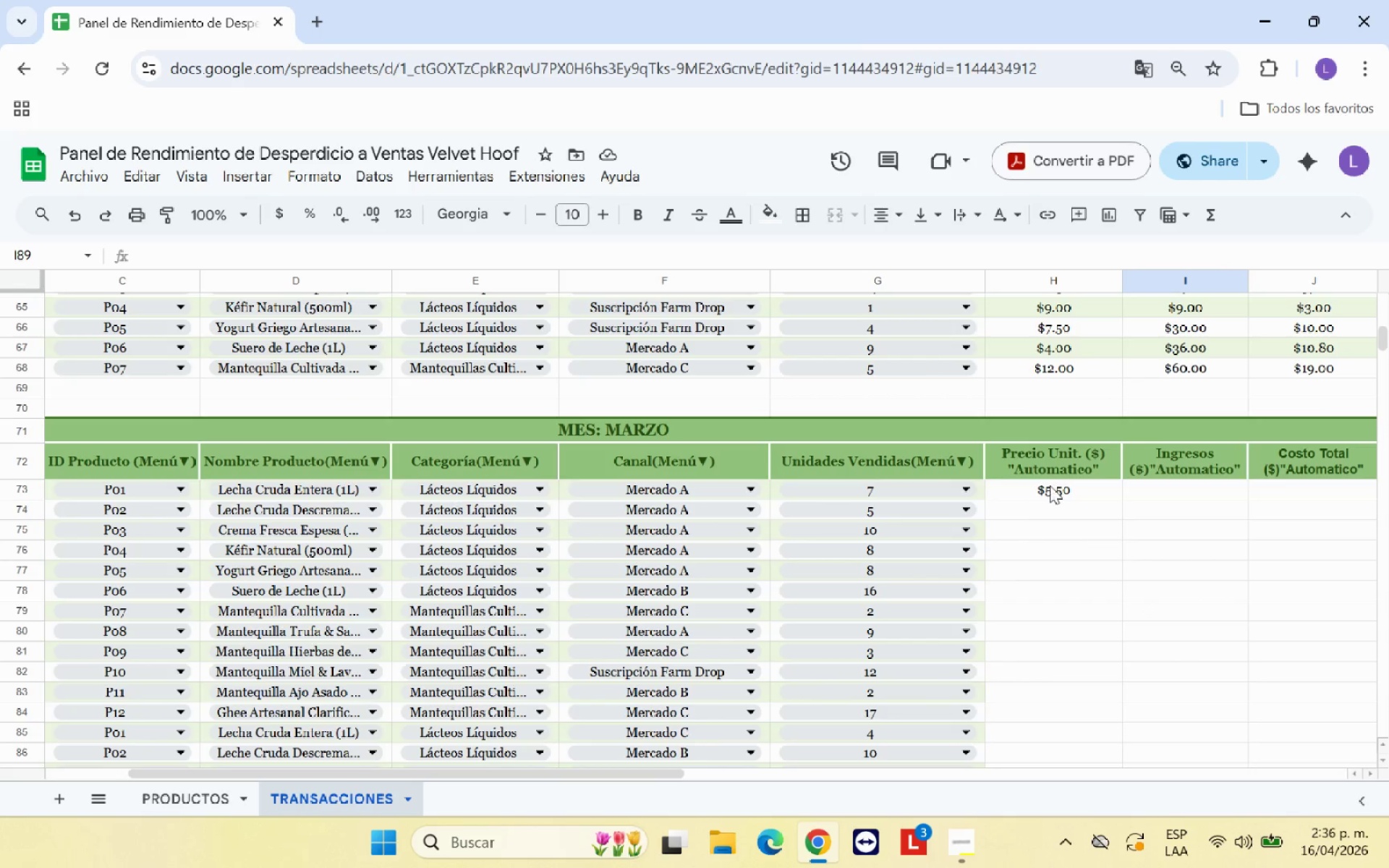 
left_click([1050, 486])
 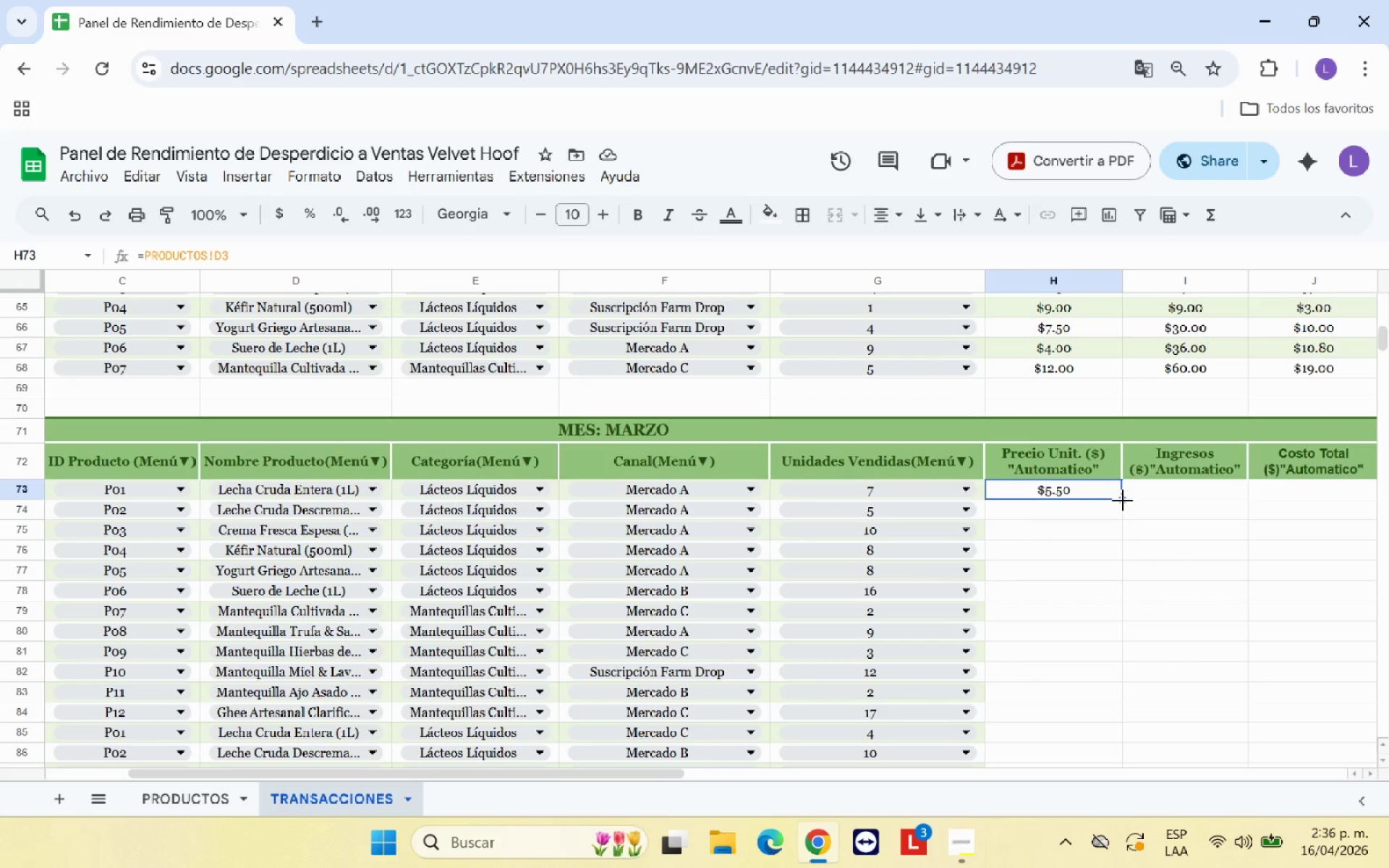 
scroll: coordinate [1123, 499], scroll_direction: up, amount: 9.0
 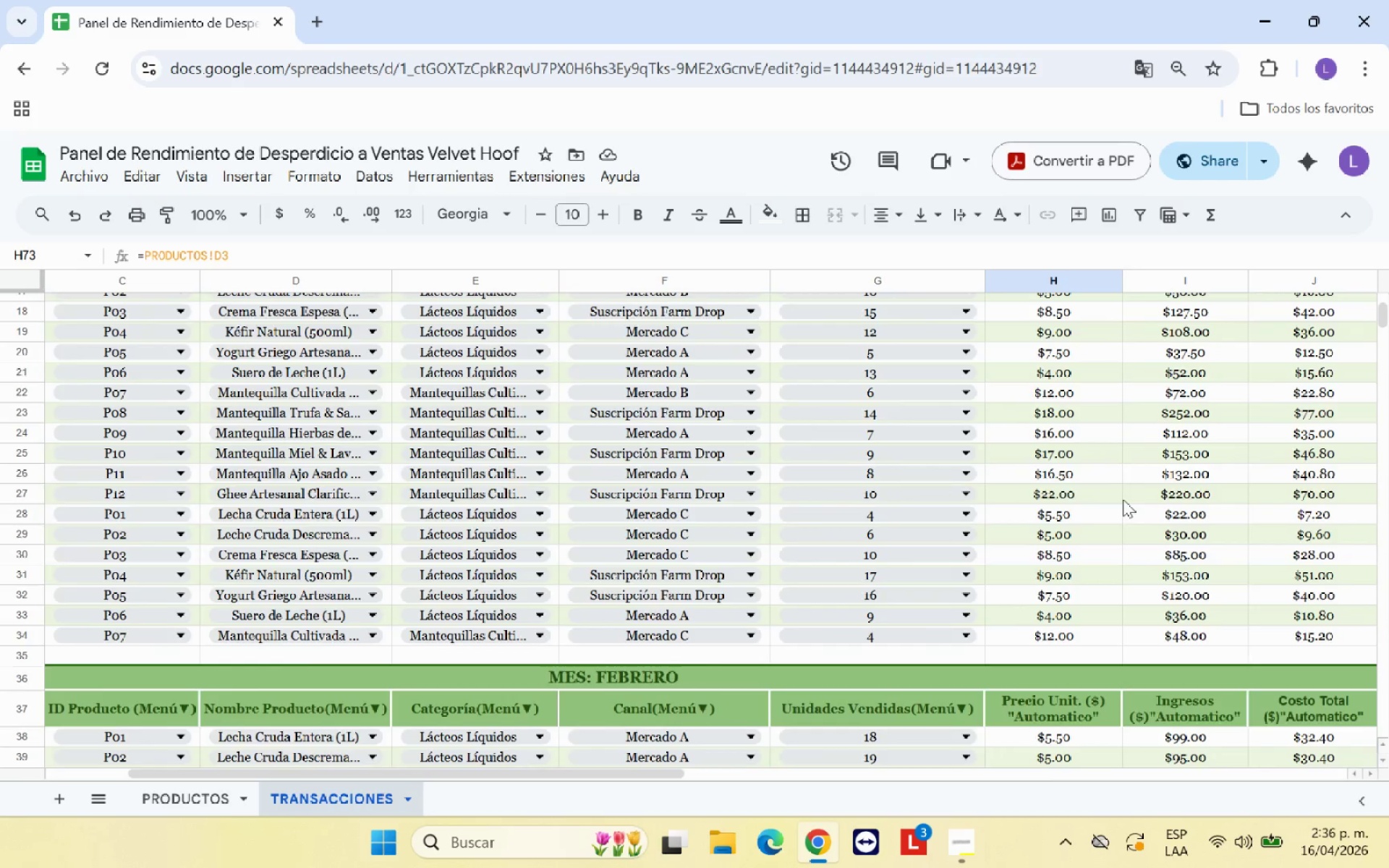 
scroll: coordinate [1123, 498], scroll_direction: down, amount: 10.0
 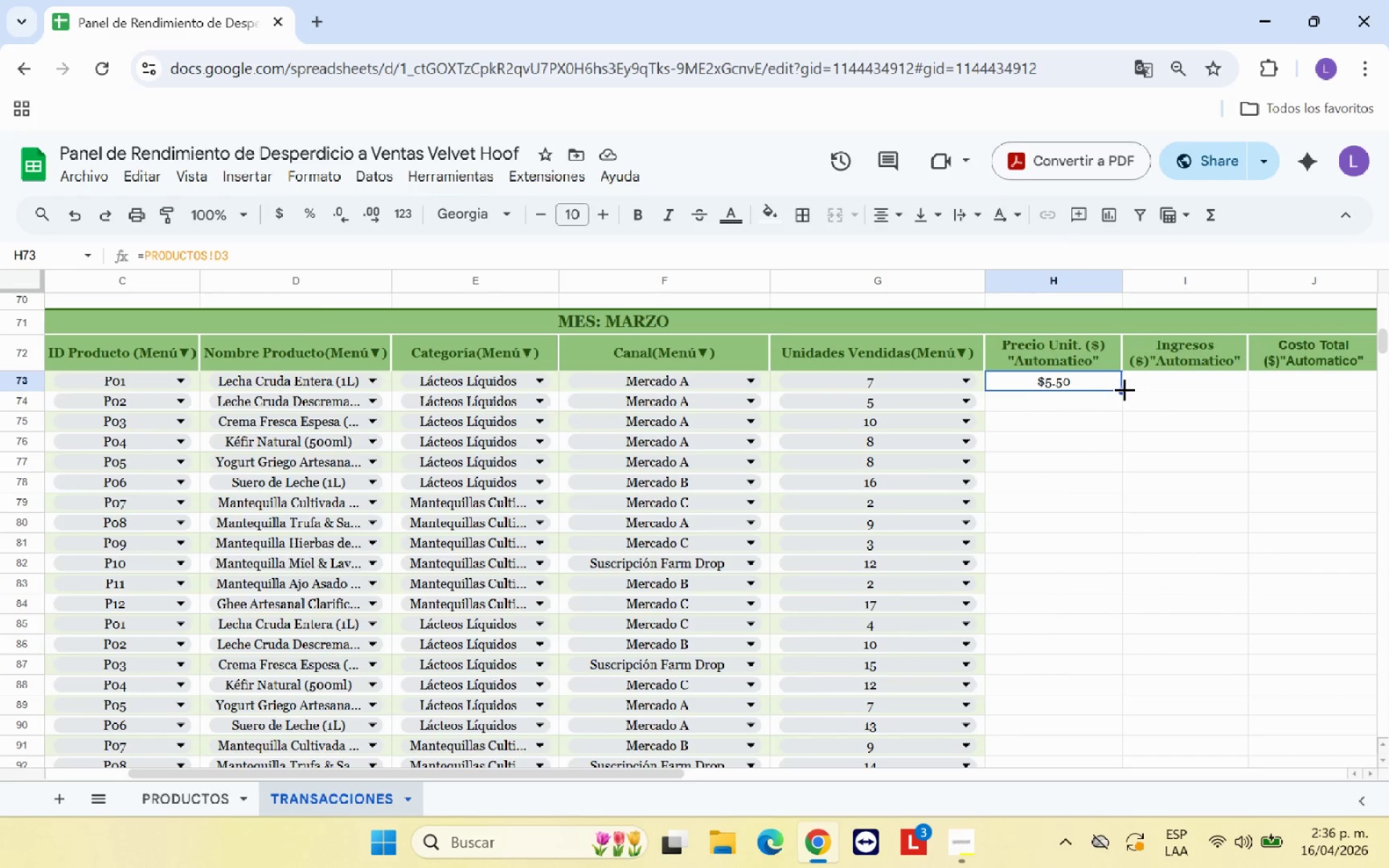 
left_click_drag(start_coordinate=[1122, 389], to_coordinate=[1113, 582])
 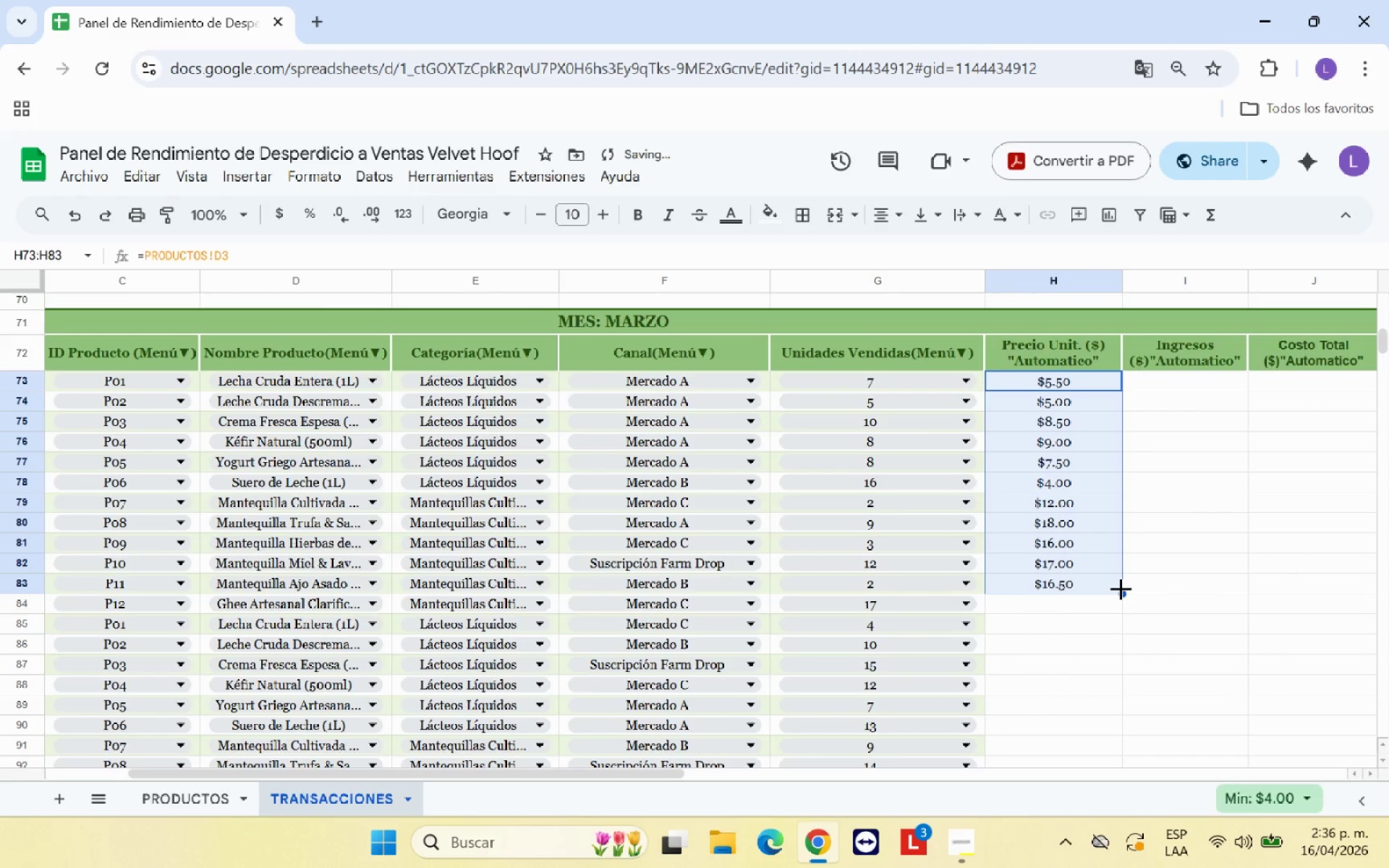 
left_click_drag(start_coordinate=[1121, 588], to_coordinate=[1118, 610])
 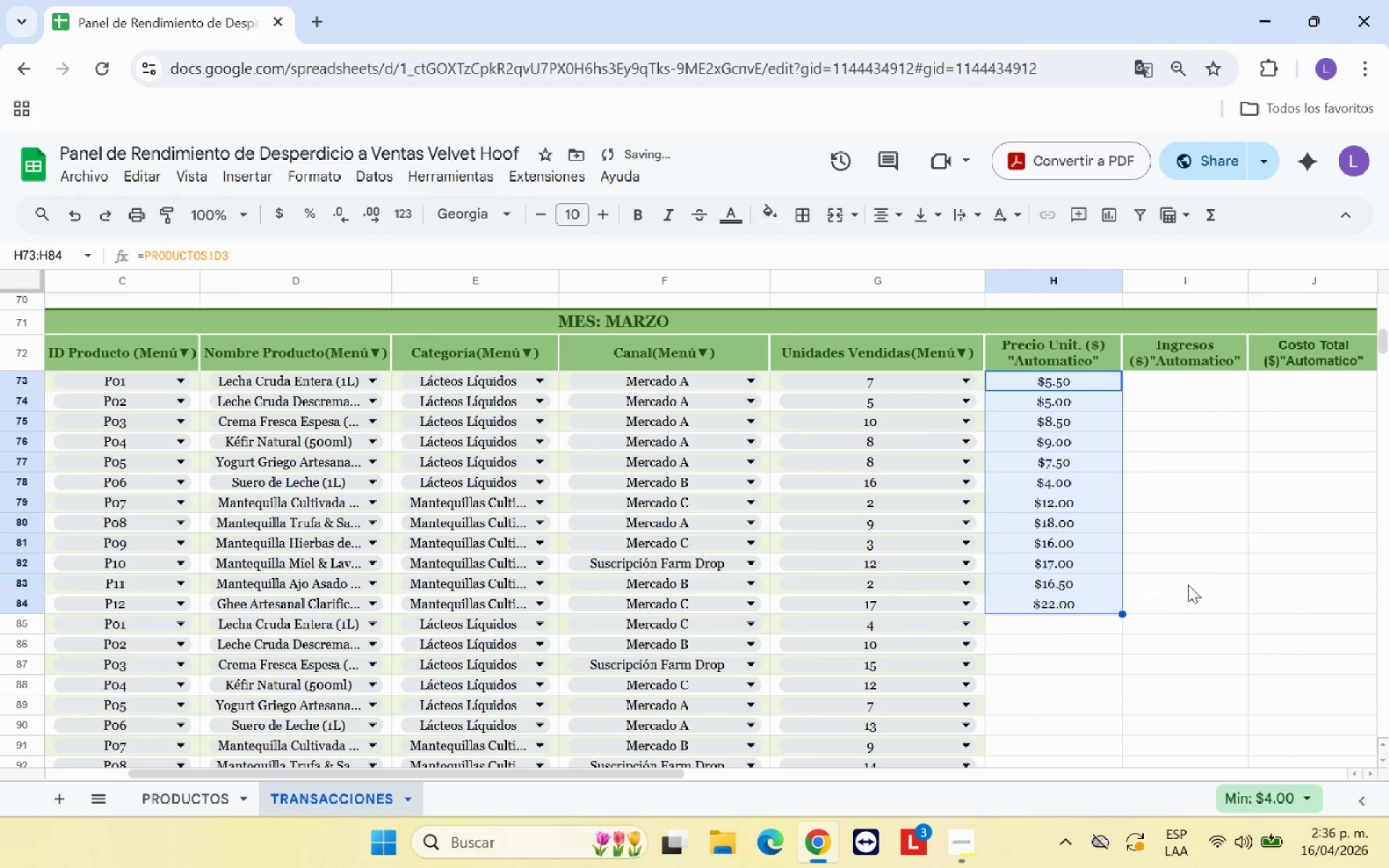 
left_click([1188, 584])
 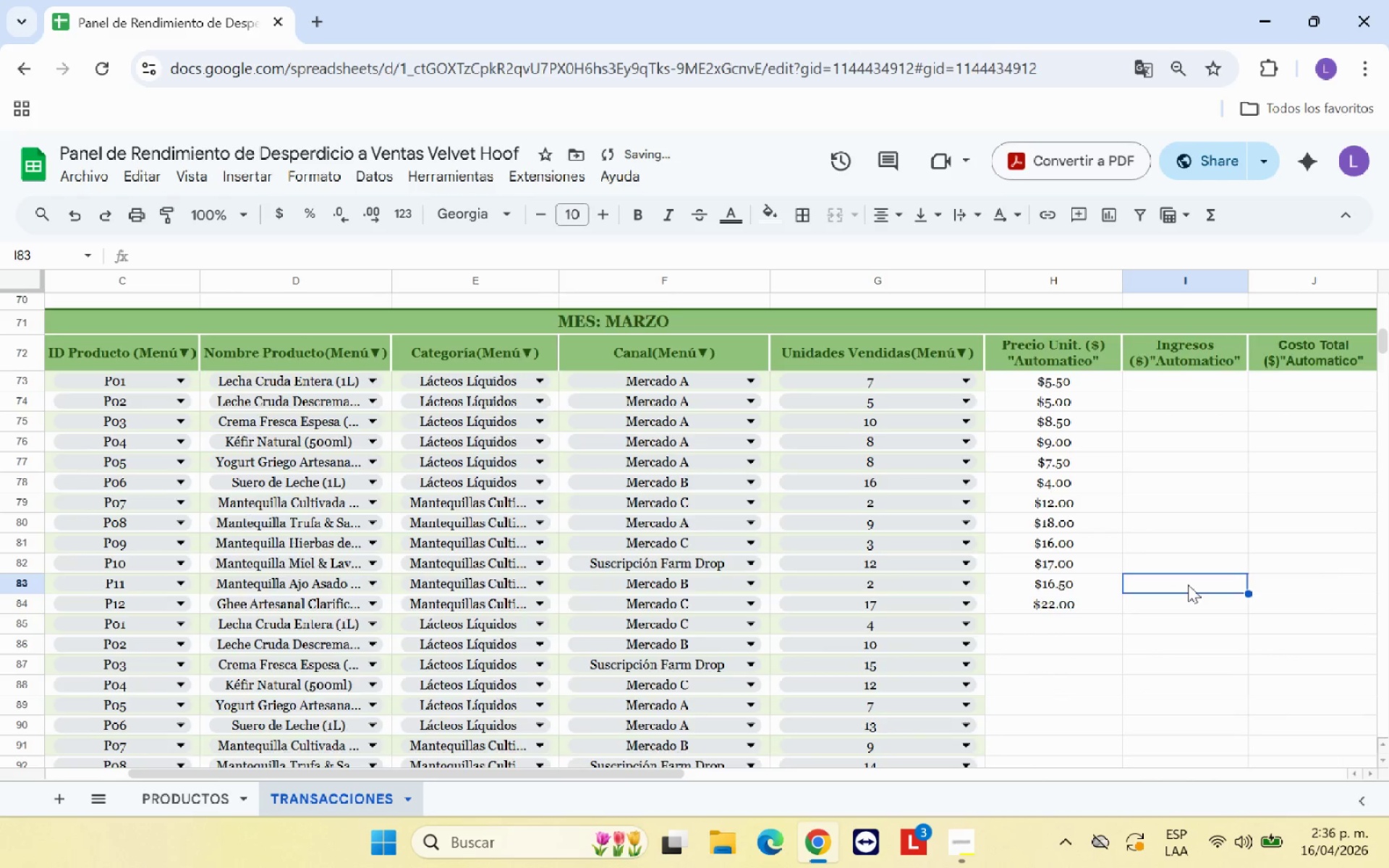 
scroll: coordinate [1184, 575], scroll_direction: down, amount: 3.0
 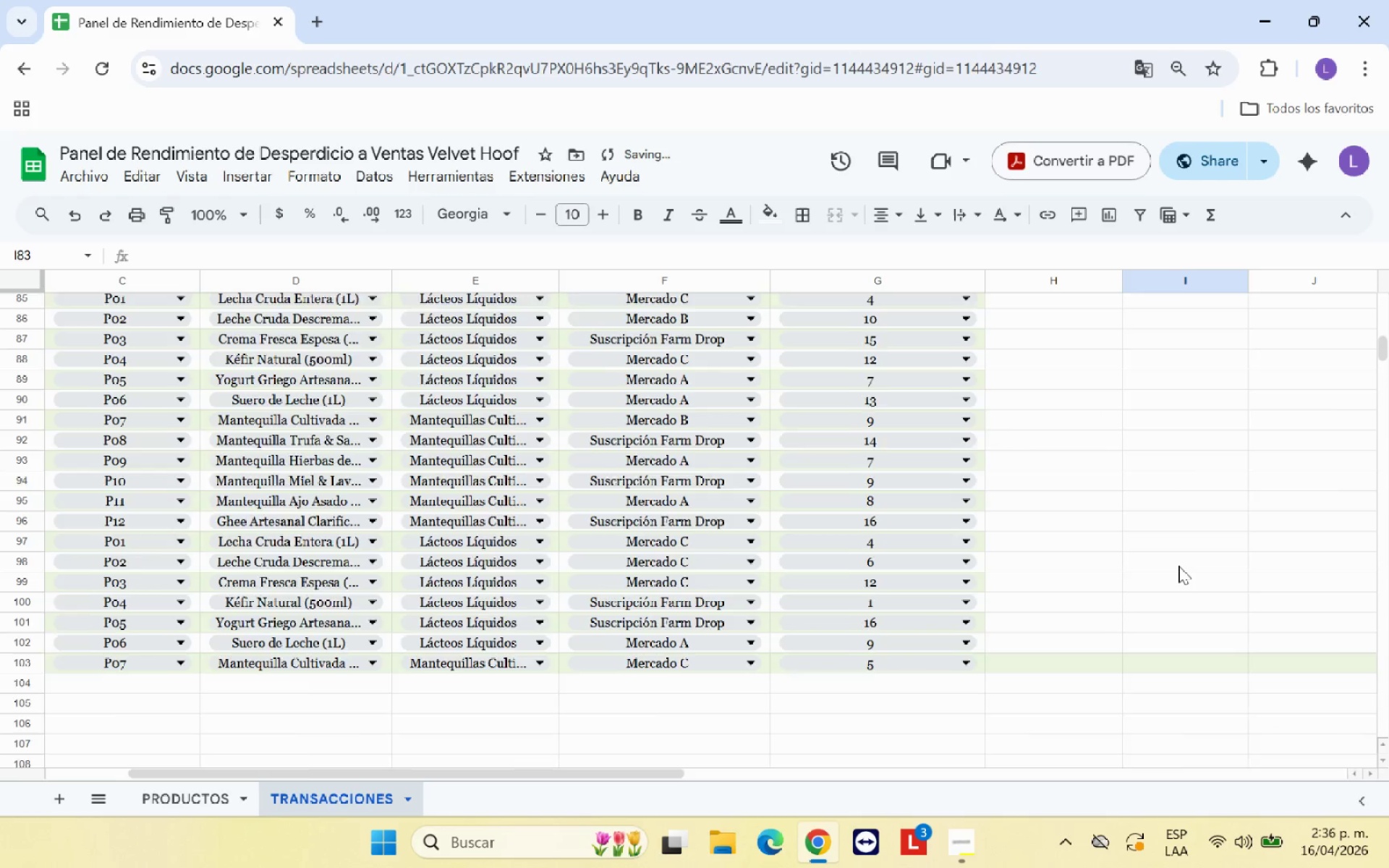 
scroll: coordinate [1178, 566], scroll_direction: up, amount: 2.0
 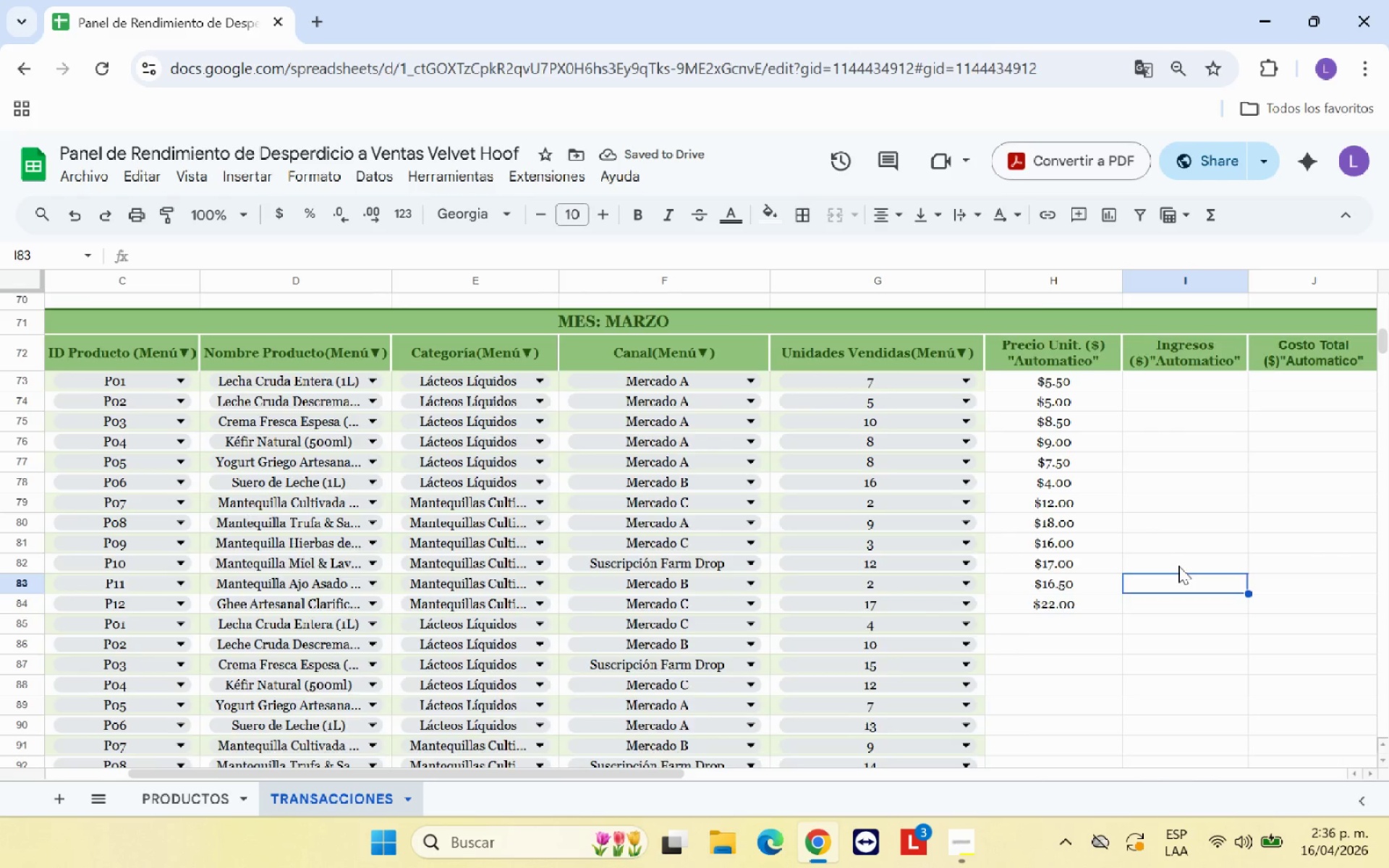 
scroll: coordinate [1177, 566], scroll_direction: down, amount: 2.0
 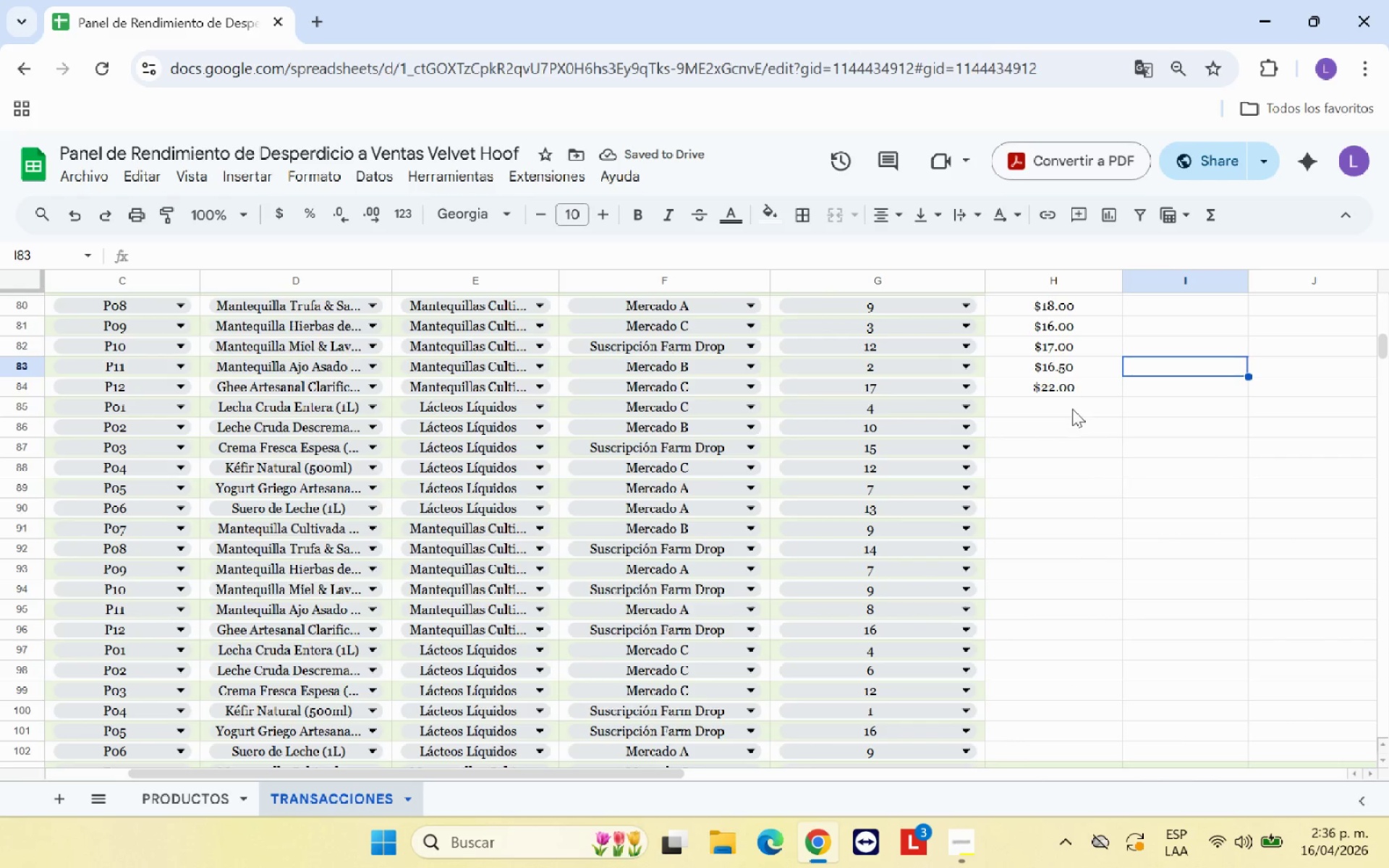 
left_click([1073, 407])
 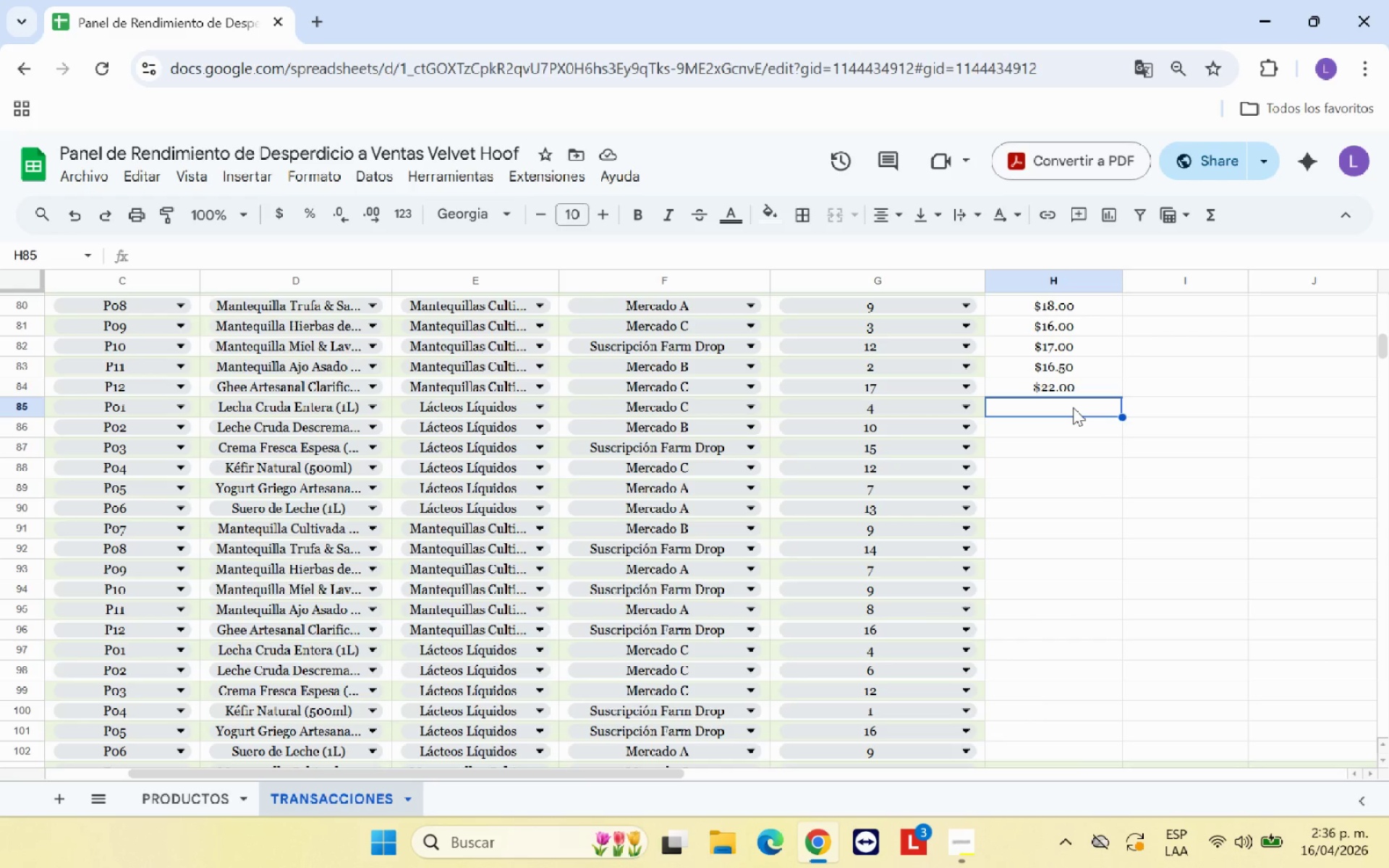 
key(Shift+0)
 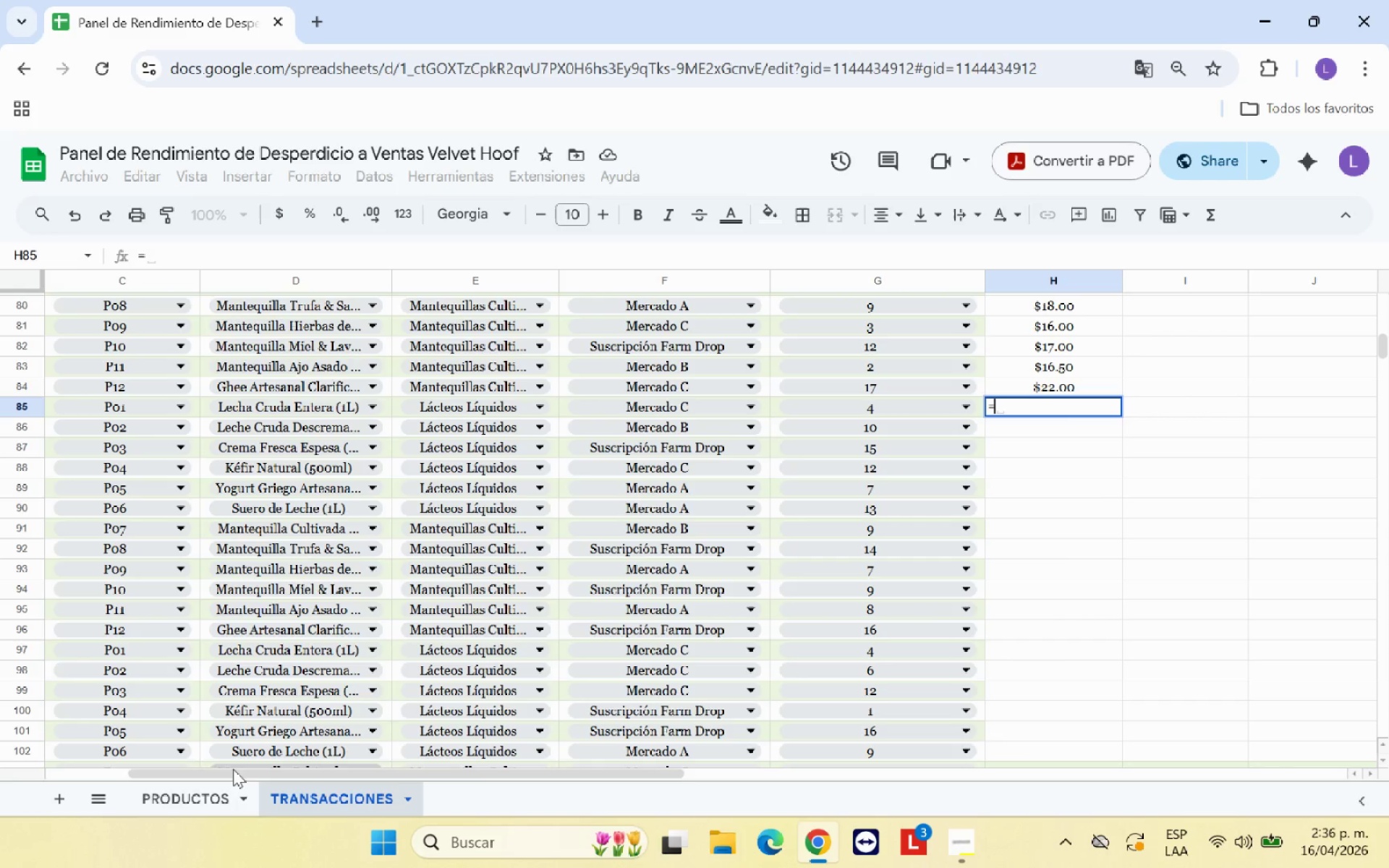 
left_click([182, 801])
 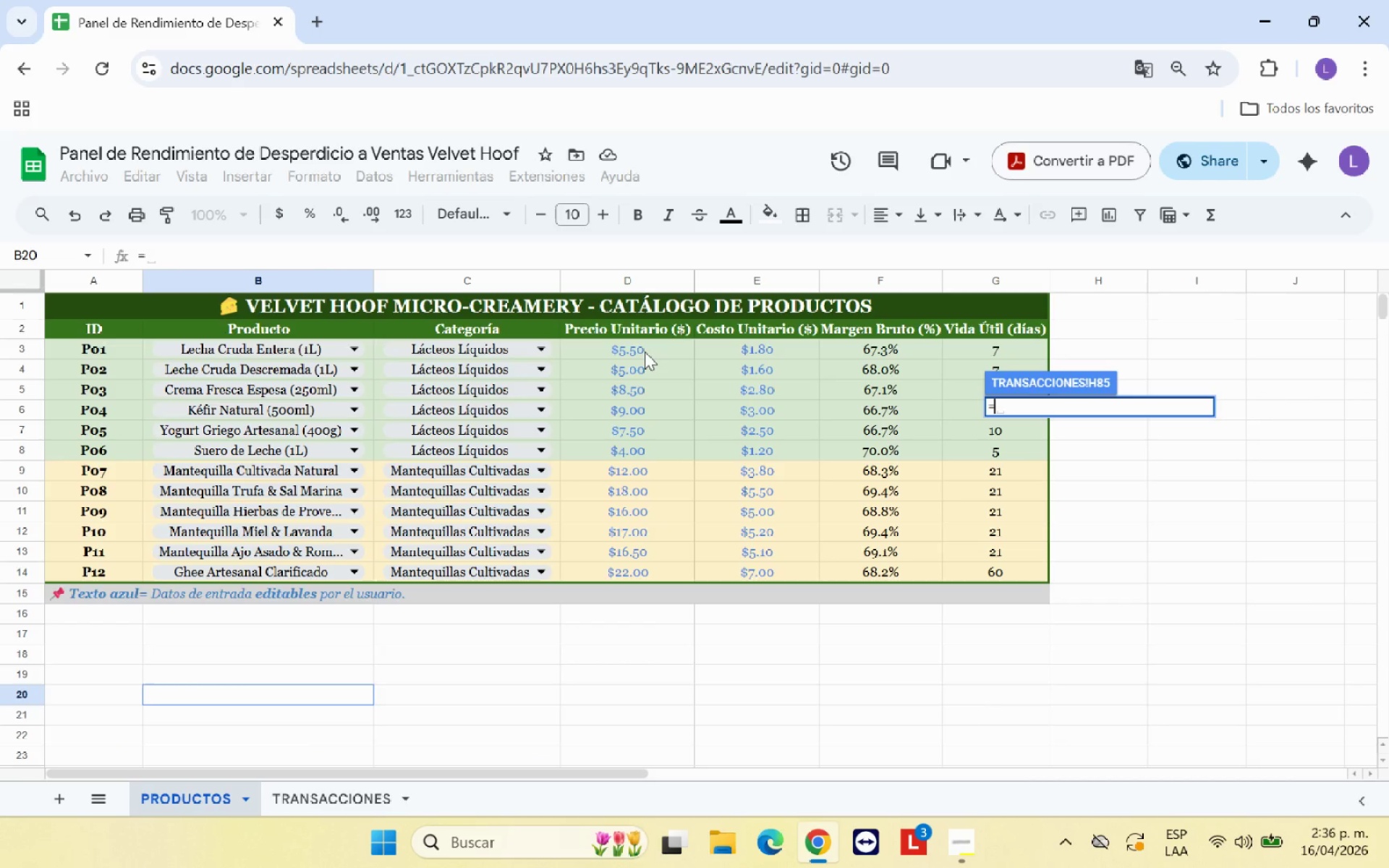 
left_click([645, 352])
 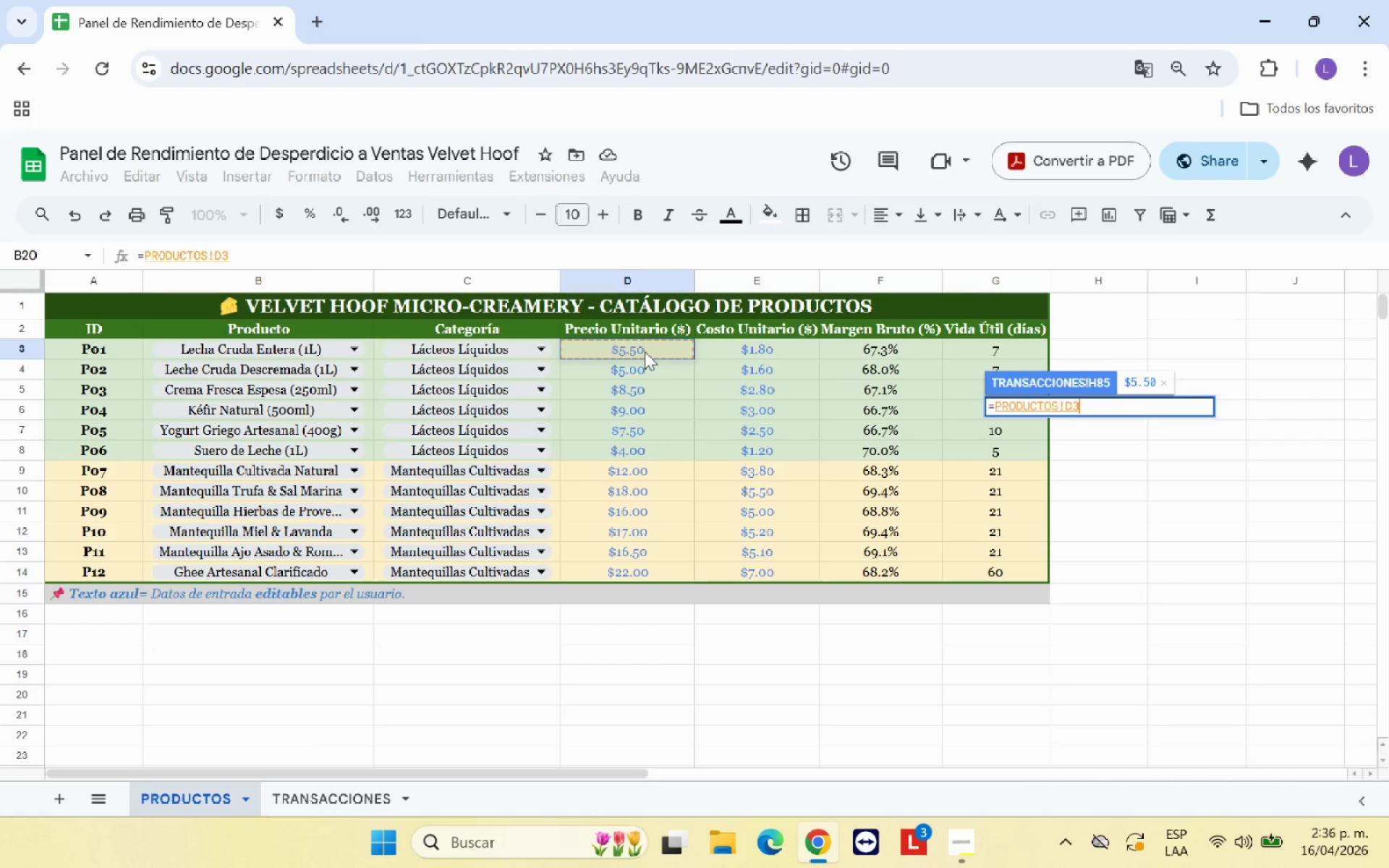 
key(Enter)
 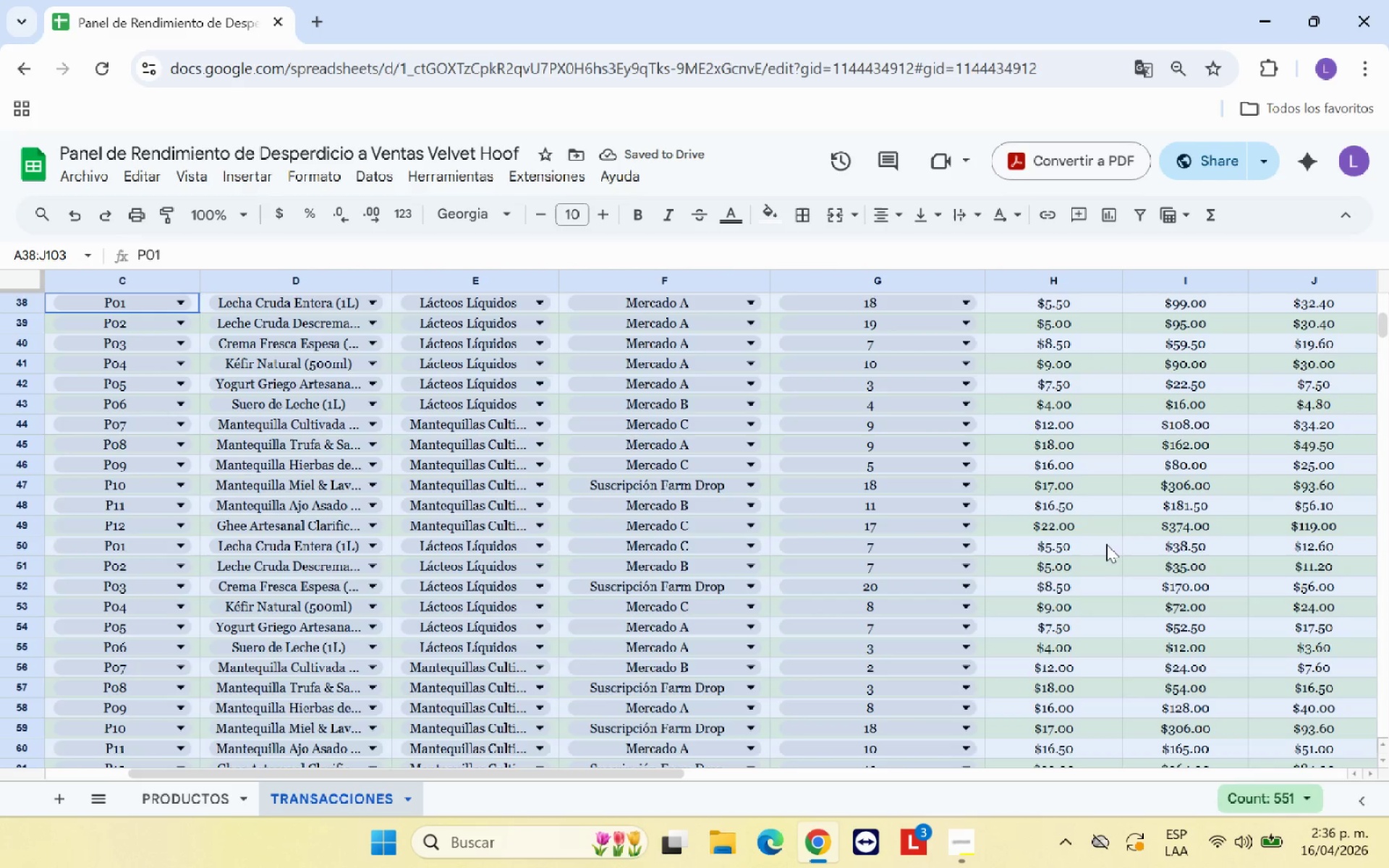 
scroll: coordinate [1143, 540], scroll_direction: up, amount: 4.0
 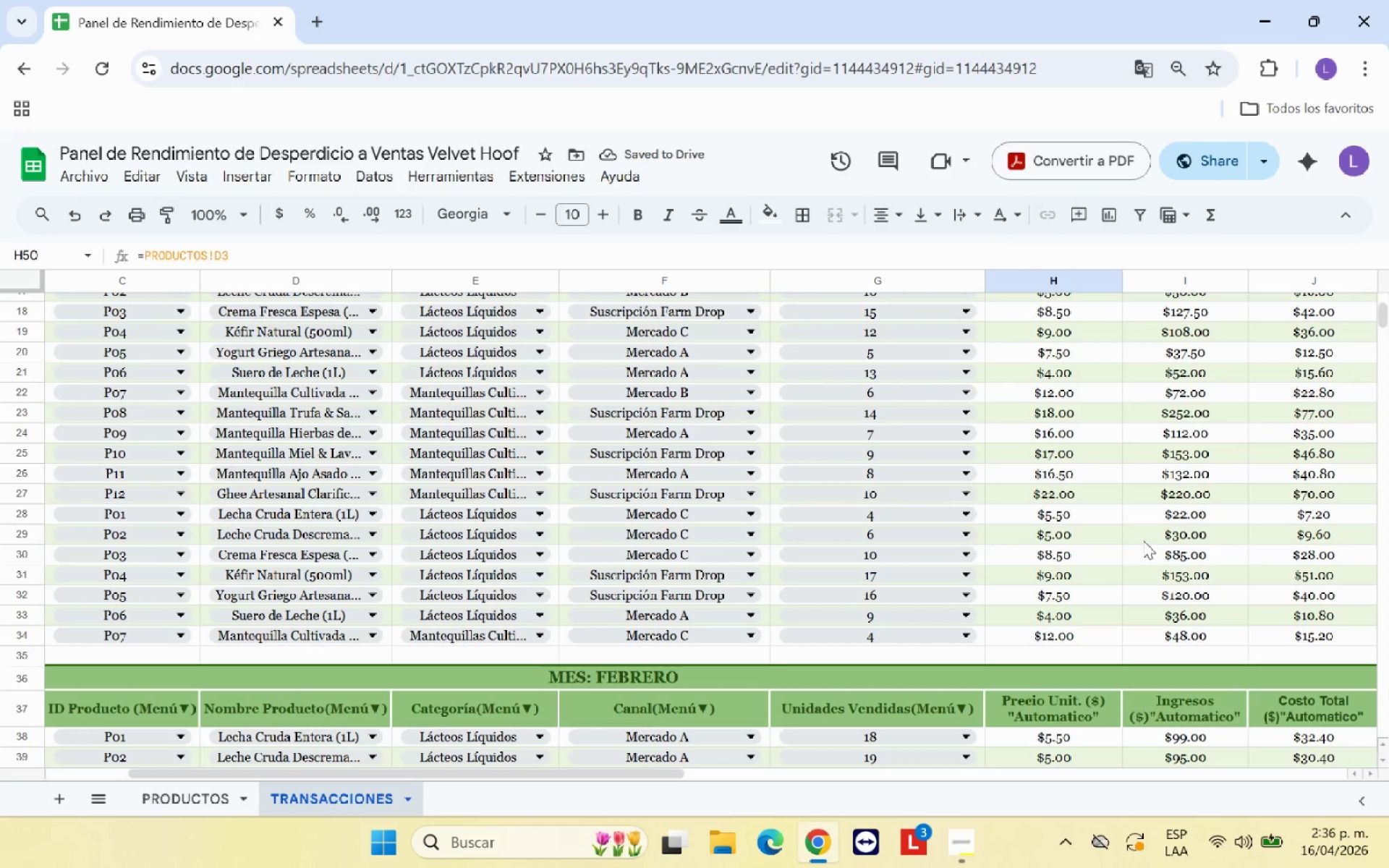 
scroll: coordinate [1139, 595], scroll_direction: down, amount: 11.0
 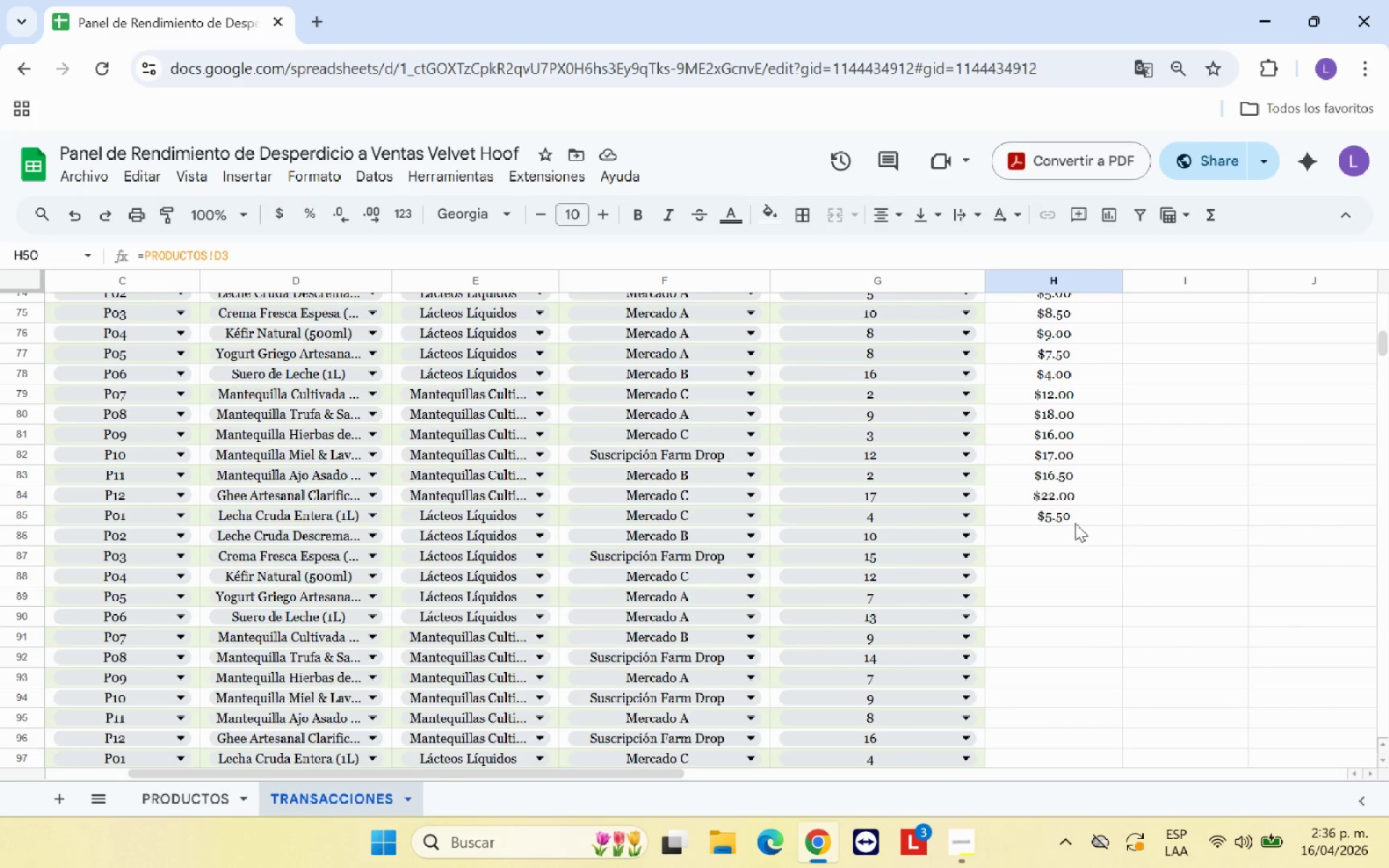 
left_click([1076, 520])
 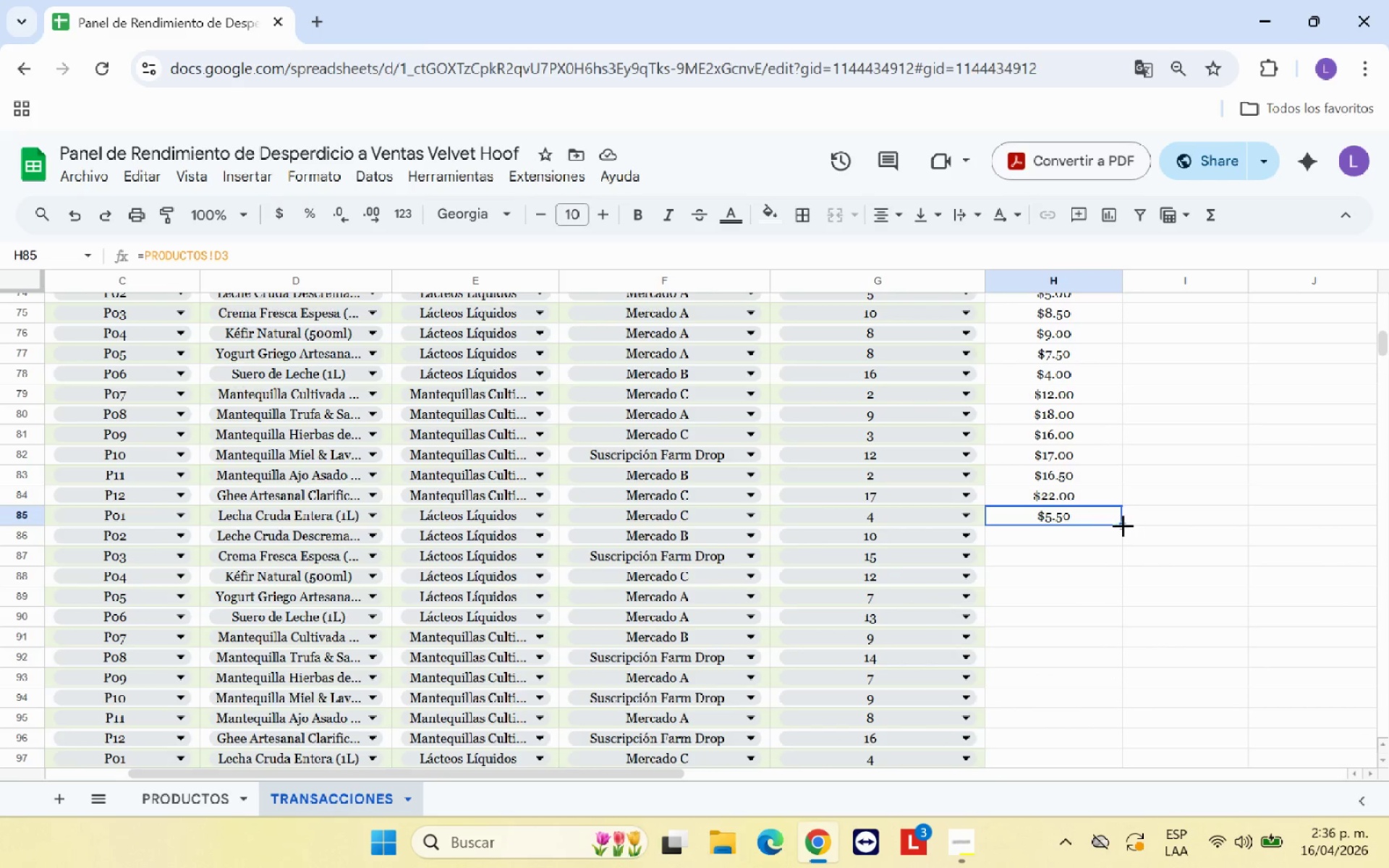 
left_click_drag(start_coordinate=[1123, 524], to_coordinate=[1118, 752])
 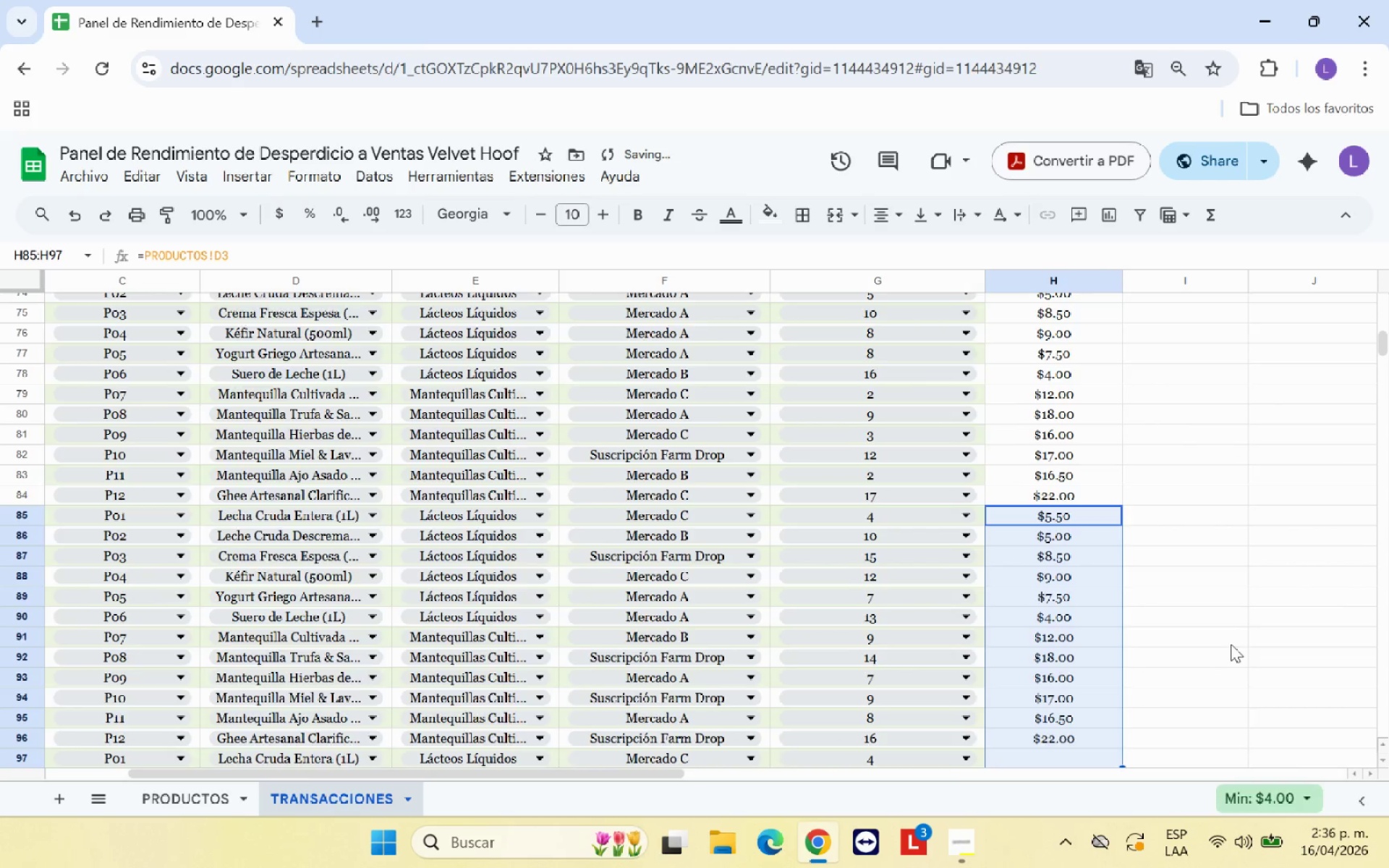 
scroll: coordinate [1218, 633], scroll_direction: down, amount: 3.0
 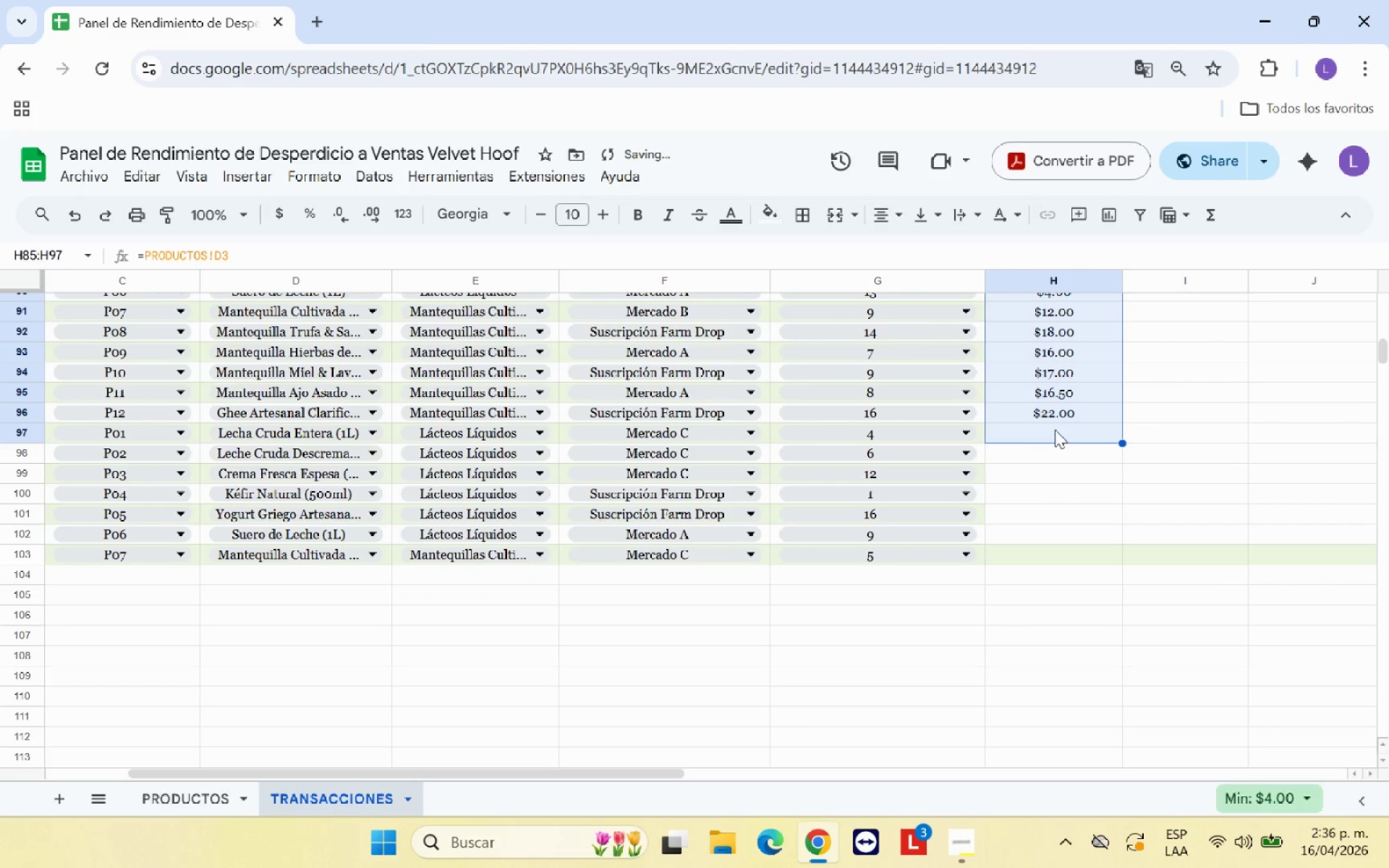 
left_click([1055, 430])
 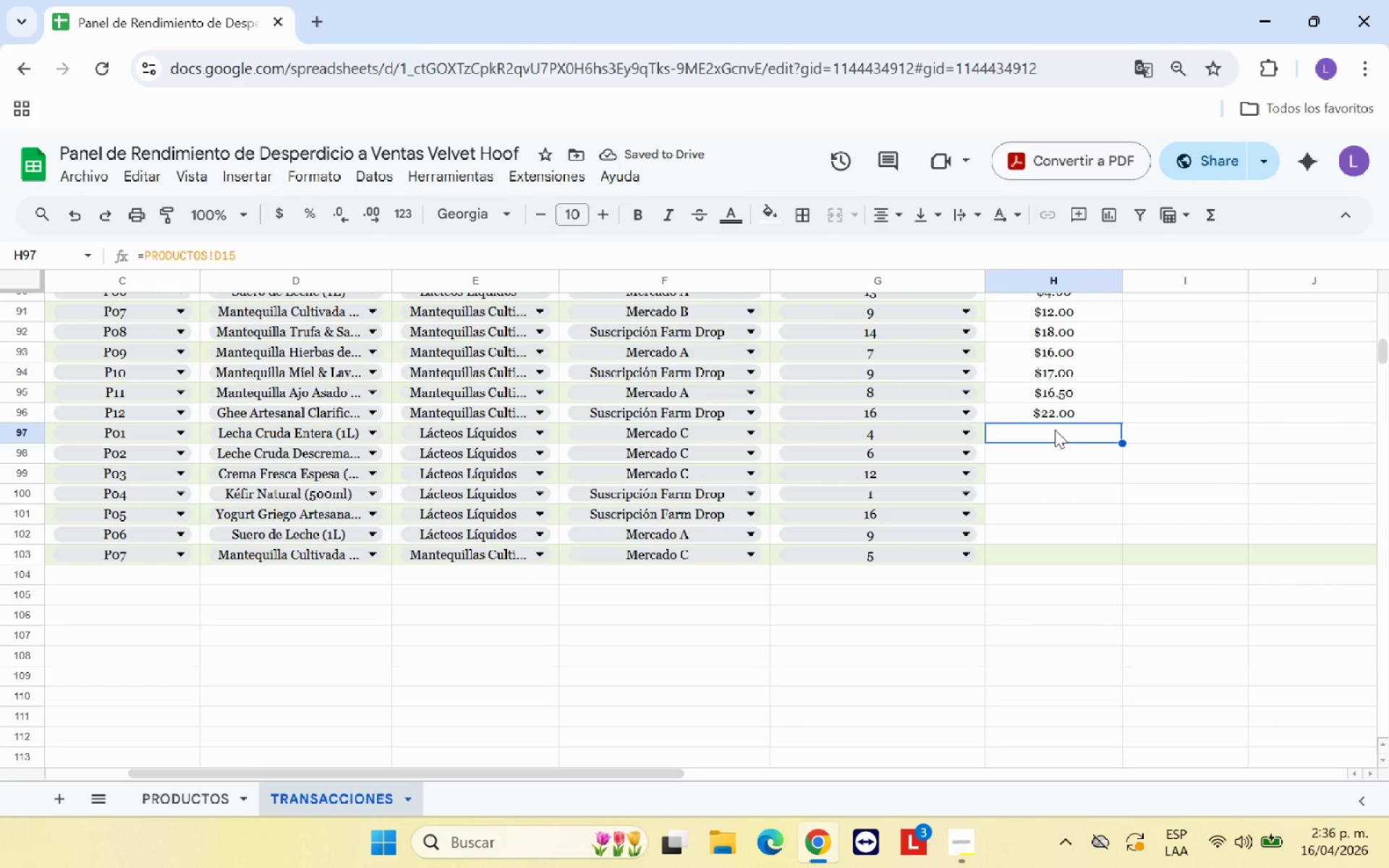 
key(Shift+0)
 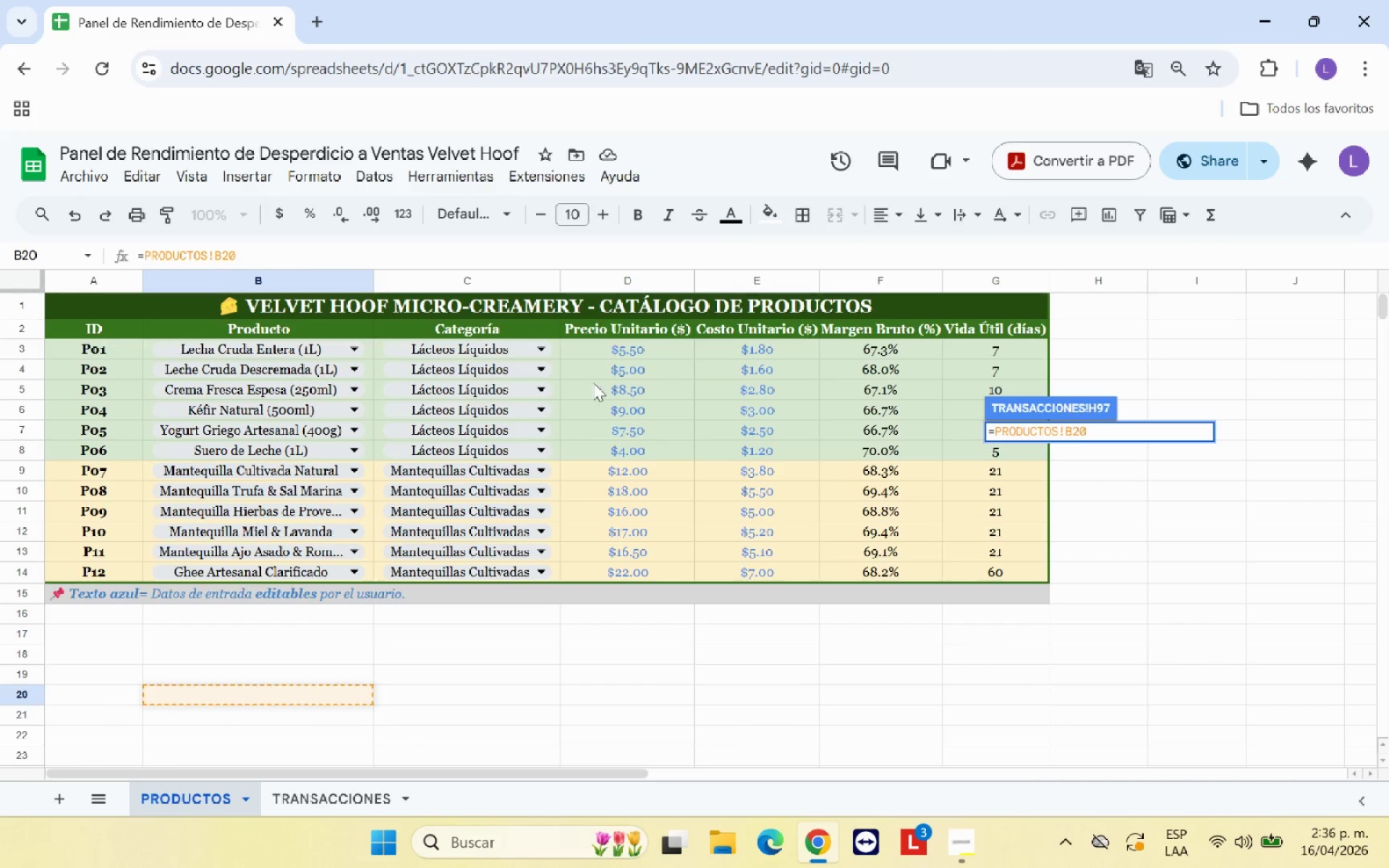 
left_click([638, 346])
 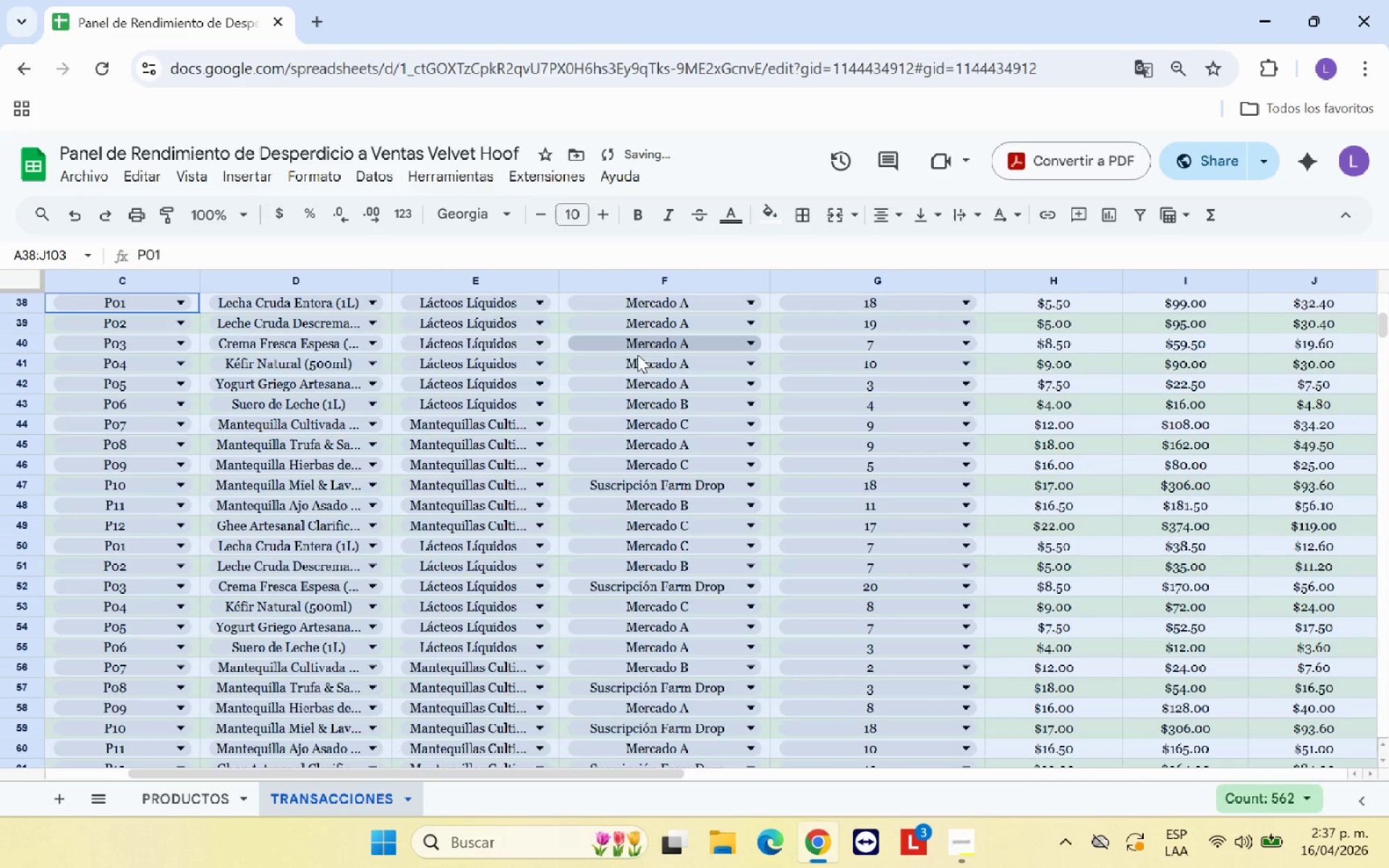 
scroll: coordinate [862, 572], scroll_direction: down, amount: 6.0
 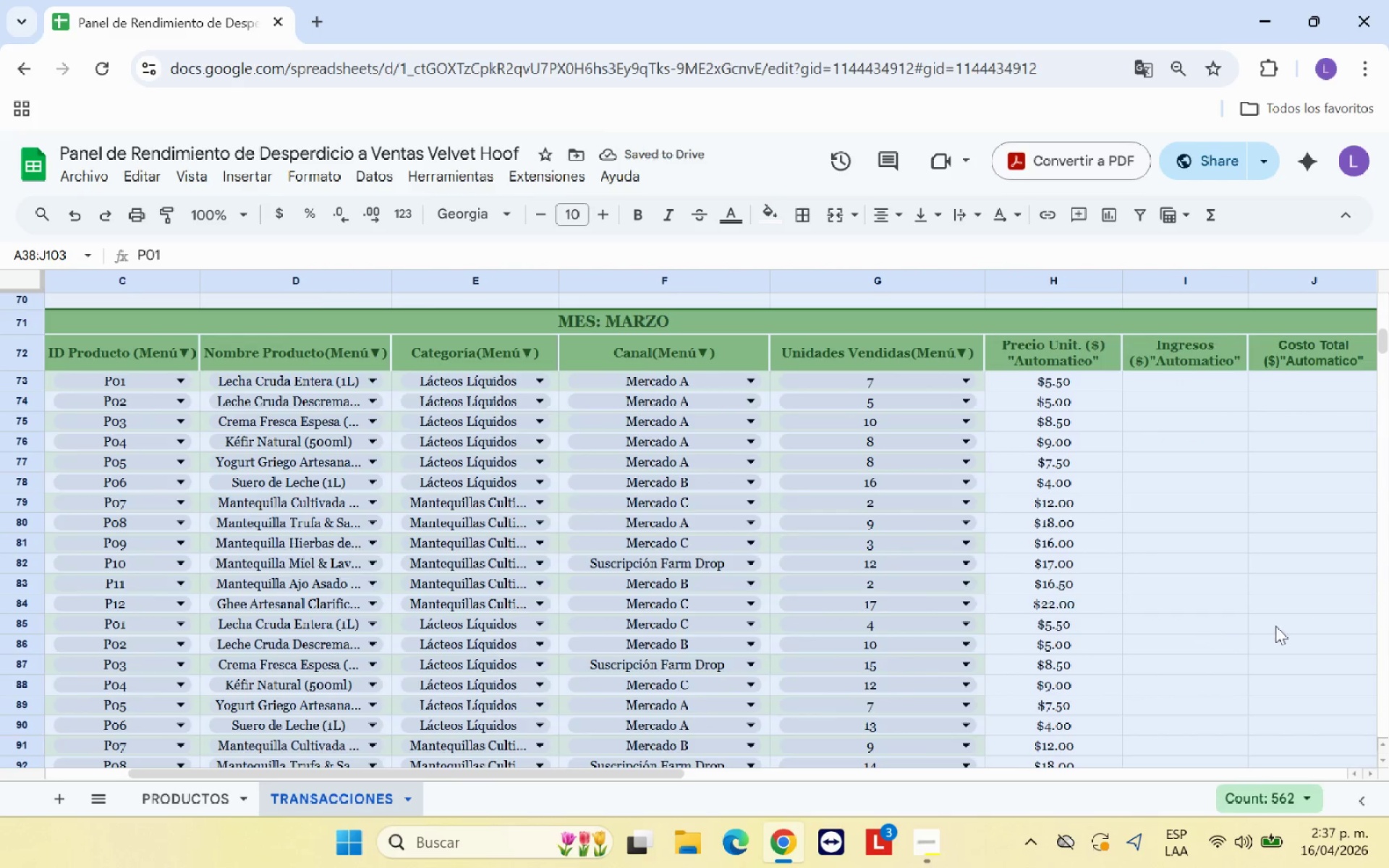 
left_click([1302, 626])
 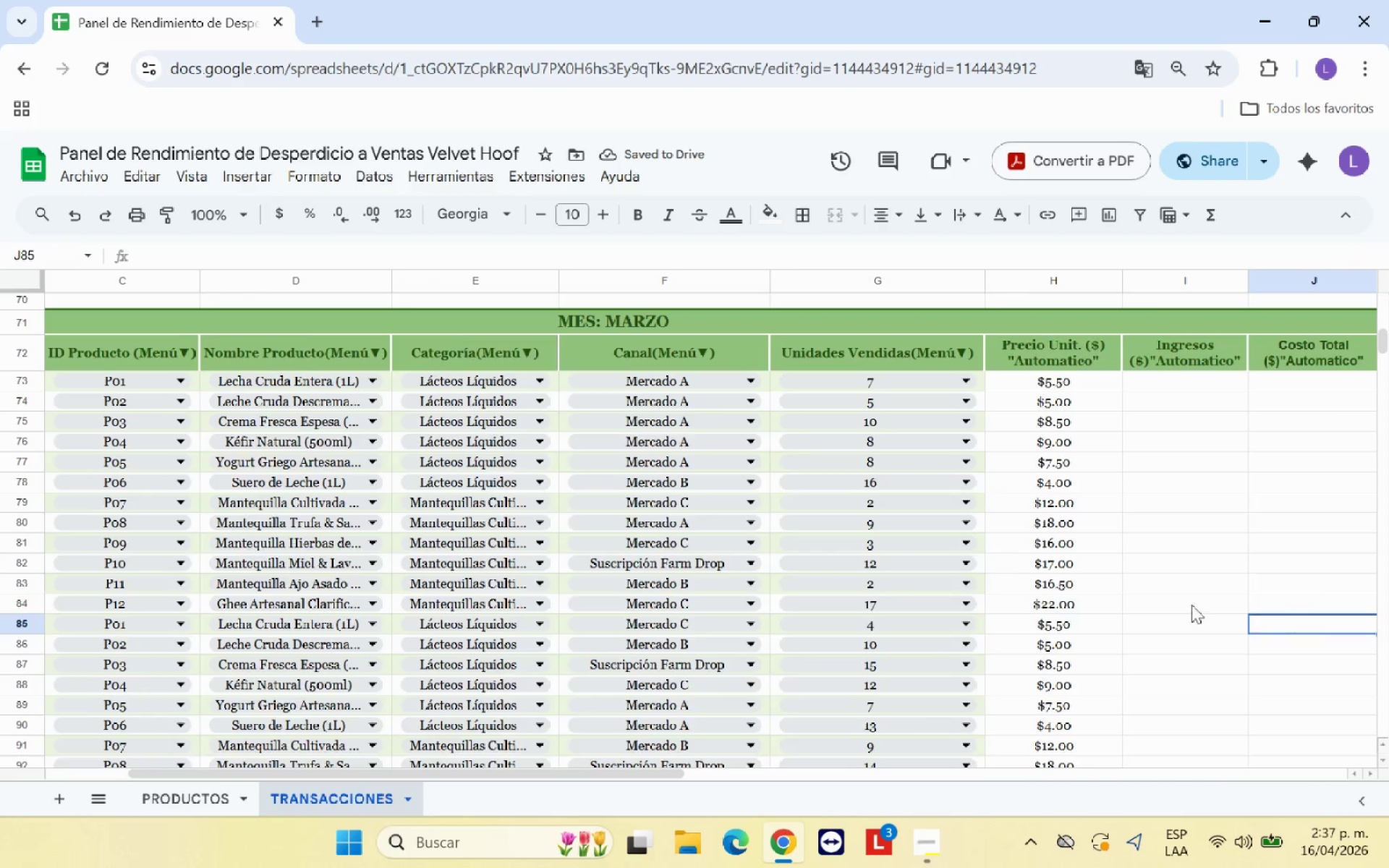 
scroll: coordinate [1173, 597], scroll_direction: down, amount: 2.0
 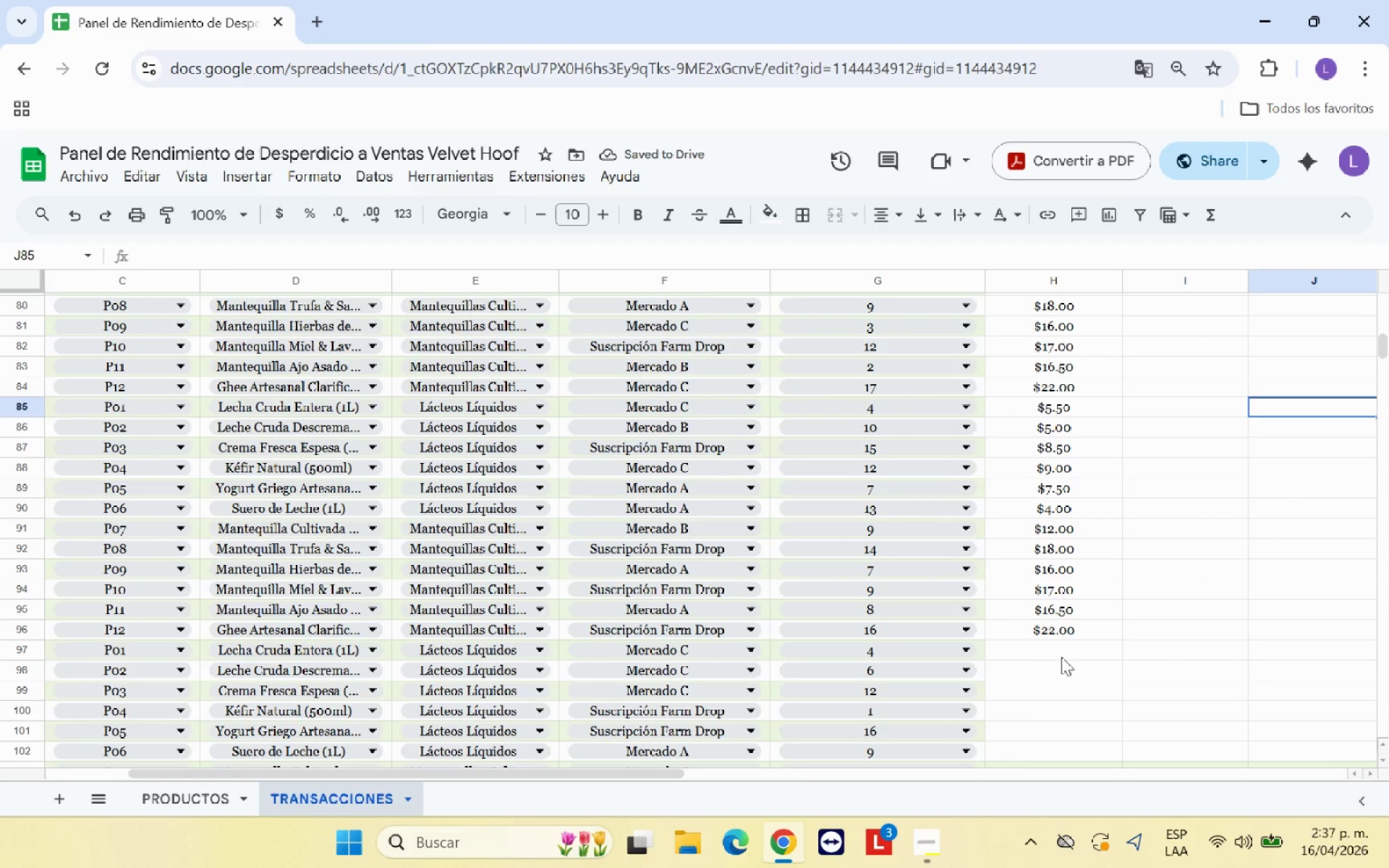 
left_click([1061, 658])
 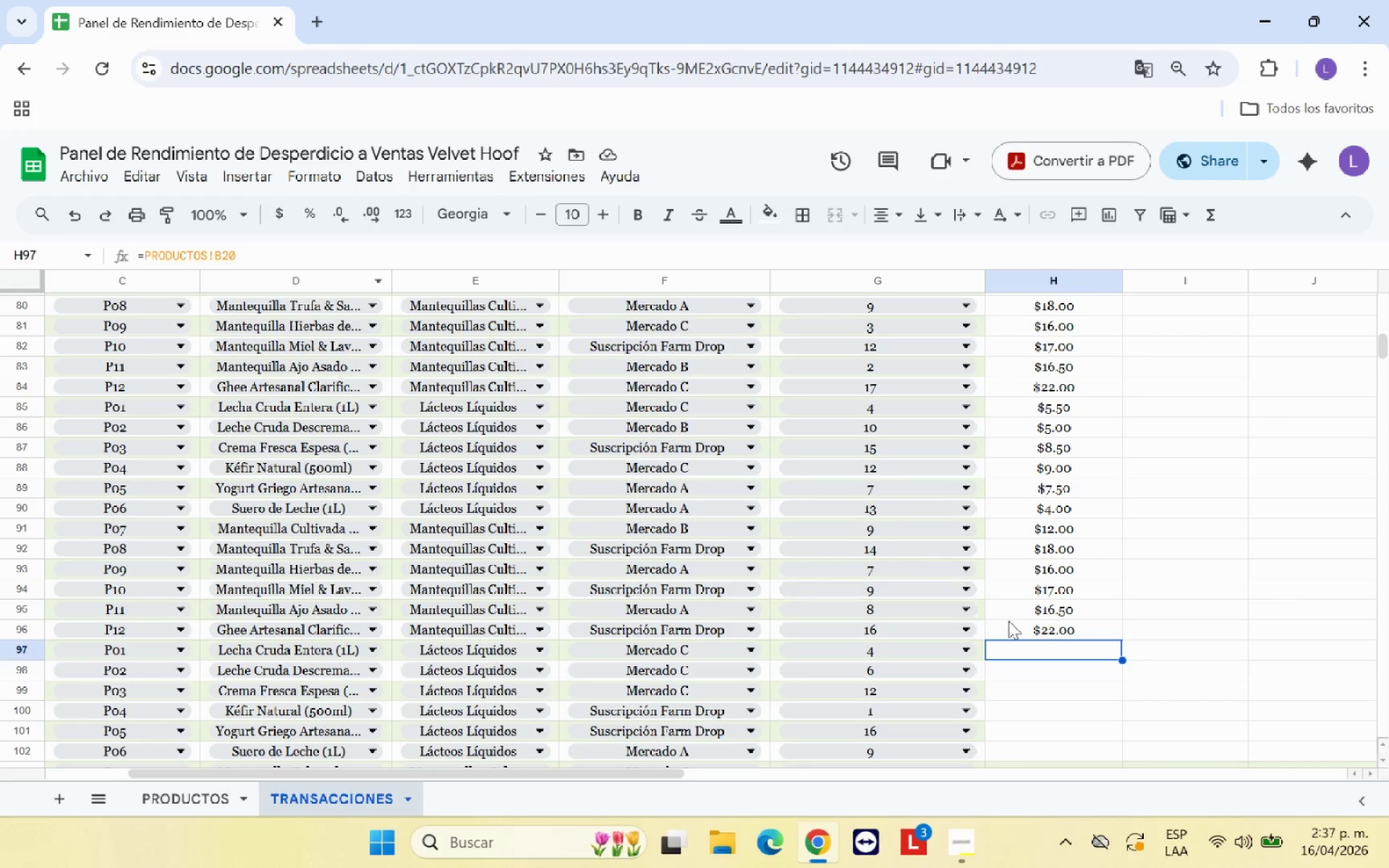 
left_click([1071, 624])
 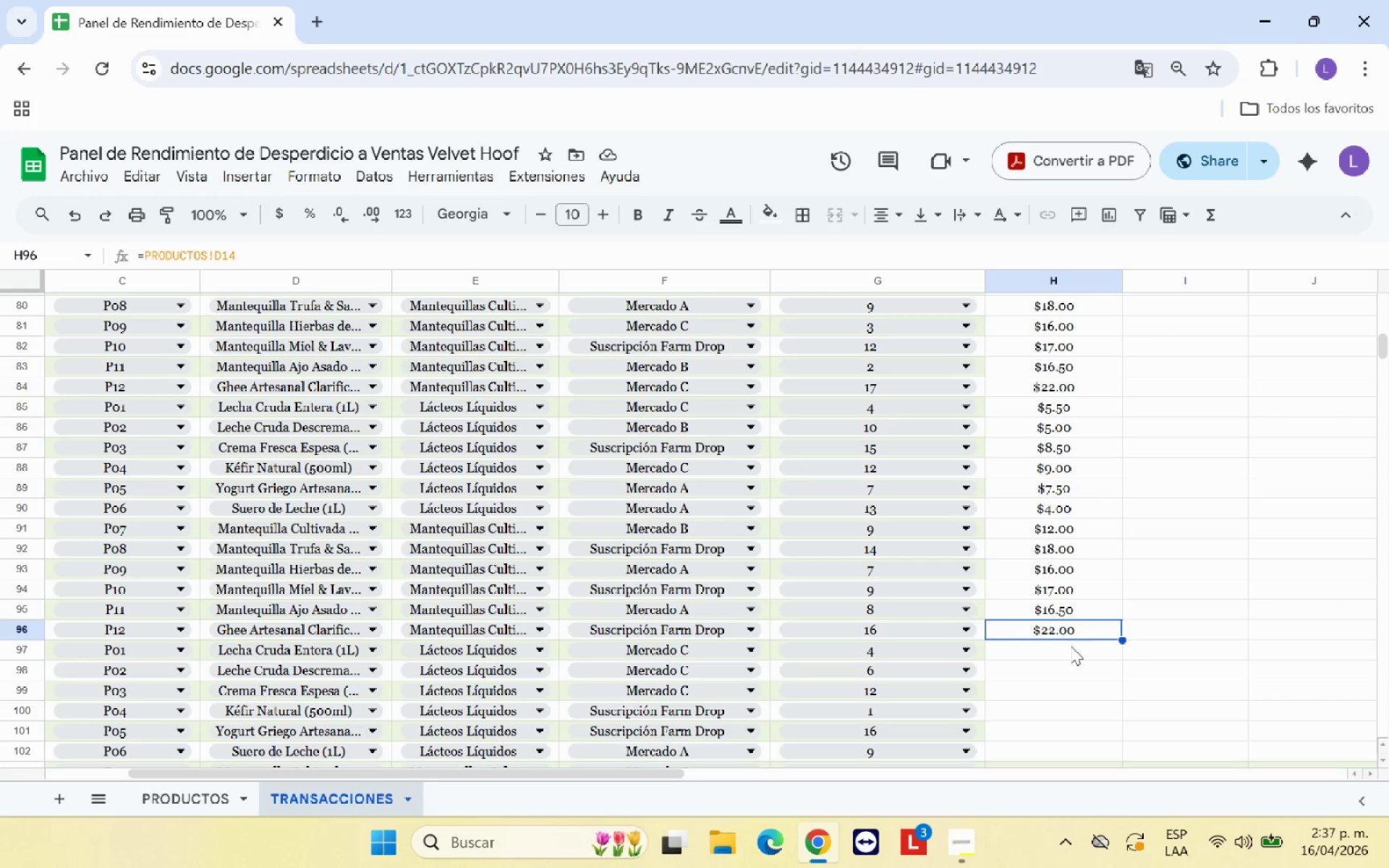 
left_click([1071, 649])
 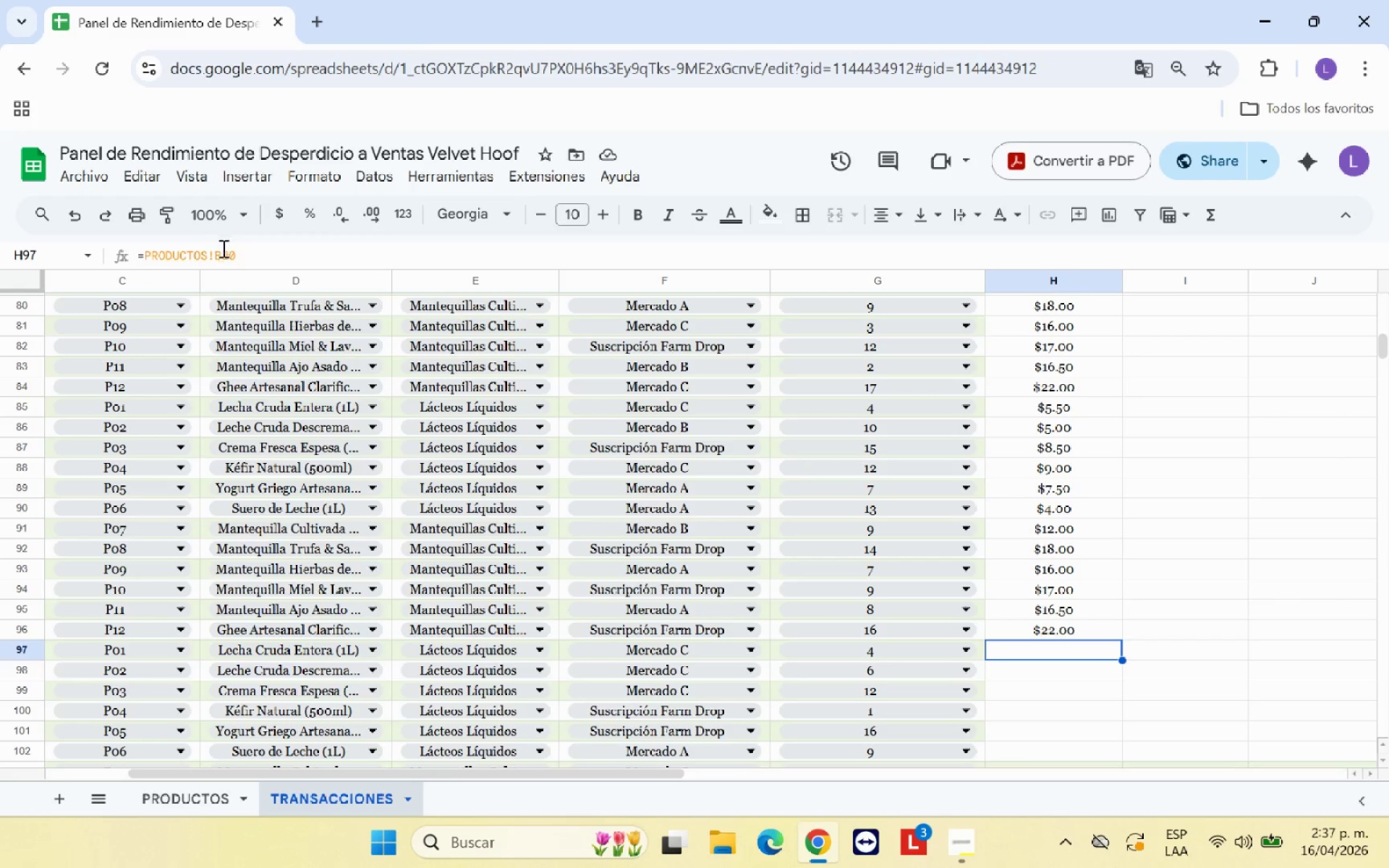 
left_click([242, 255])
 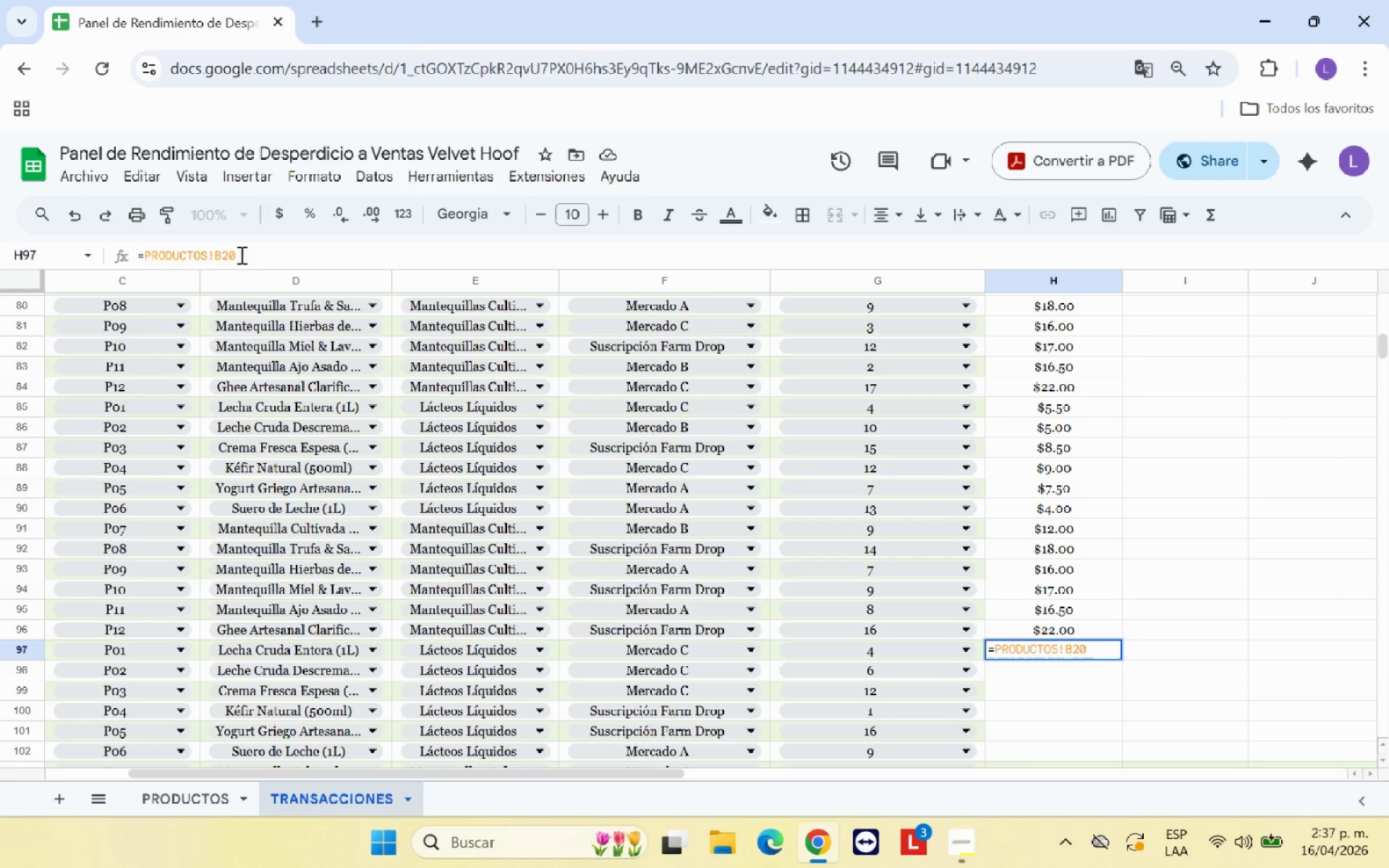 
key(Backspace)
key(Backspace)
key(Backspace)
type(D3)
 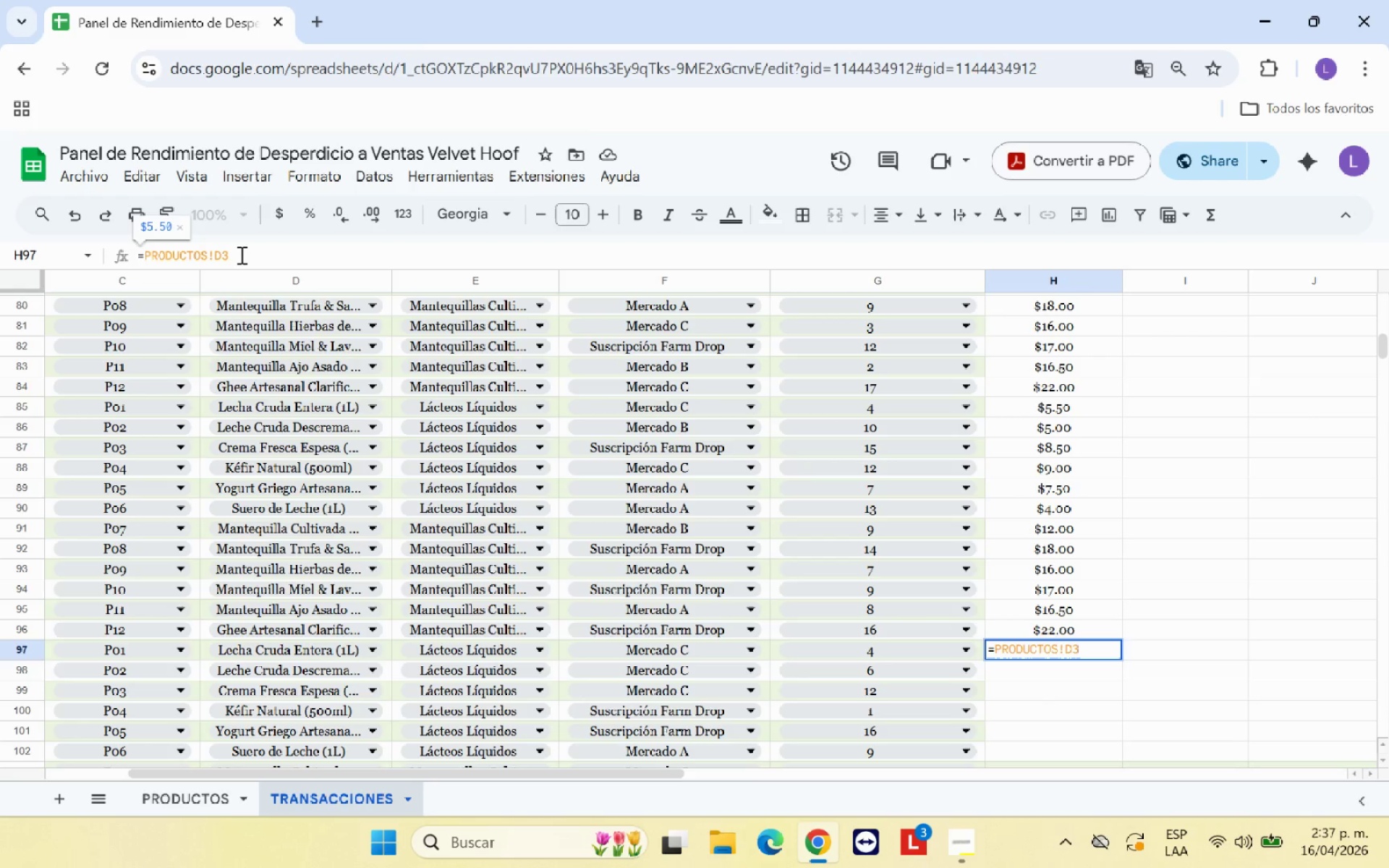 
key(Enter)
 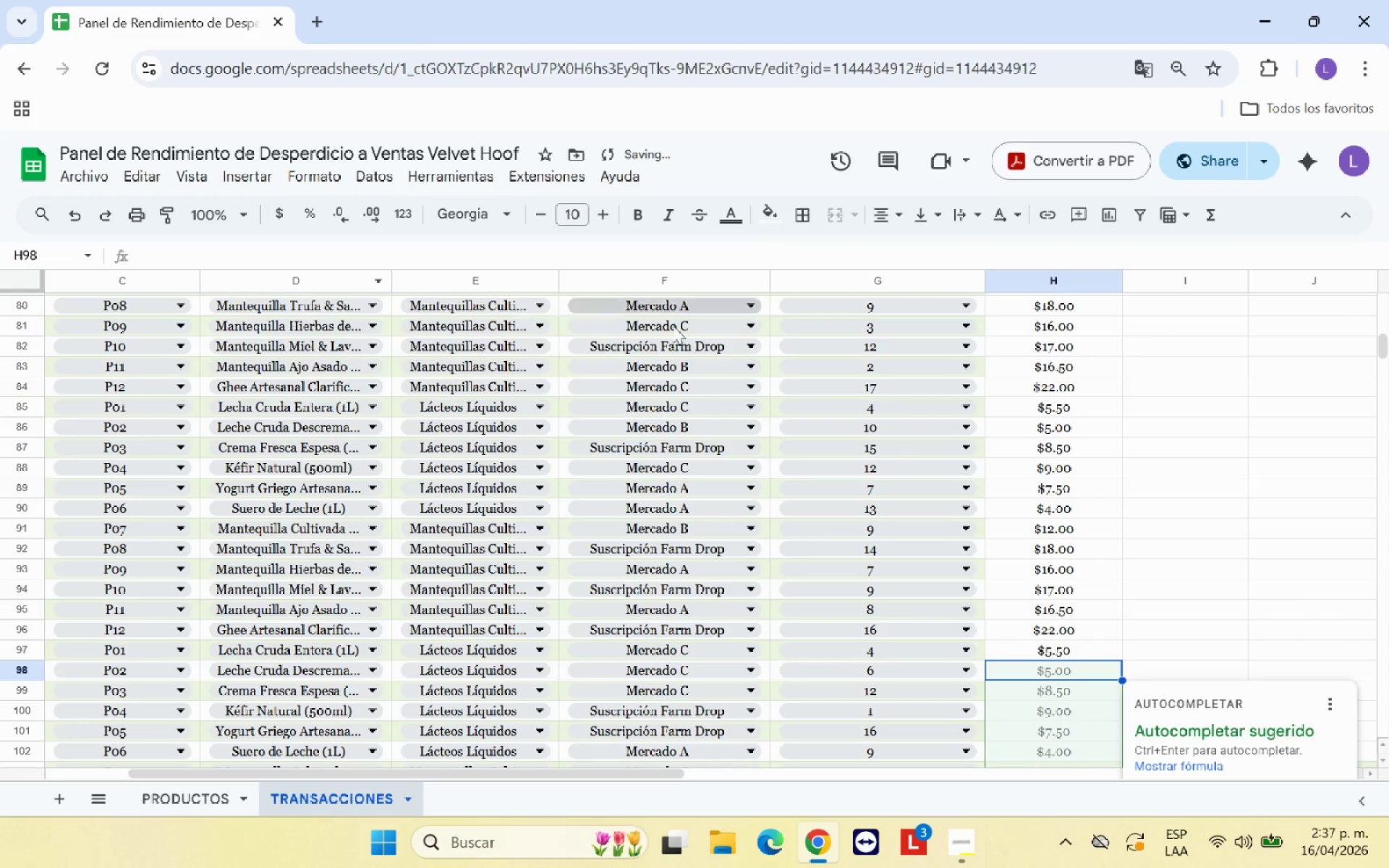 
scroll: coordinate [723, 378], scroll_direction: down, amount: 1.0
 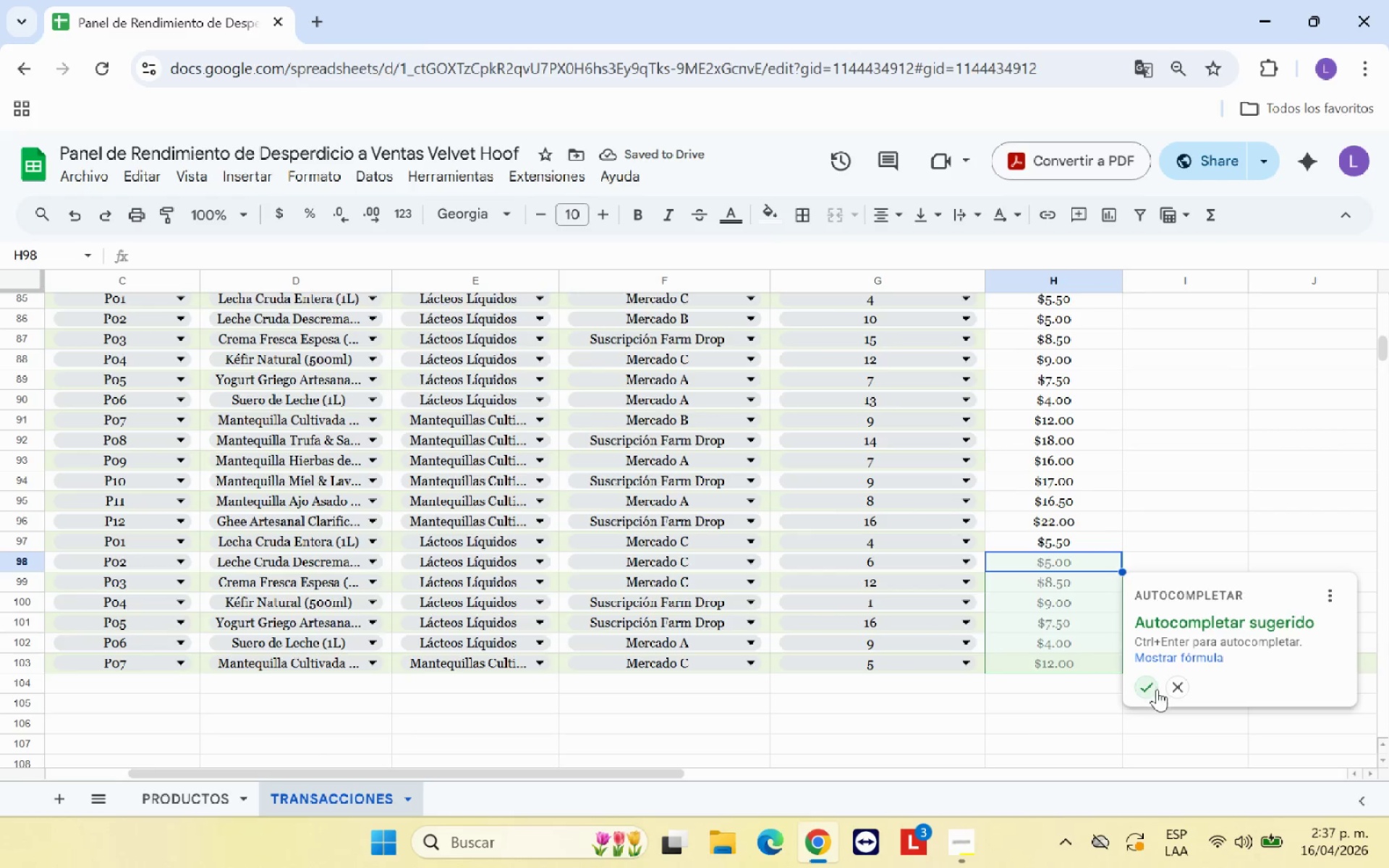 
left_click([1149, 690])
 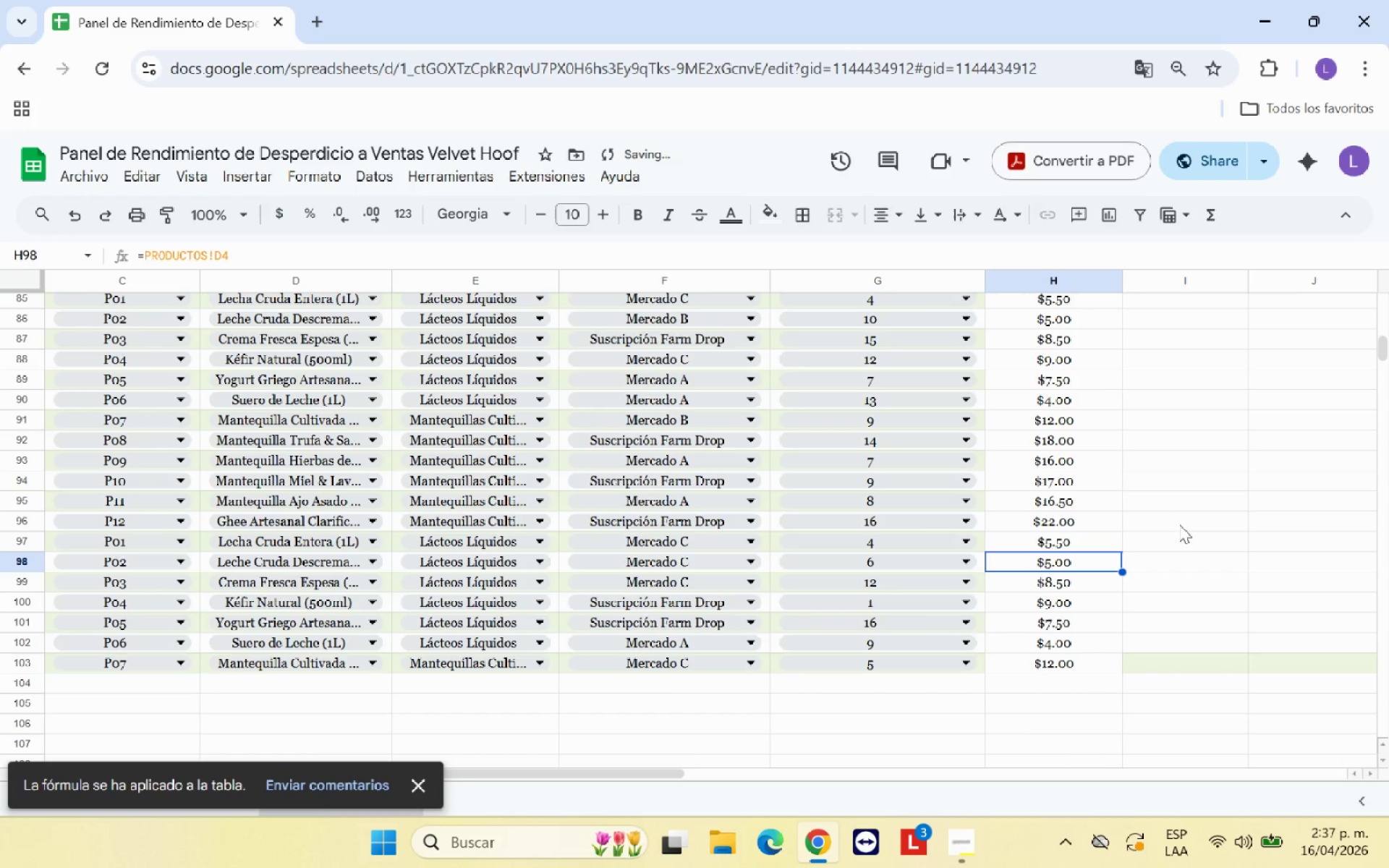 
left_click([1179, 524])
 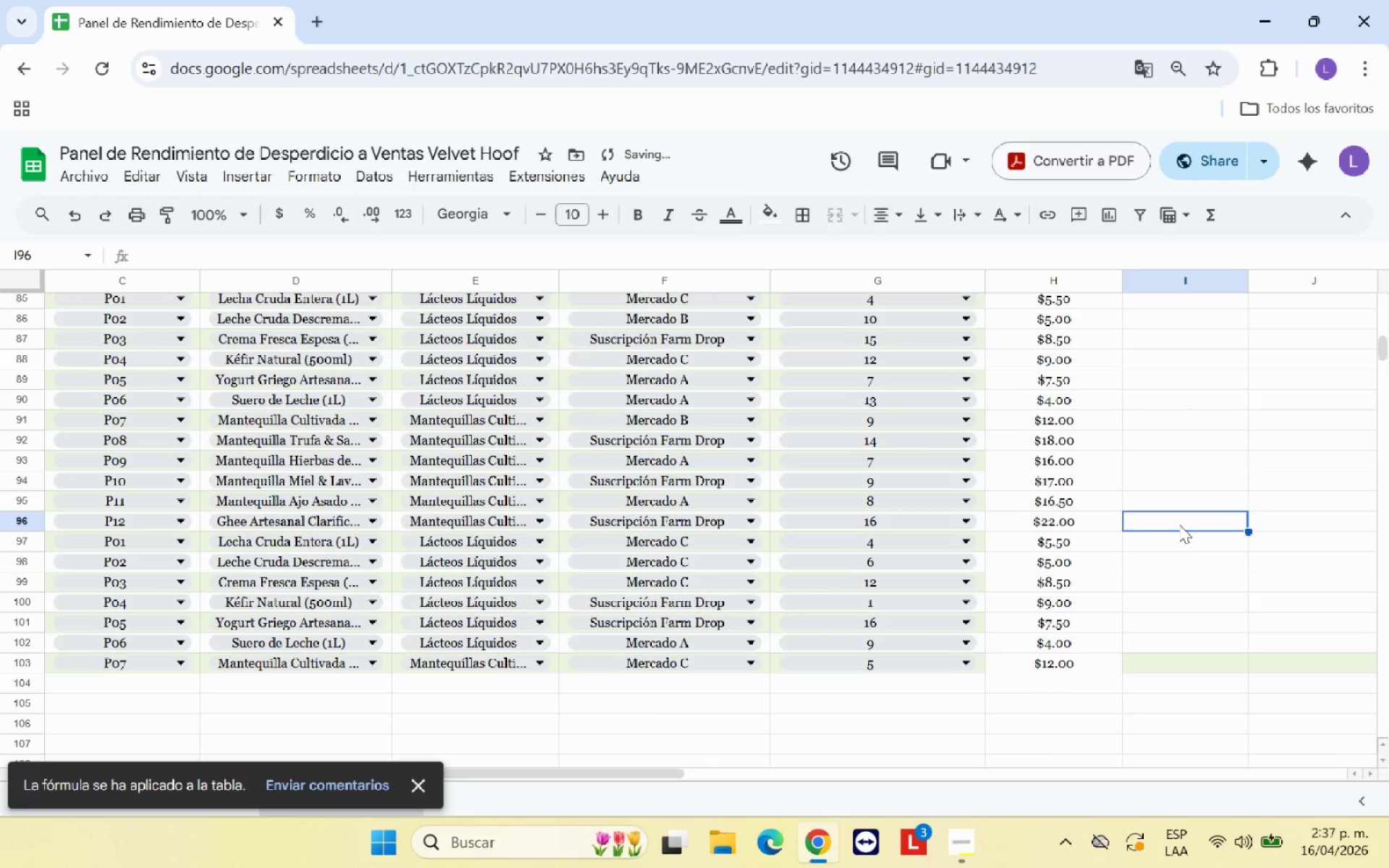 
scroll: coordinate [1179, 524], scroll_direction: up, amount: 5.0
 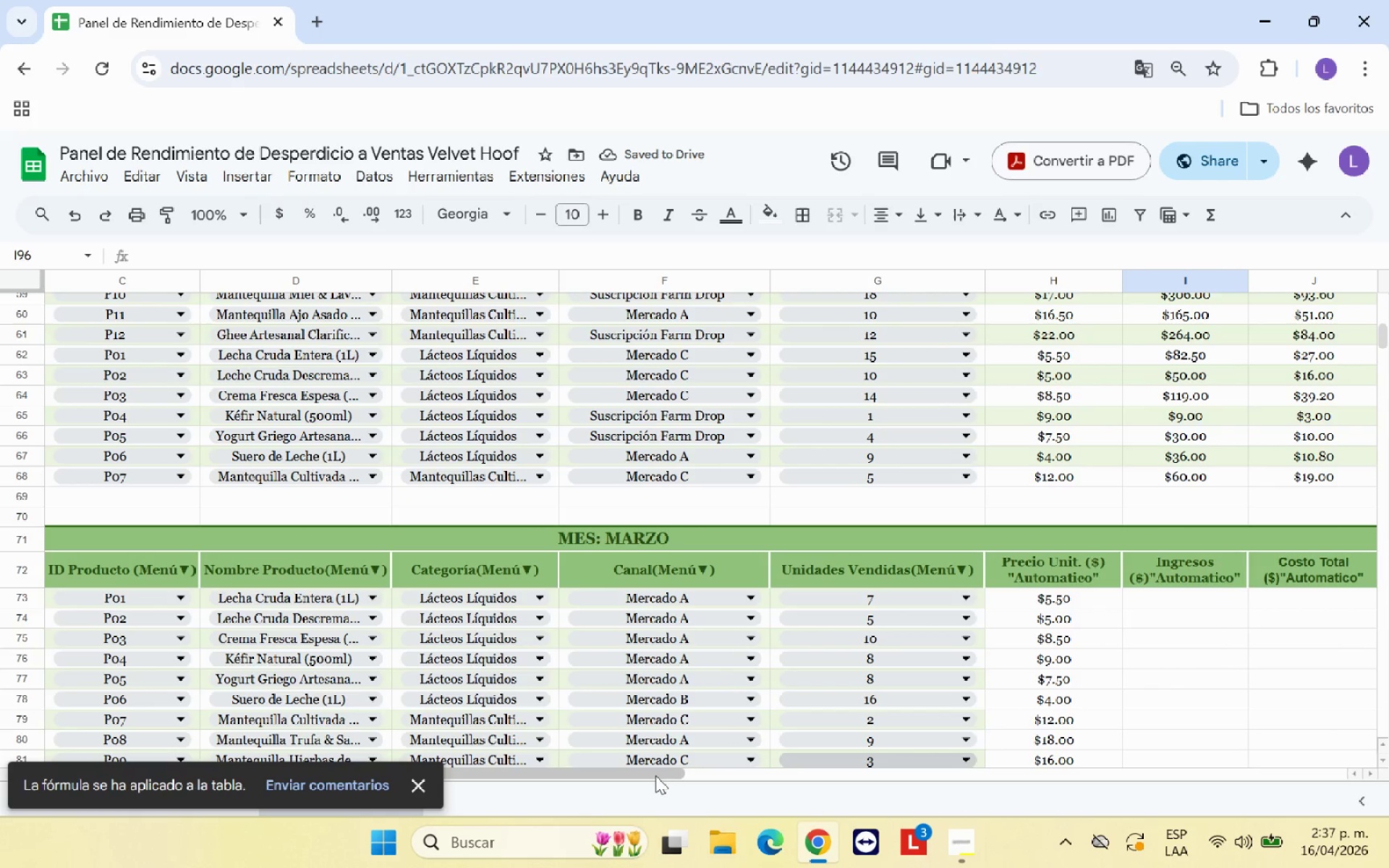 
left_click_drag(start_coordinate=[653, 775], to_coordinate=[873, 764])
 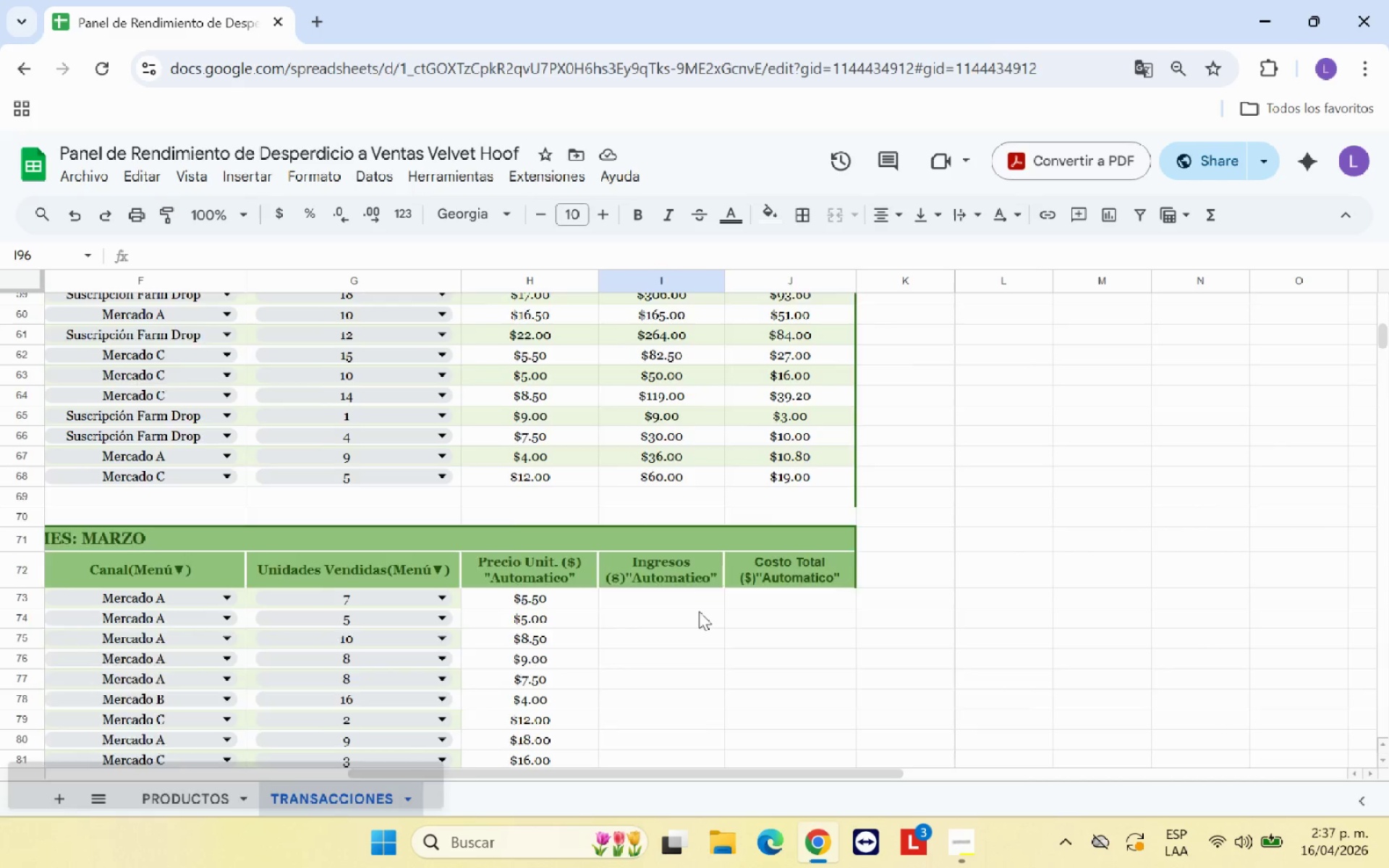 
scroll: coordinate [699, 610], scroll_direction: up, amount: 7.0
 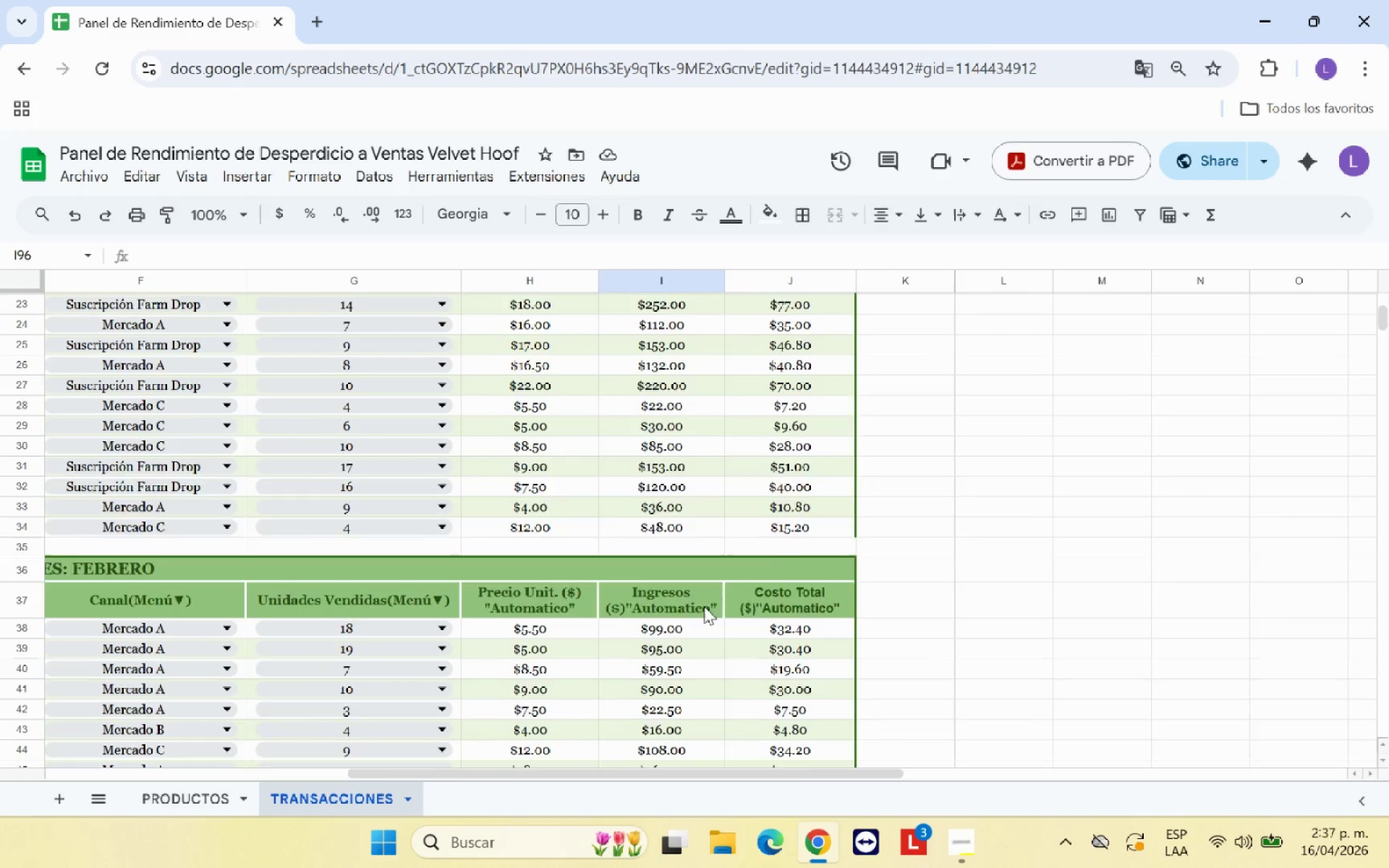 
scroll: coordinate [704, 606], scroll_direction: down, amount: 1.0
 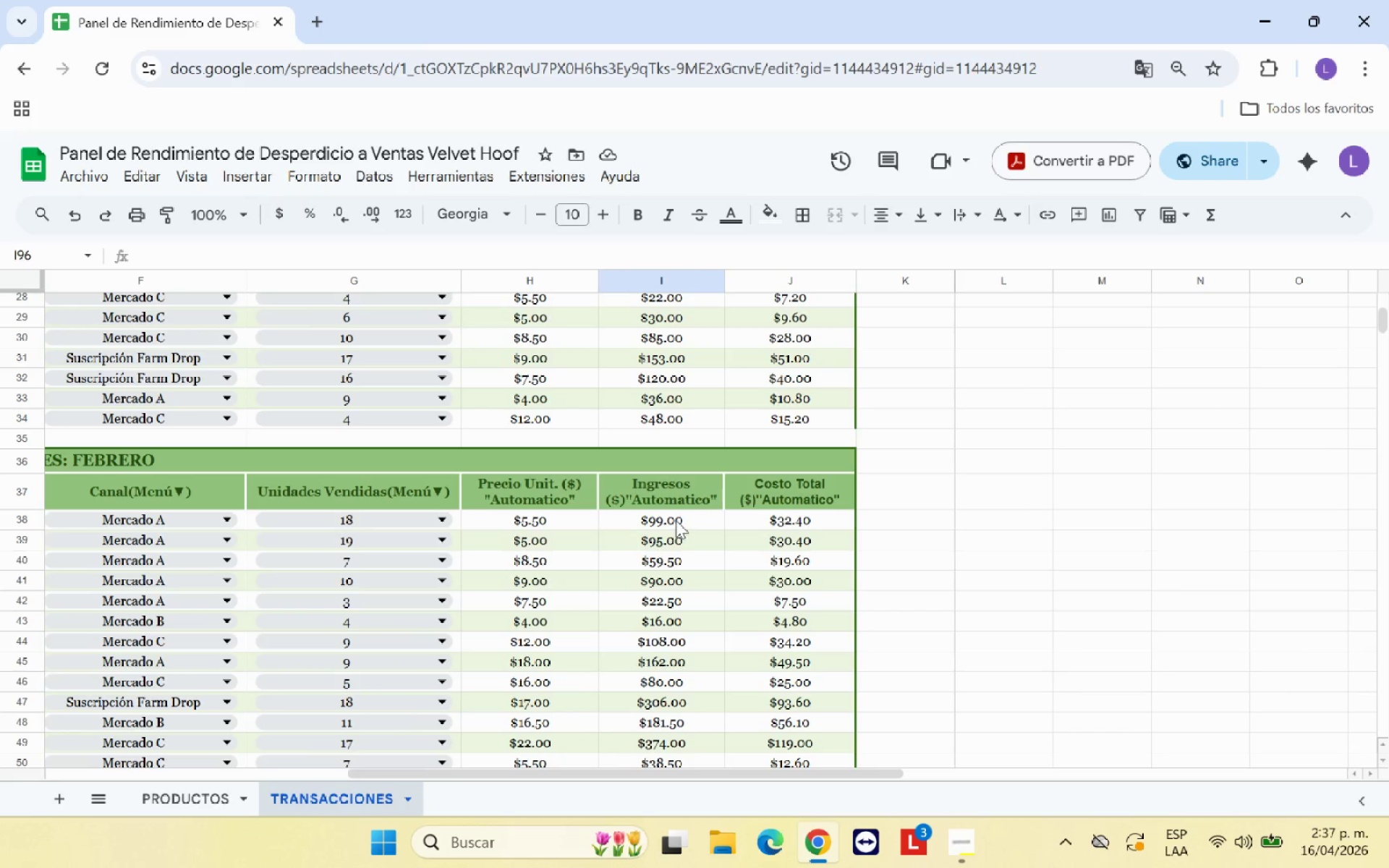 
left_click([676, 522])
 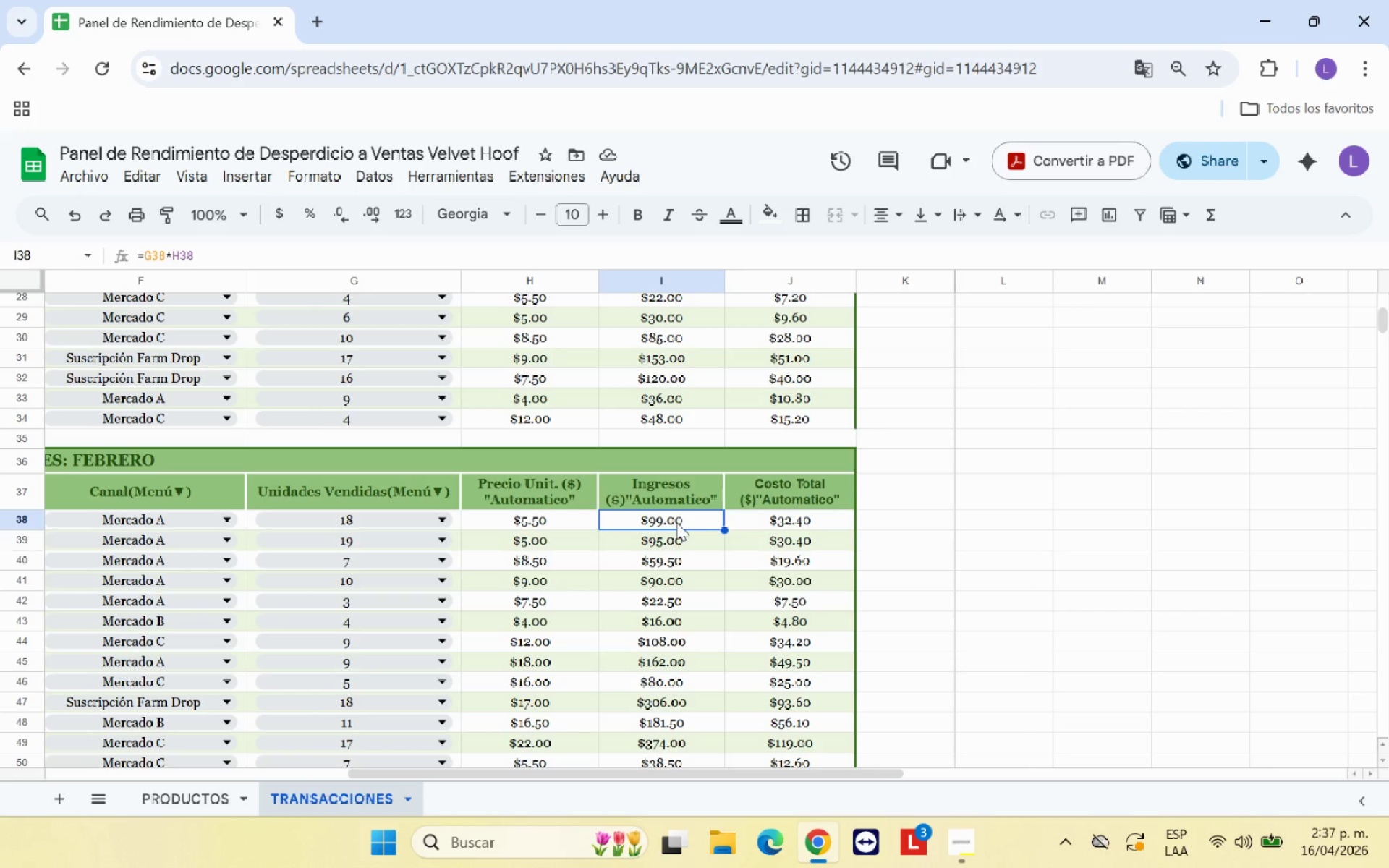 
hold_key(key=ControlLeft, duration=1.03)
 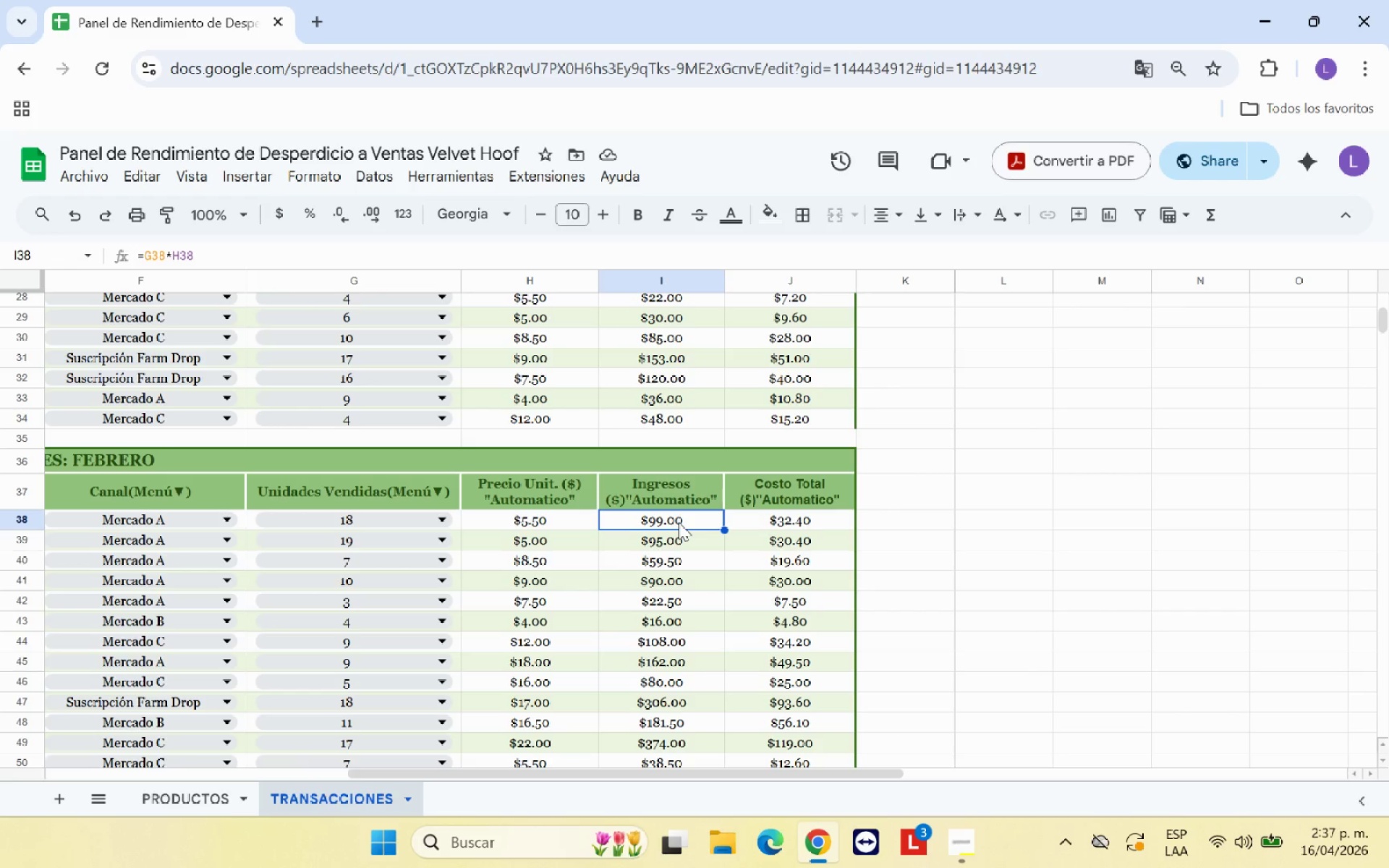 
left_click_drag(start_coordinate=[679, 522], to_coordinate=[679, 638])
 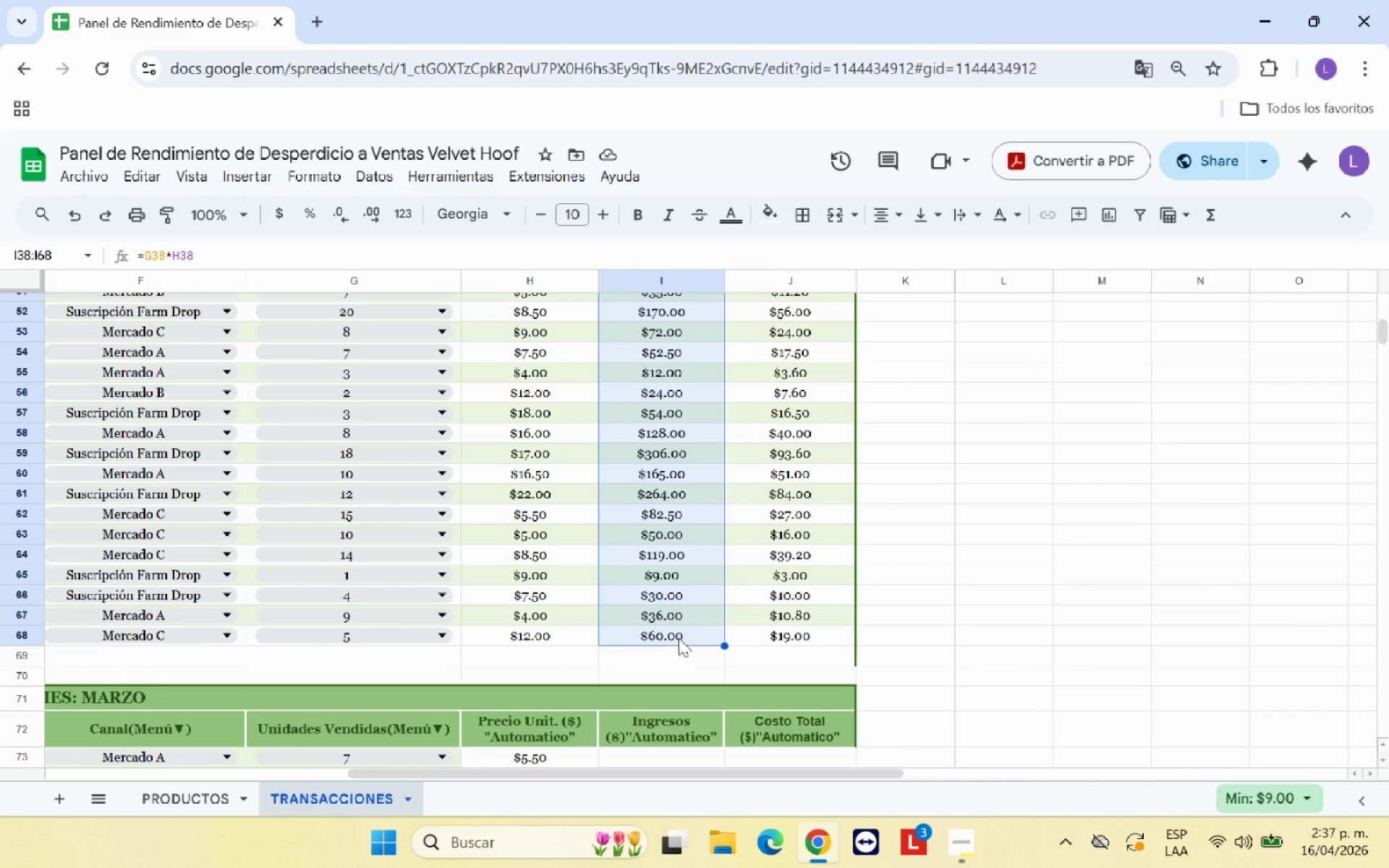 
hold_key(key=ControlLeft, duration=0.8)
 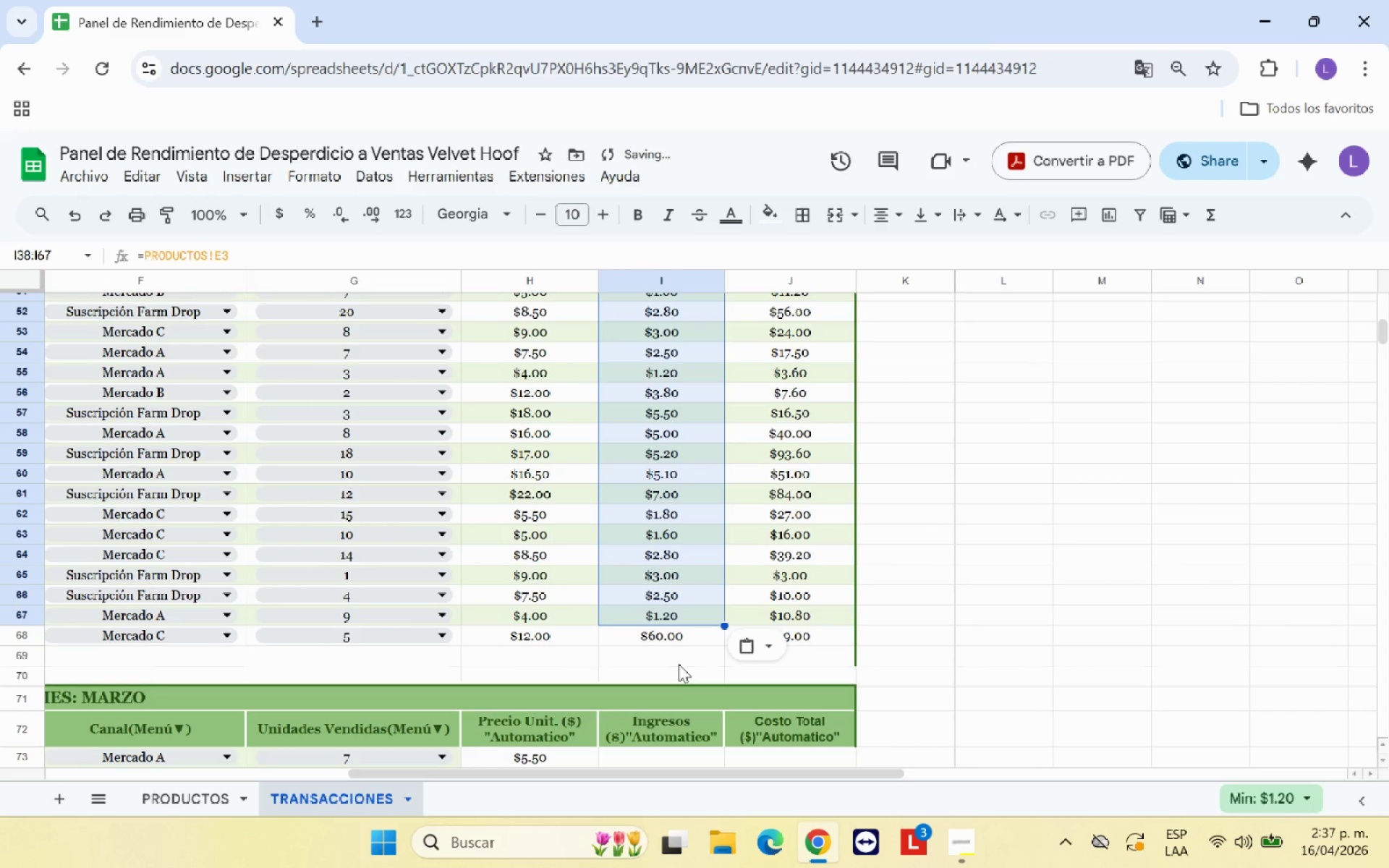 
hold_key(key=V, duration=0.34)
 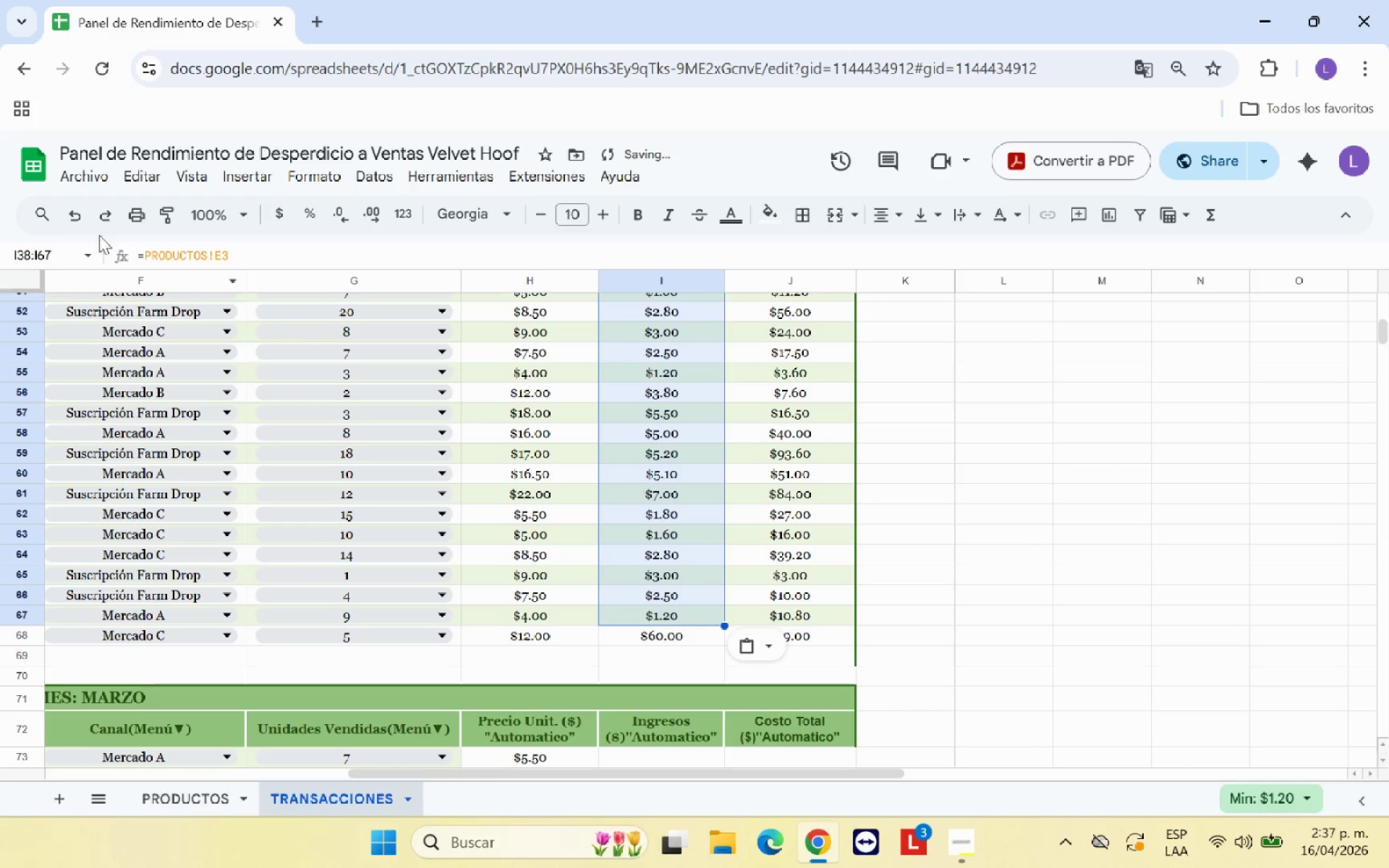 
left_click([78, 223])
 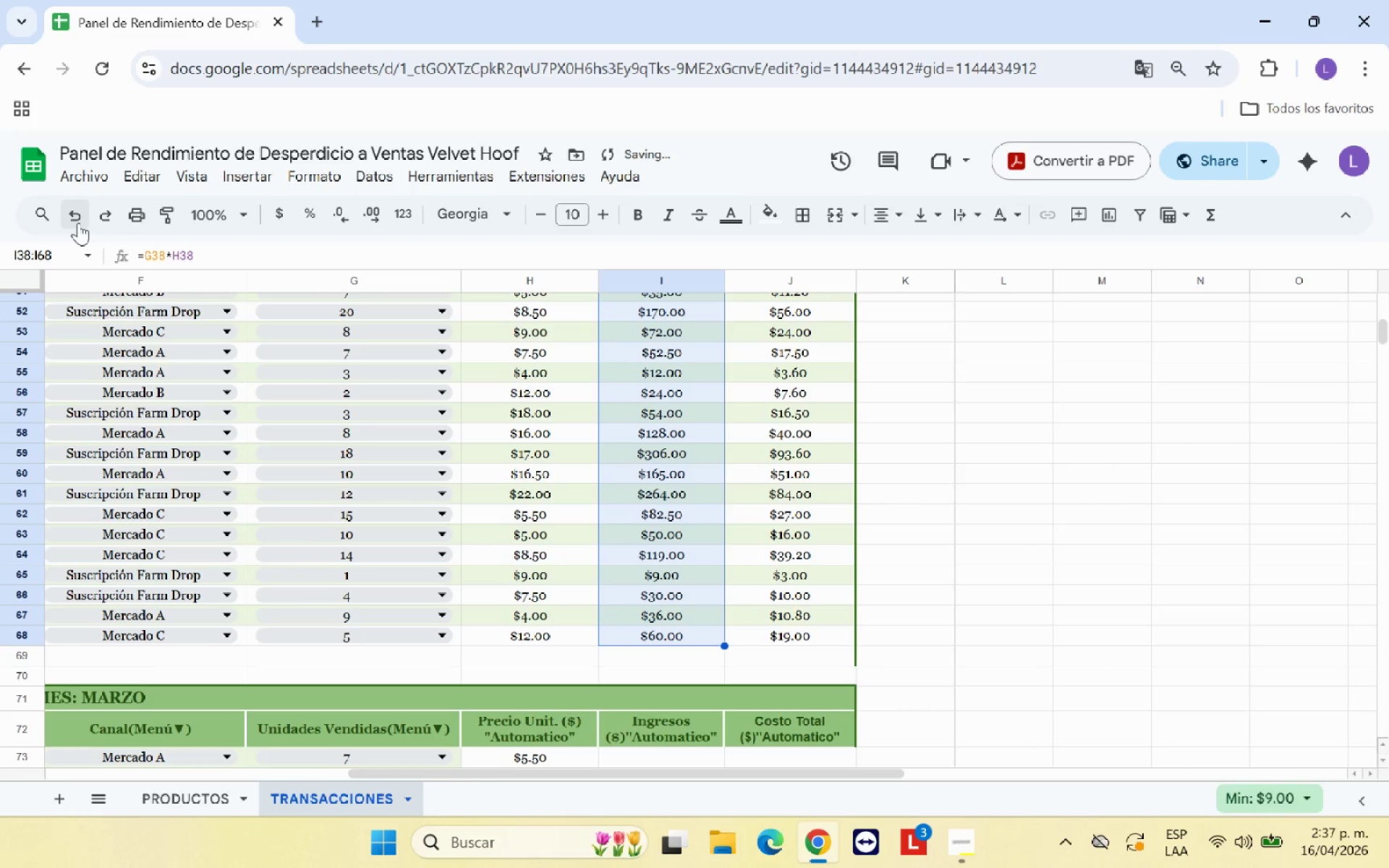 
hold_key(key=ControlLeft, duration=0.61)
 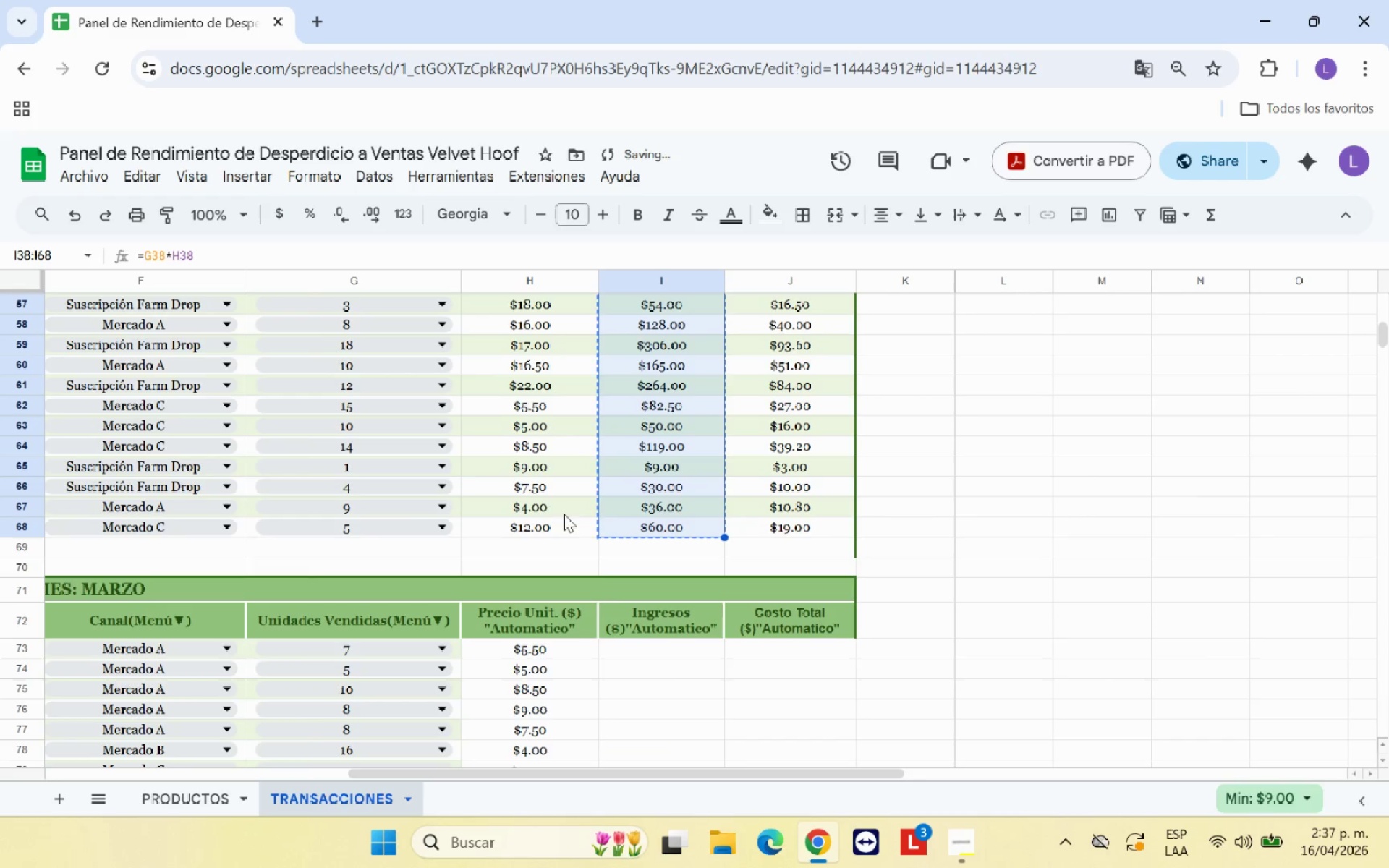 
hold_key(key=C, duration=0.31)
 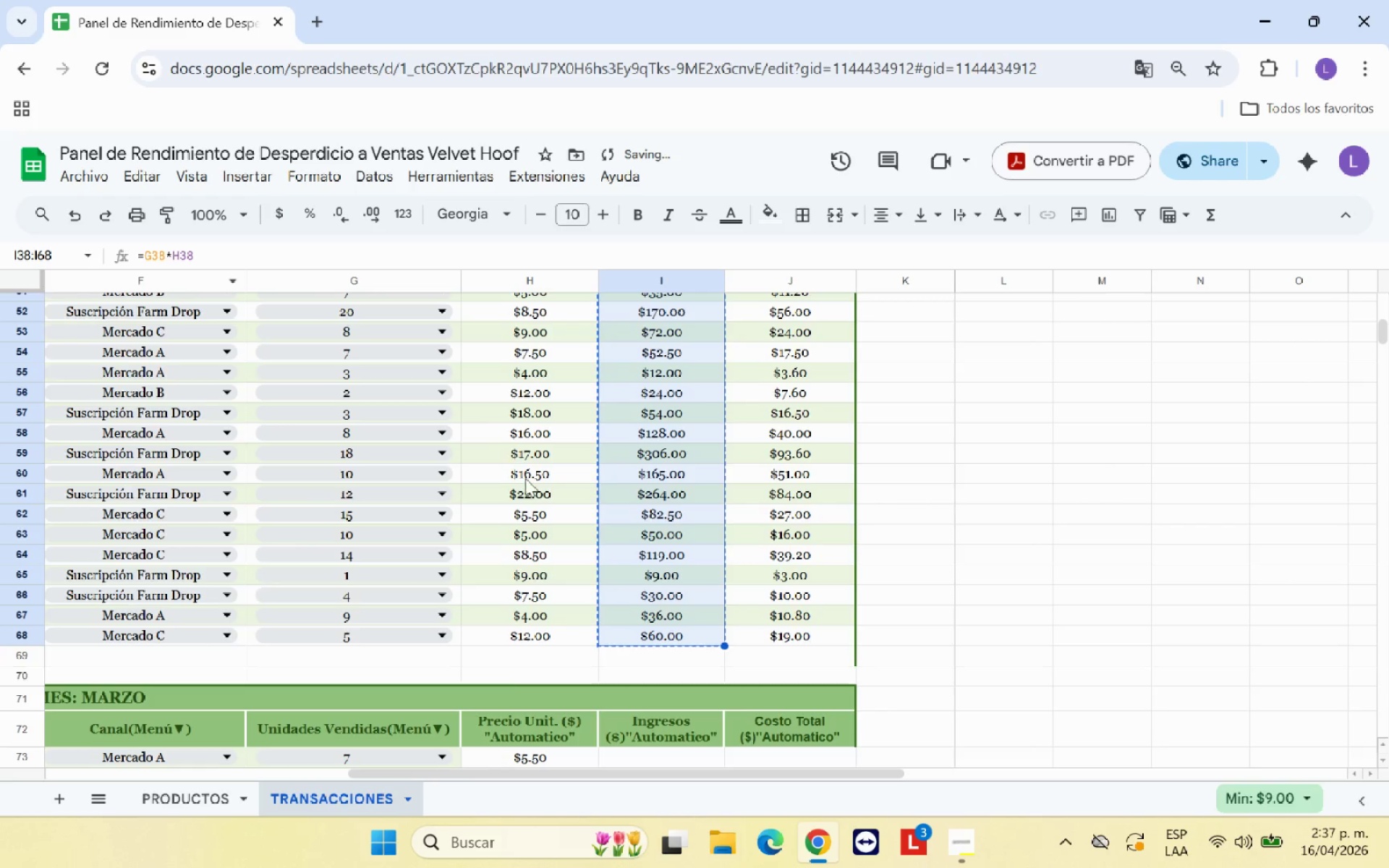 
scroll: coordinate [554, 507], scroll_direction: down, amount: 1.0
 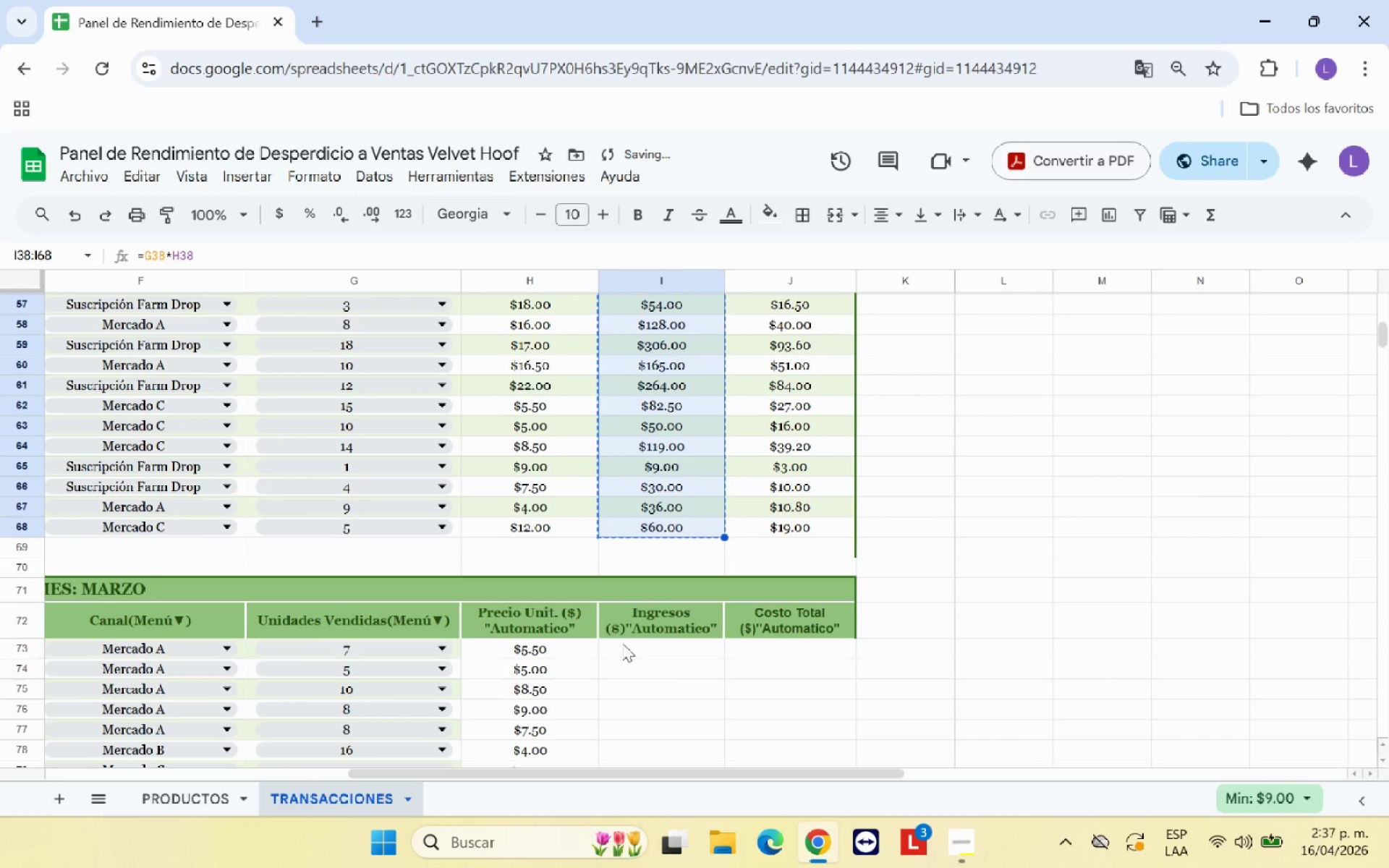 
left_click([624, 644])
 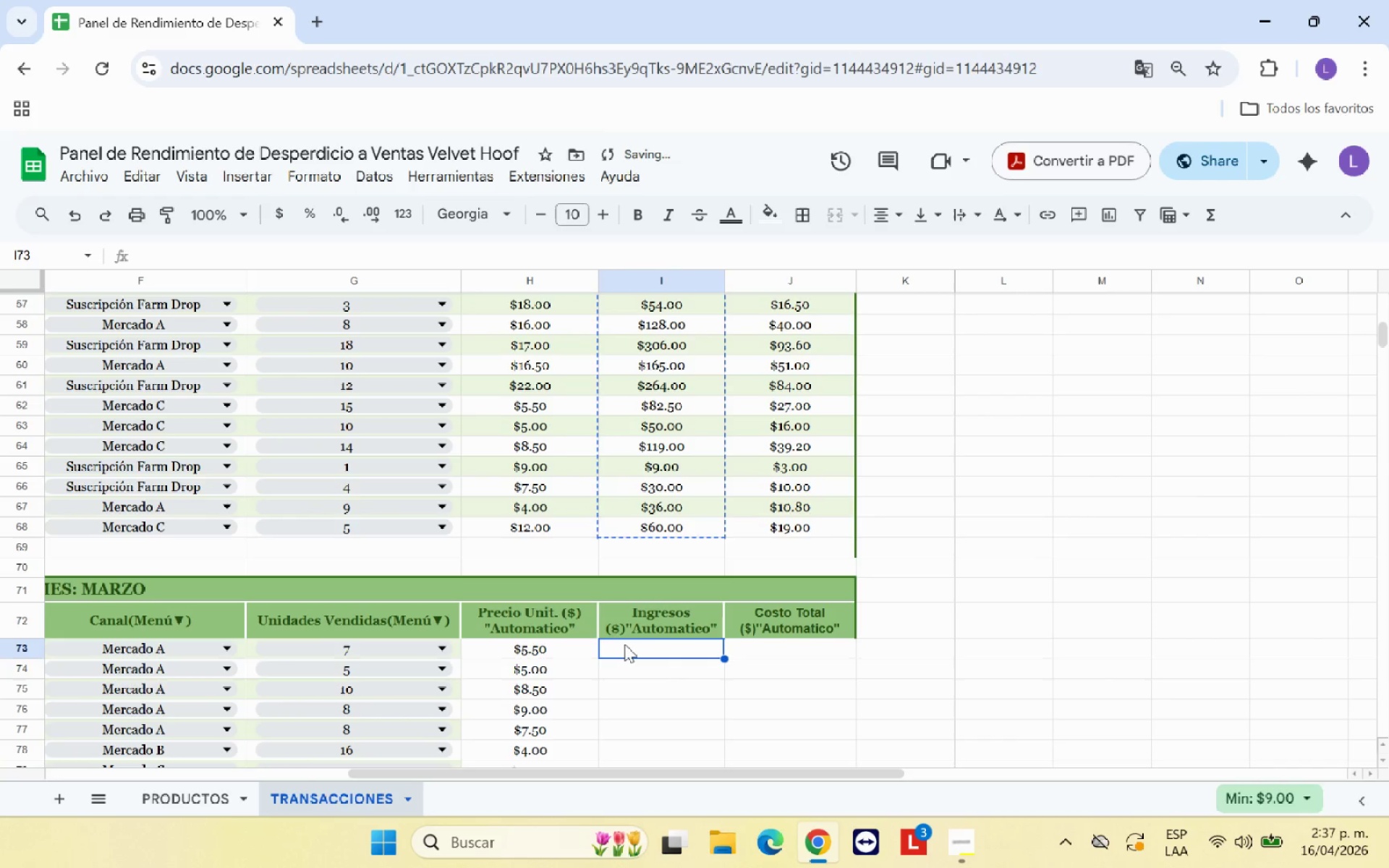 
key(Control+V)
 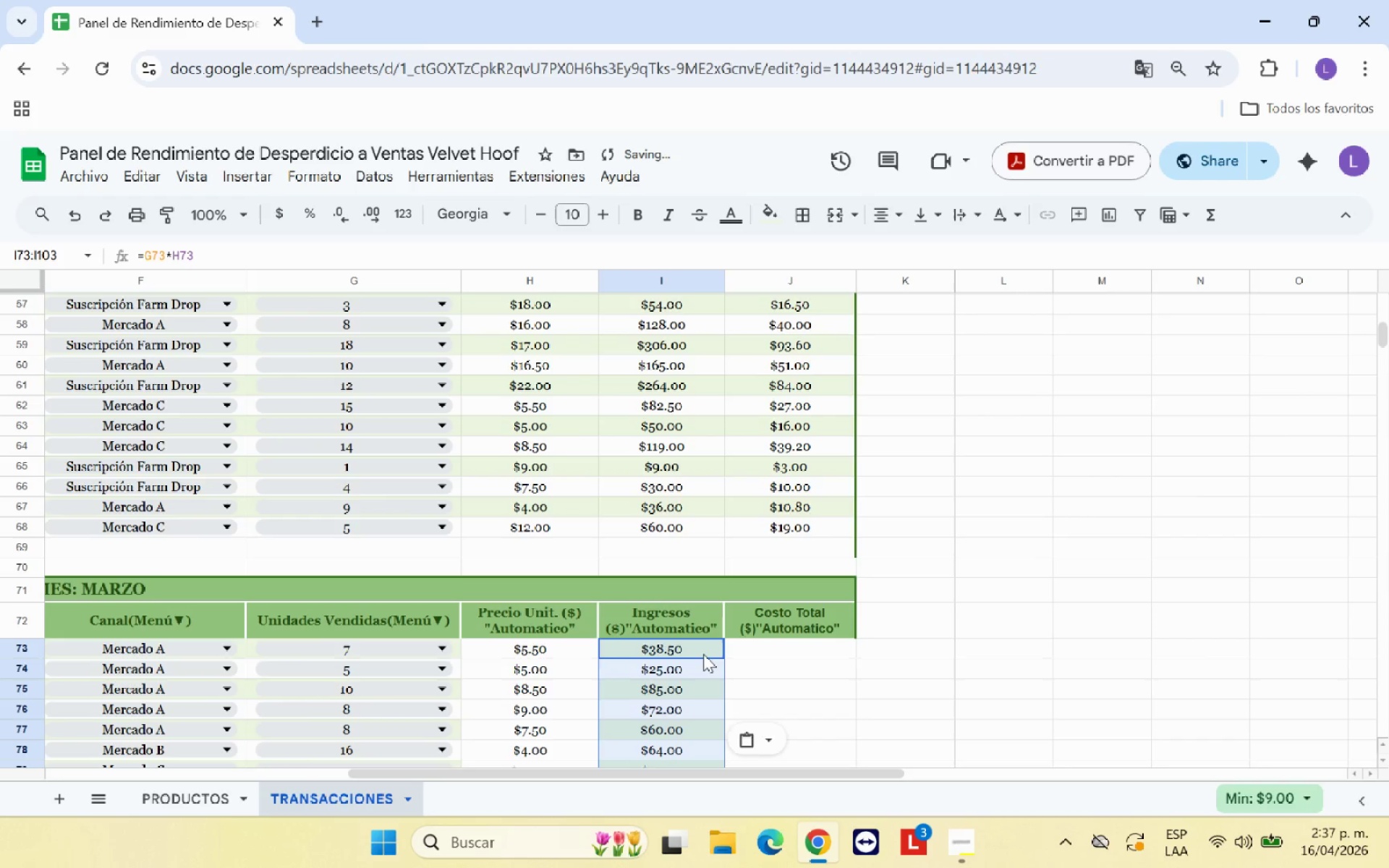 
left_click([778, 674])
 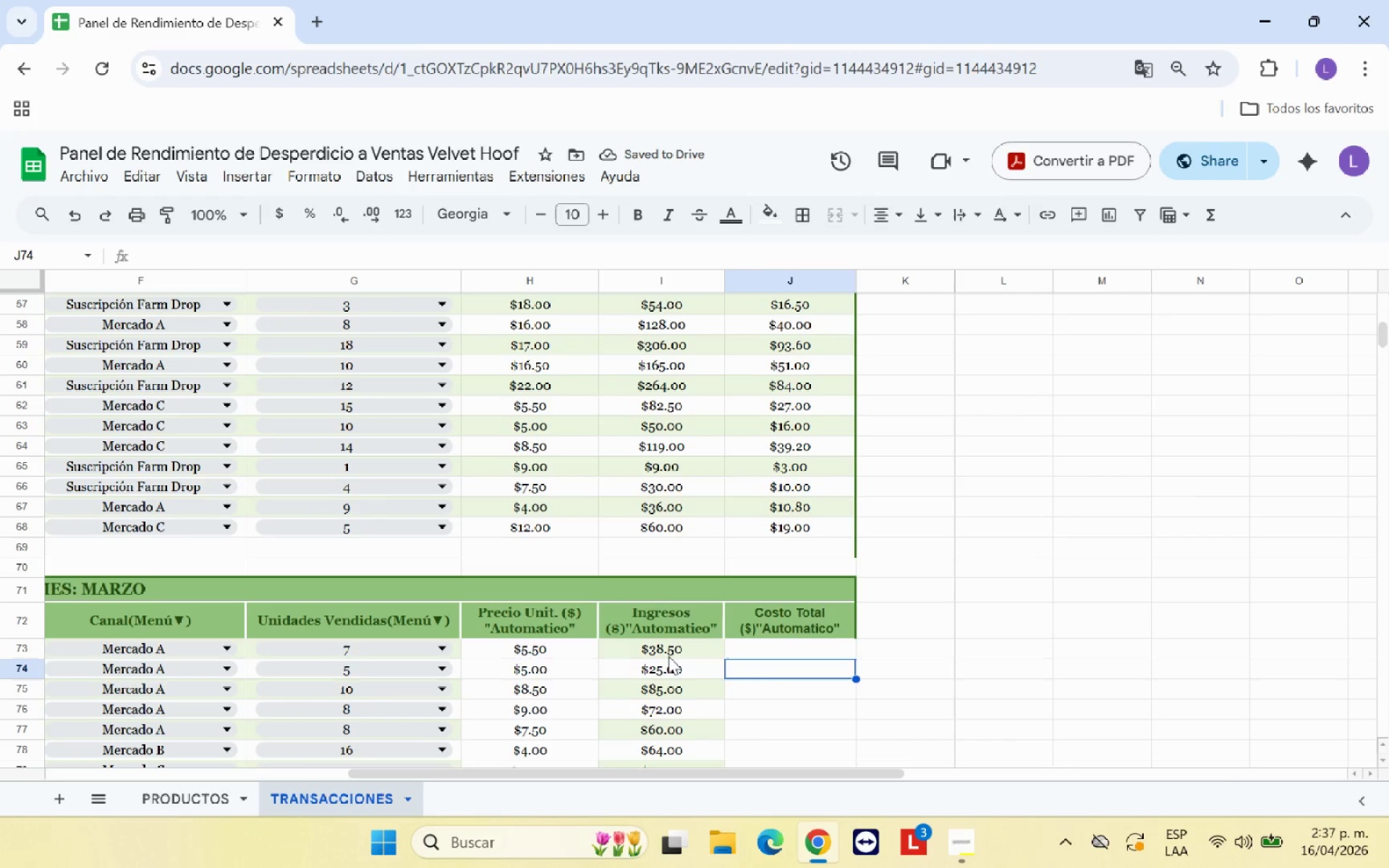 
left_click([668, 654])
 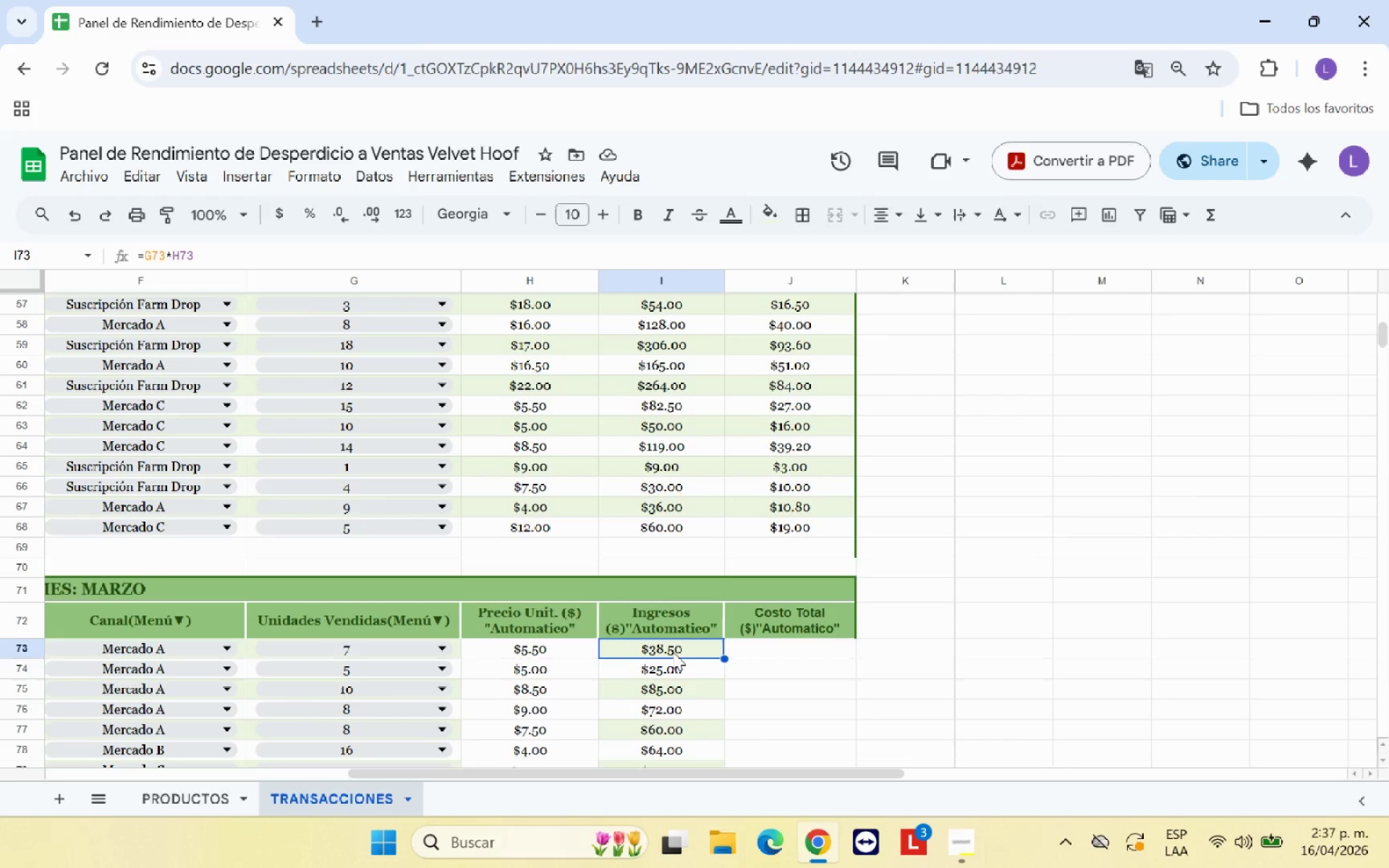 
wait(5.58)
 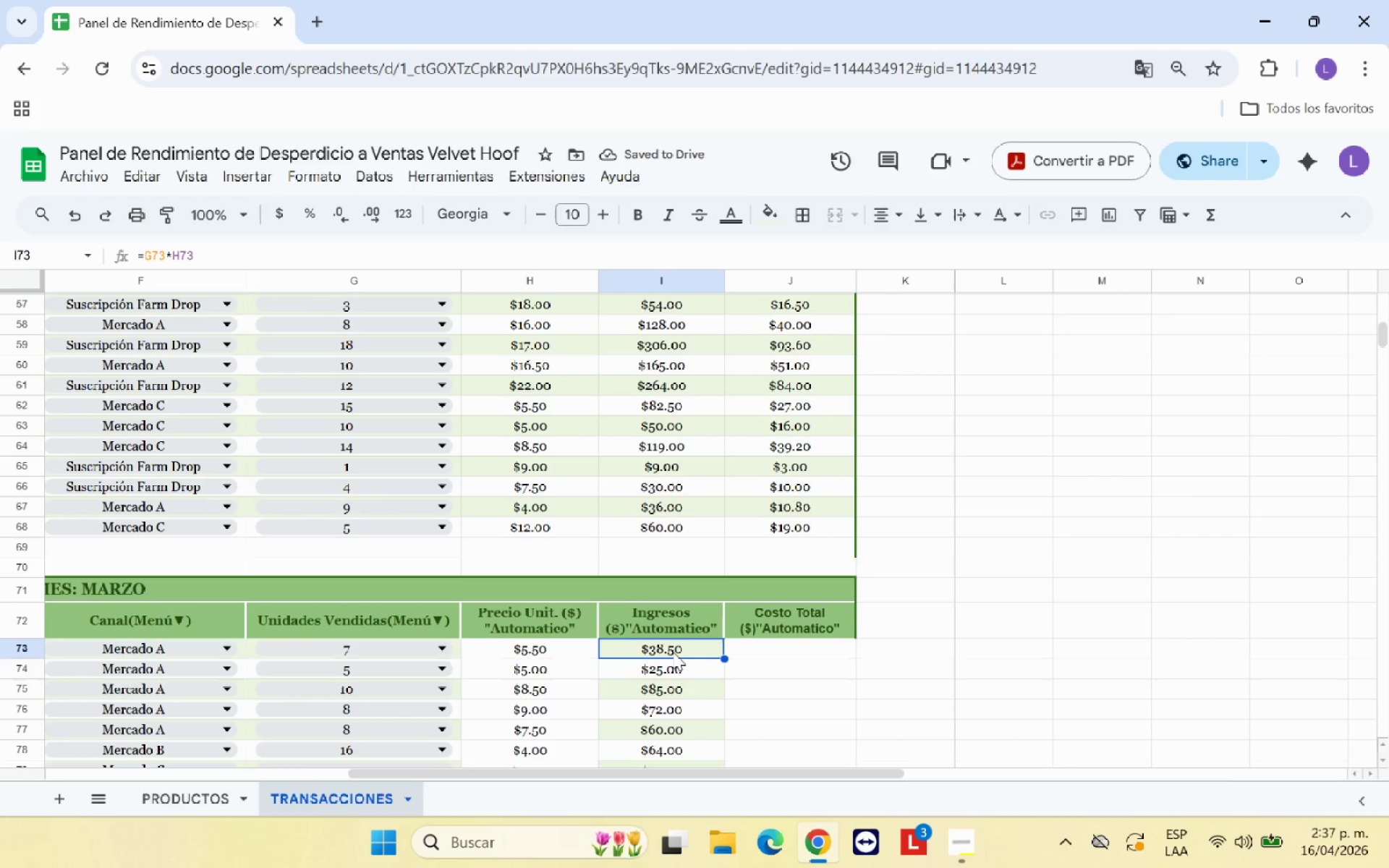 
scroll: coordinate [762, 665], scroll_direction: down, amount: 5.0
 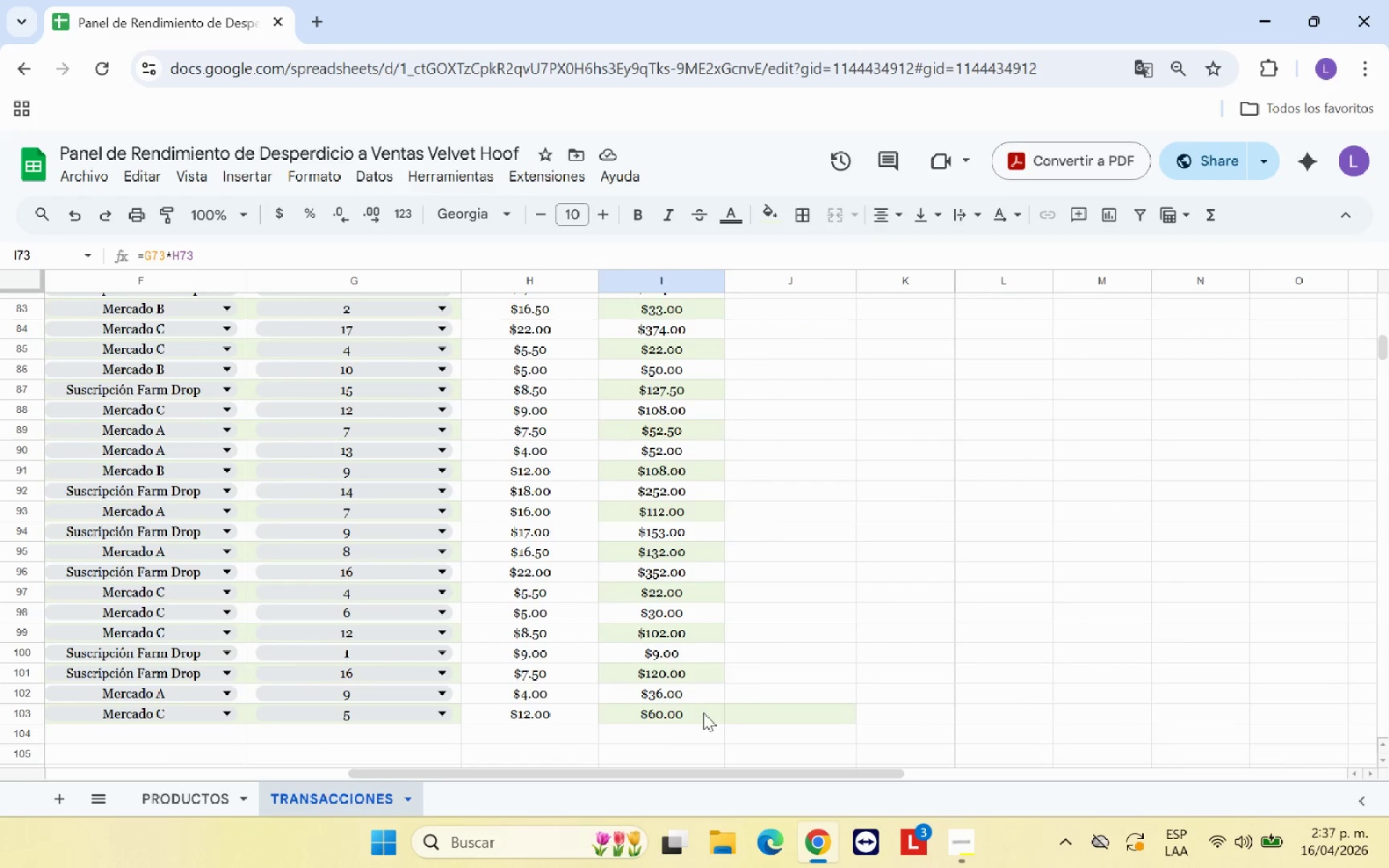 
left_click([701, 712])
 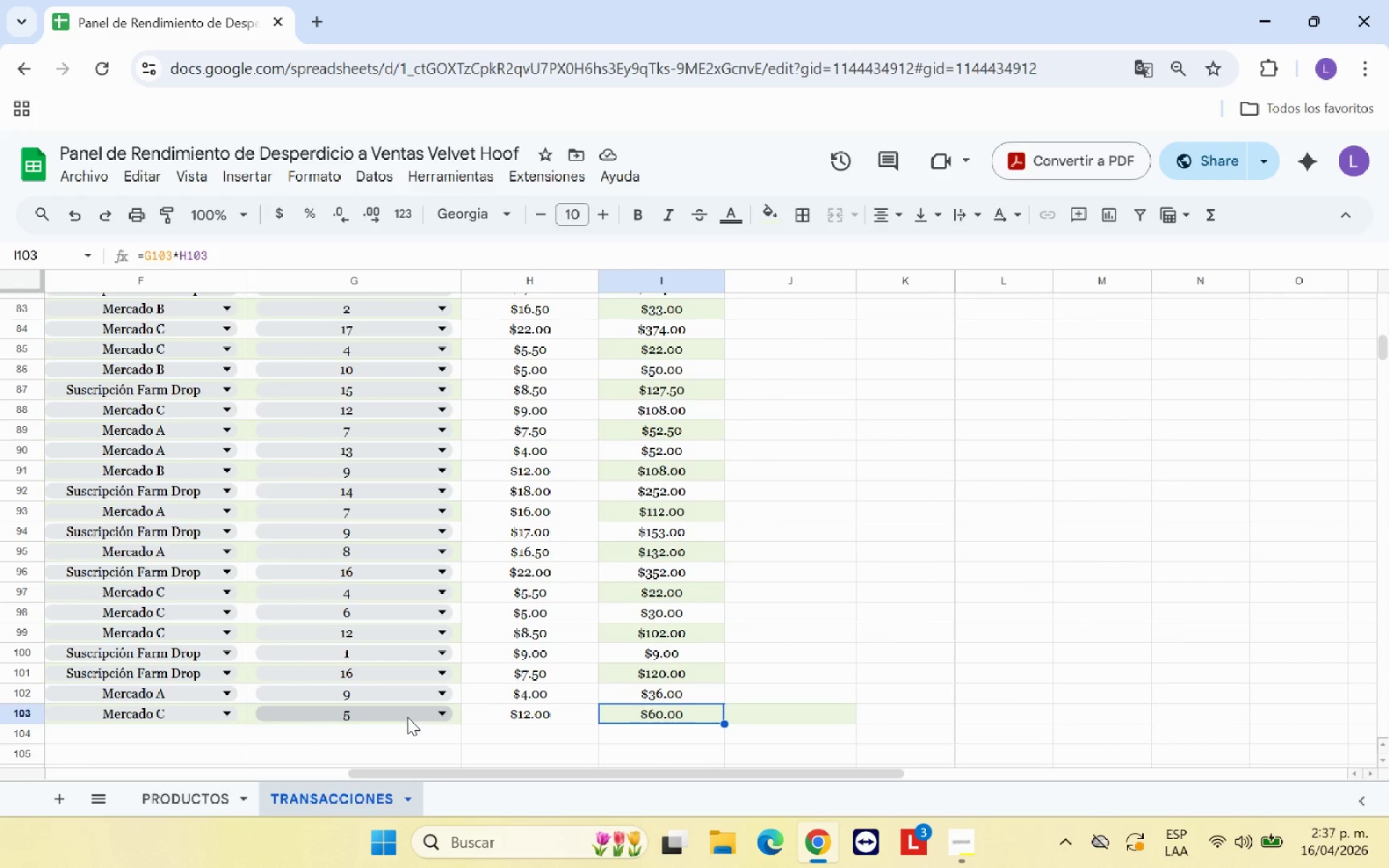 
wait(5.03)
 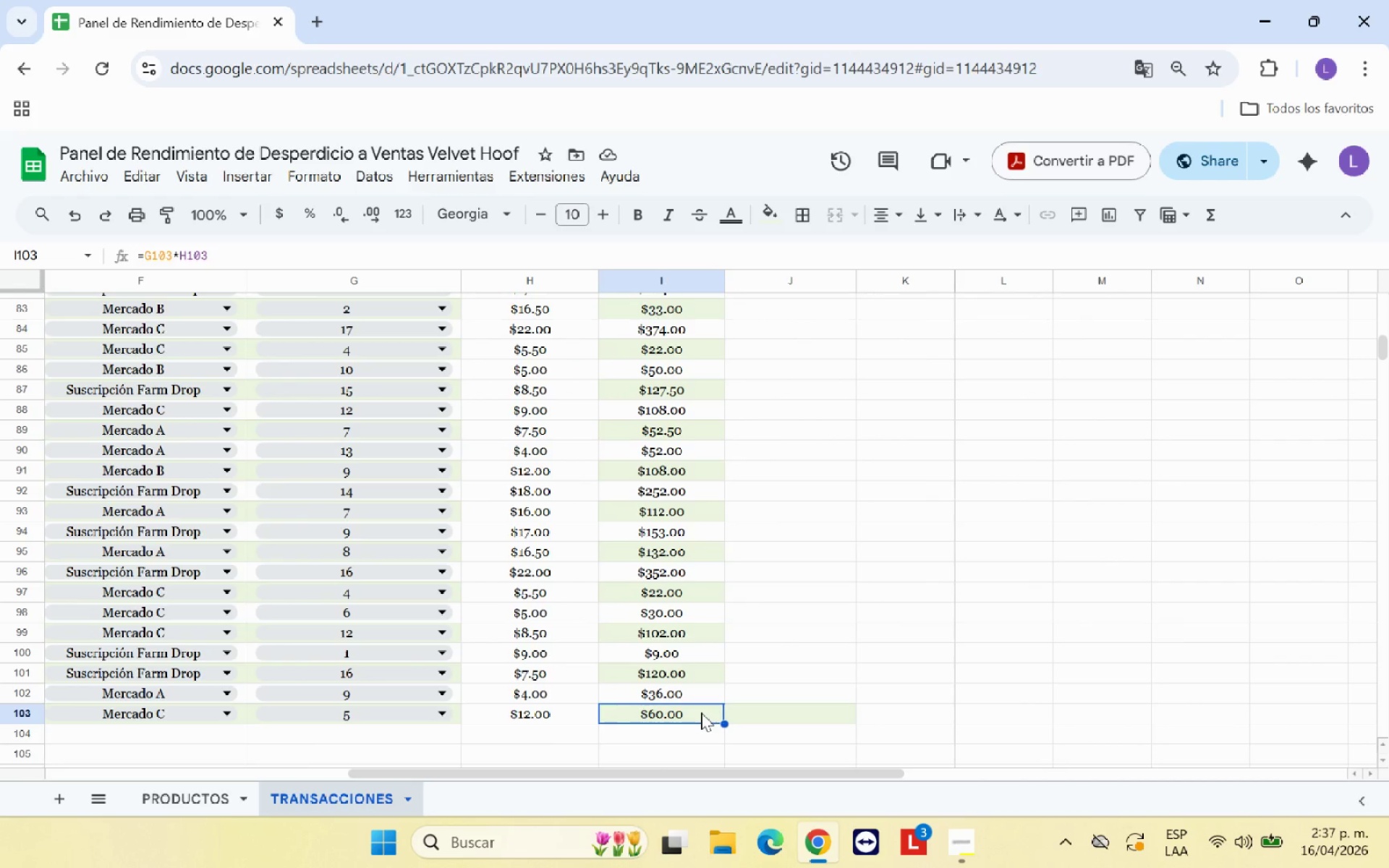 
left_click([407, 717])
 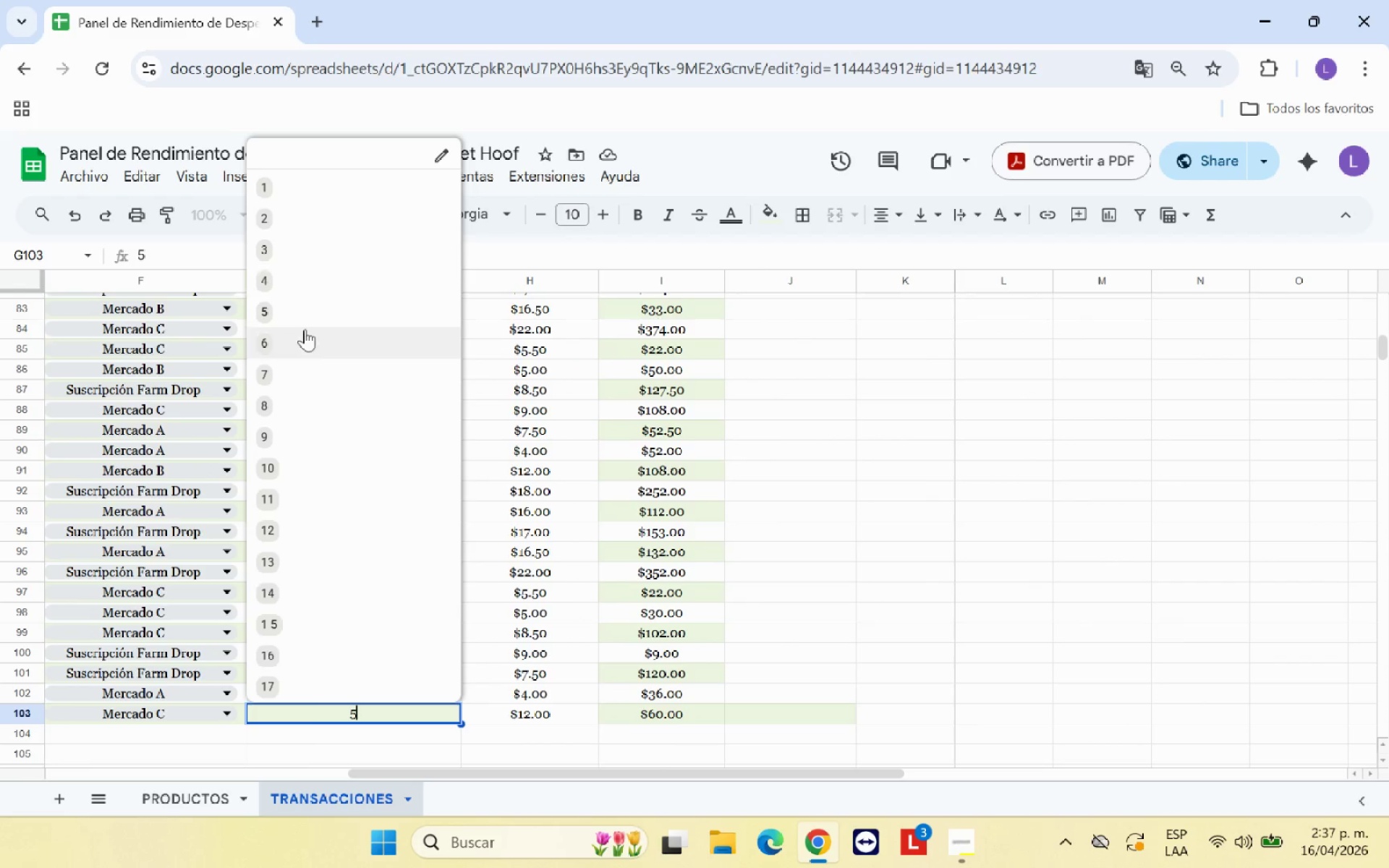 
left_click([305, 337])
 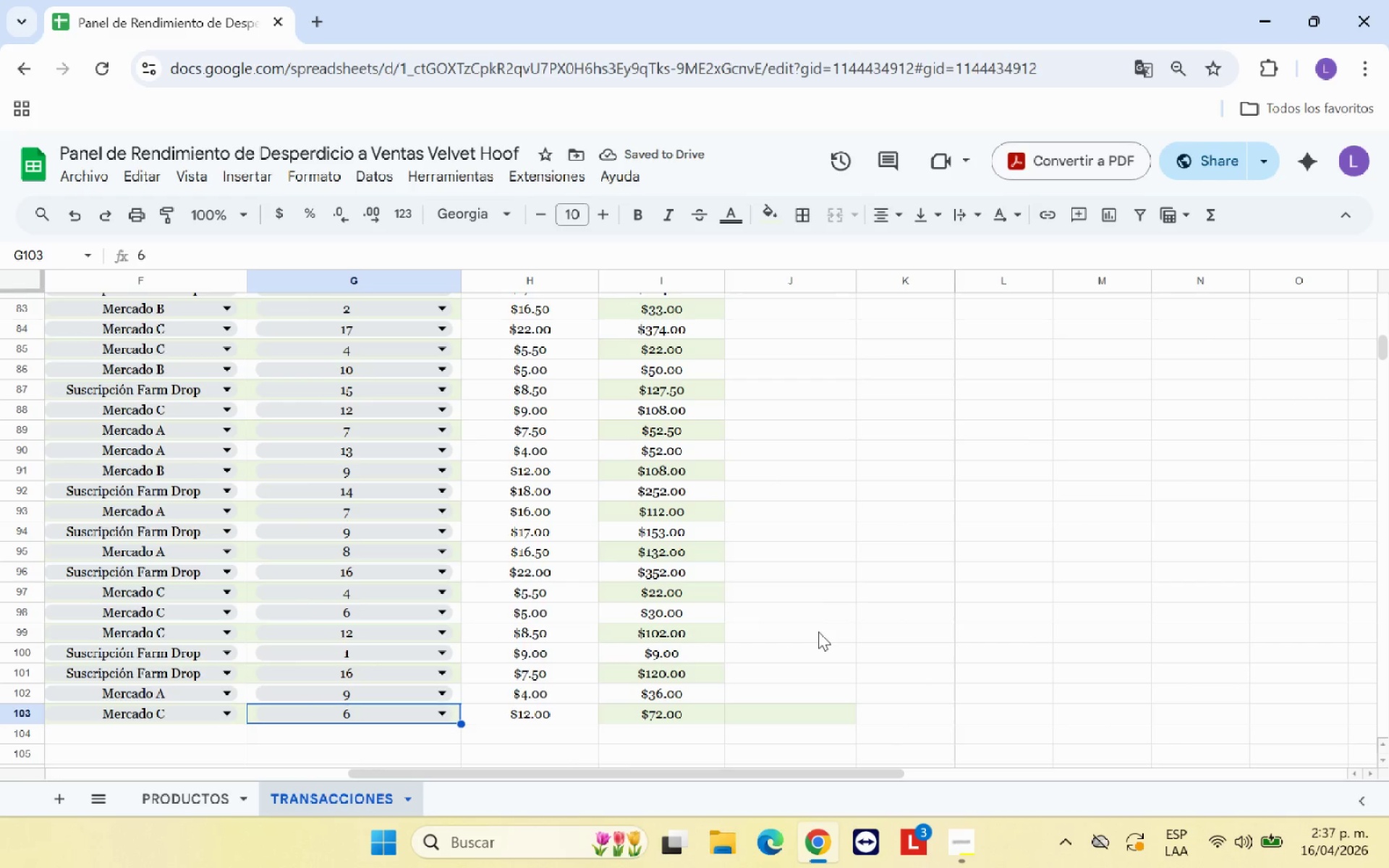 
scroll: coordinate [403, 494], scroll_direction: up, amount: 3.0
 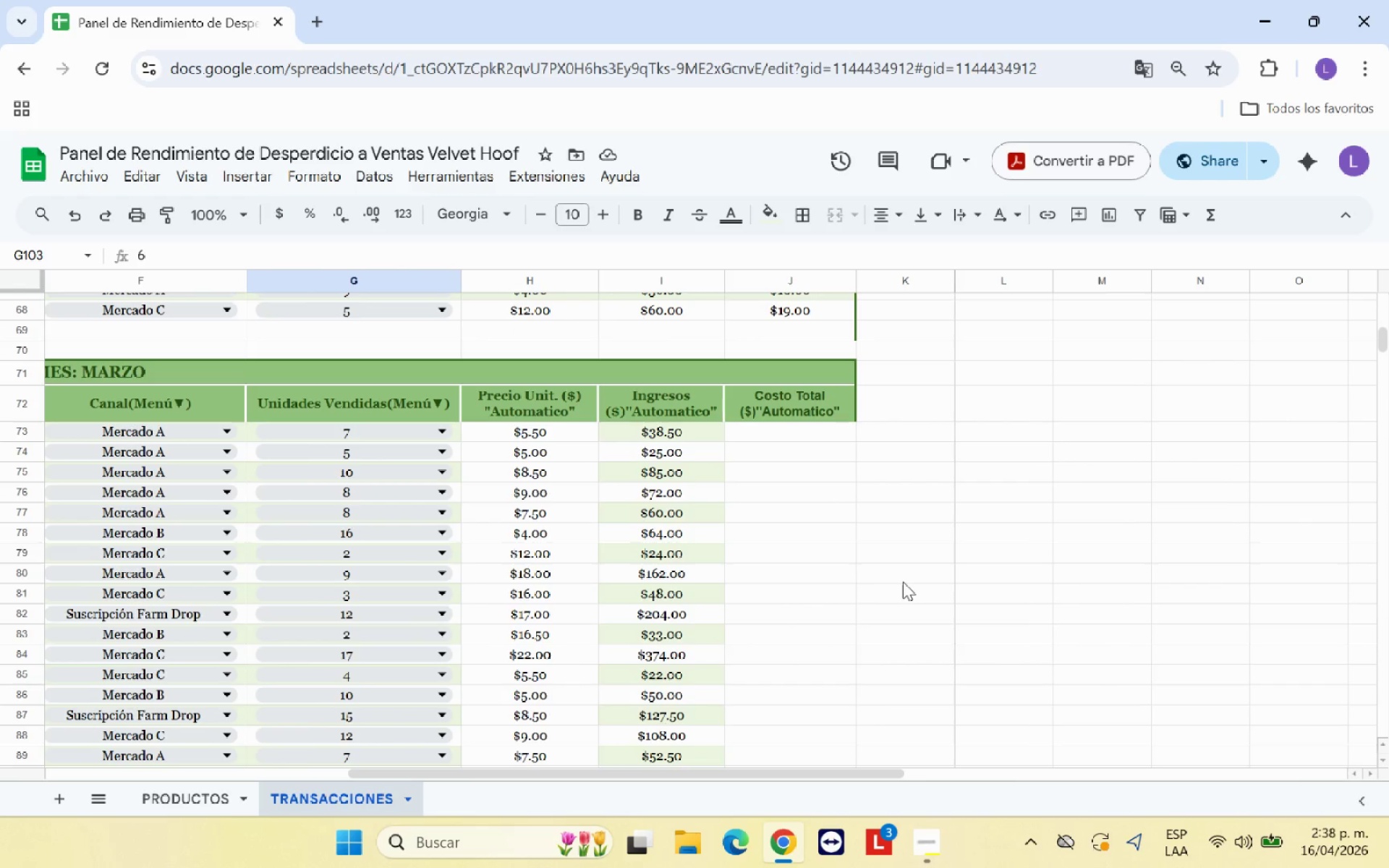 
left_click([903, 582])
 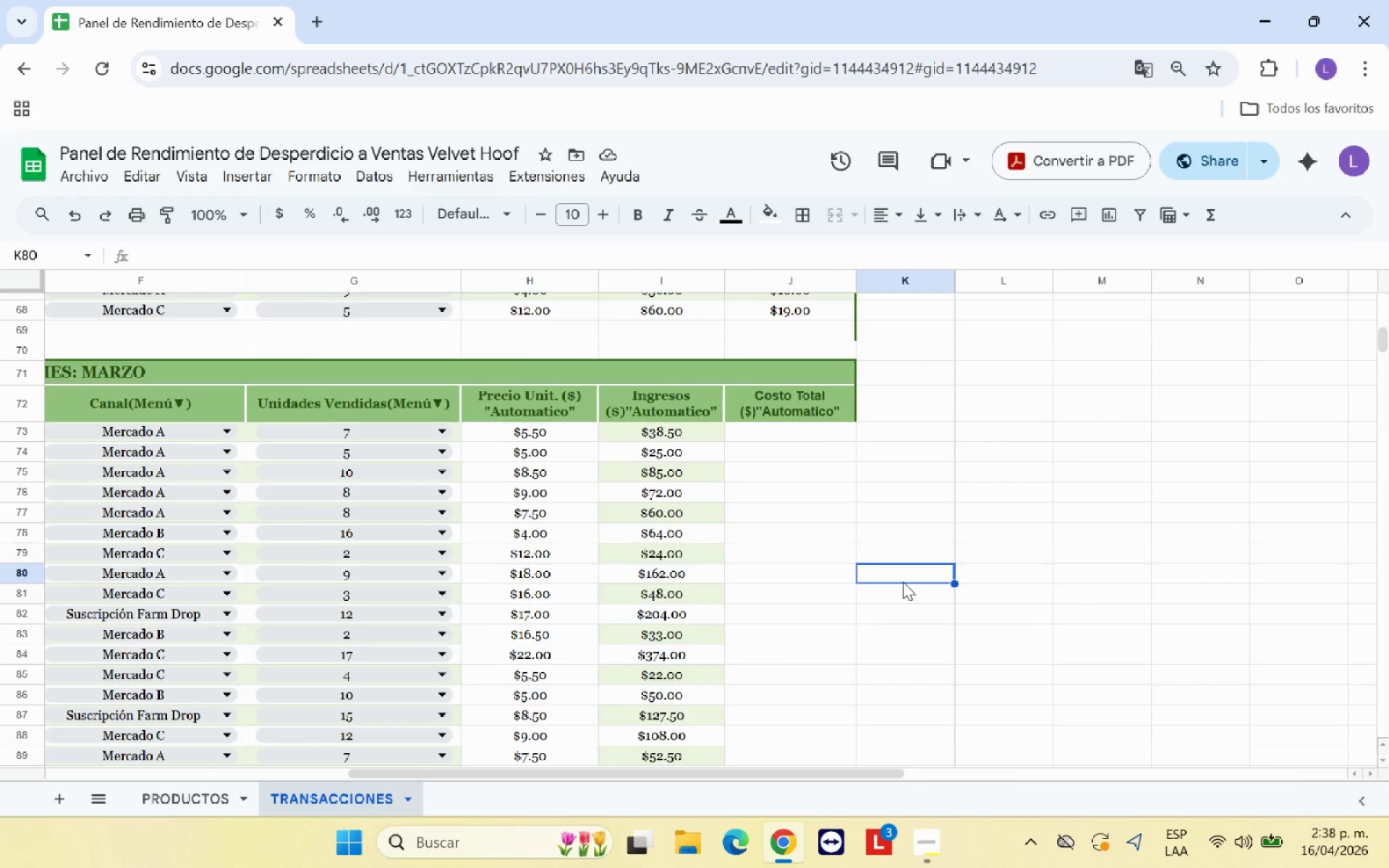 
scroll: coordinate [903, 582], scroll_direction: down, amount: 4.0
 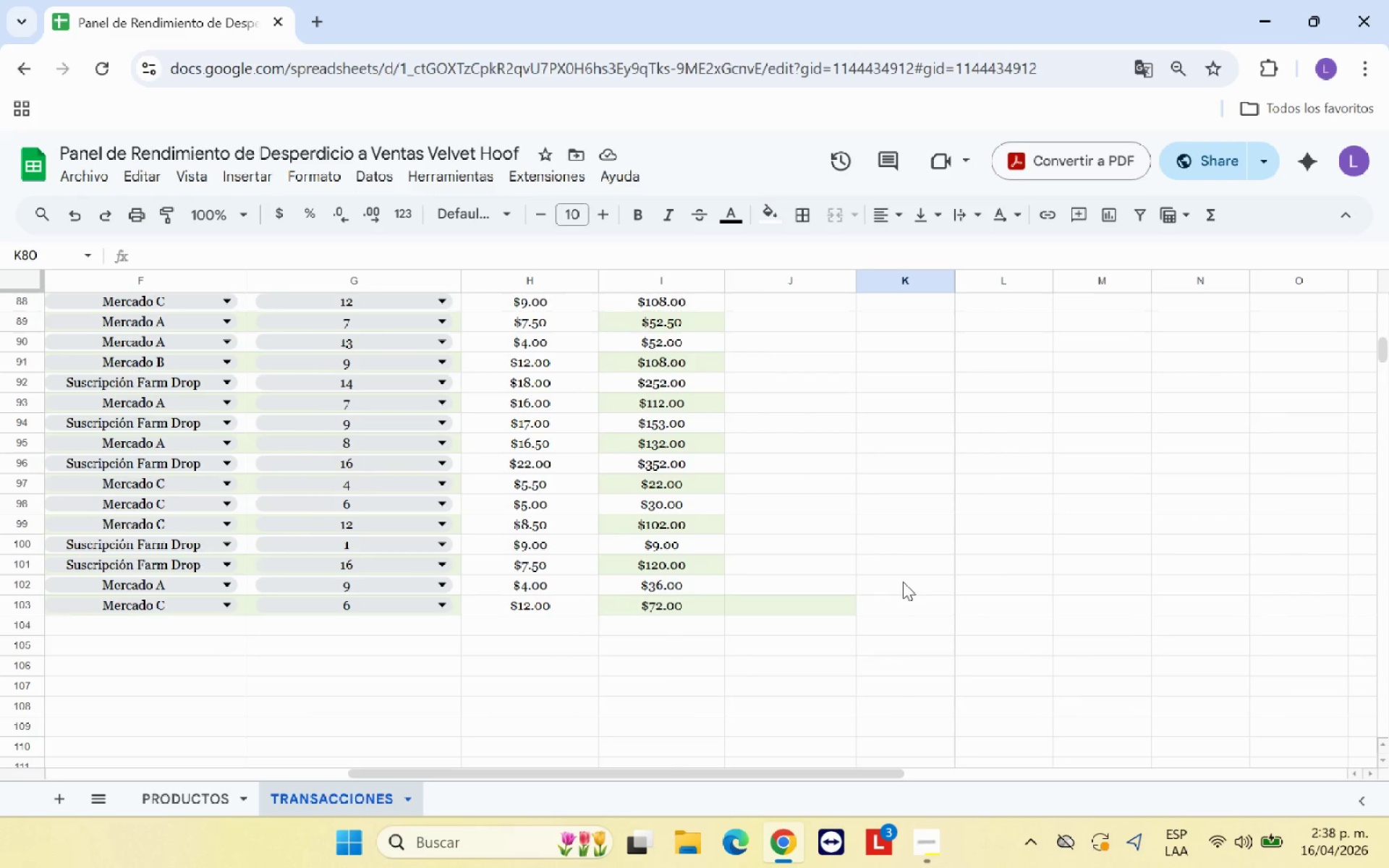 
scroll: coordinate [901, 582], scroll_direction: up, amount: 11.0
 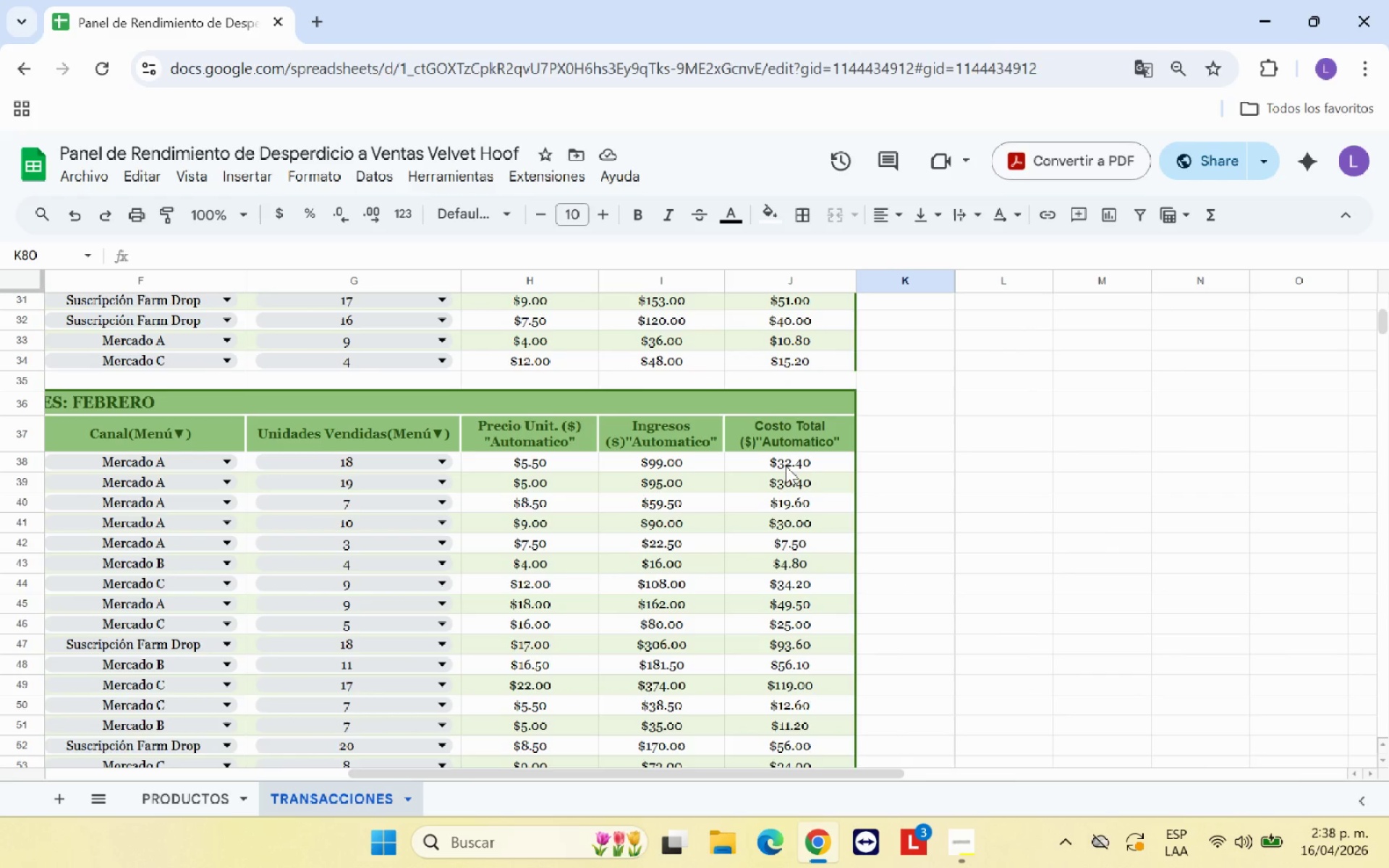 
left_click_drag(start_coordinate=[786, 466], to_coordinate=[807, 531])
 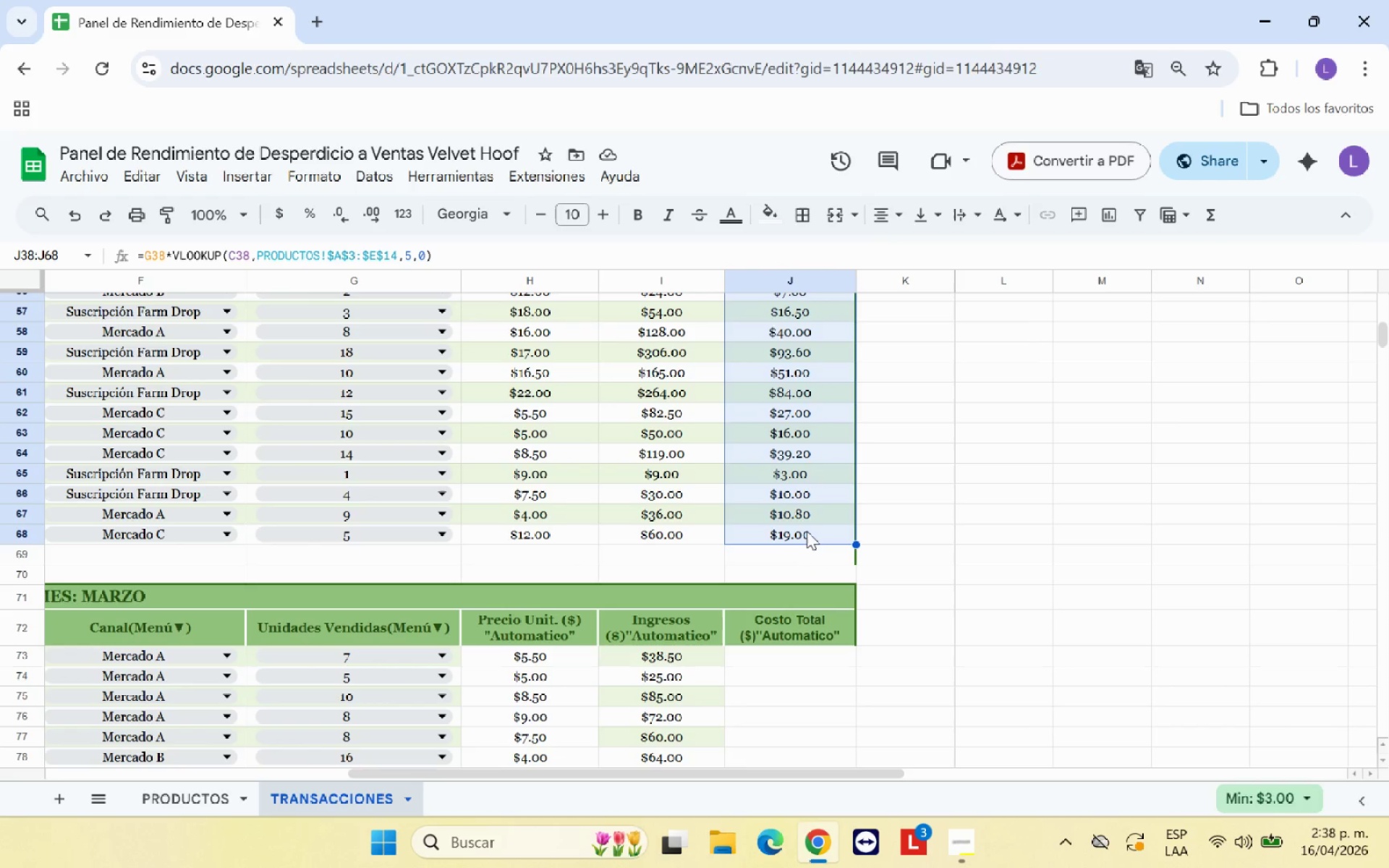 
key(Control+C)
 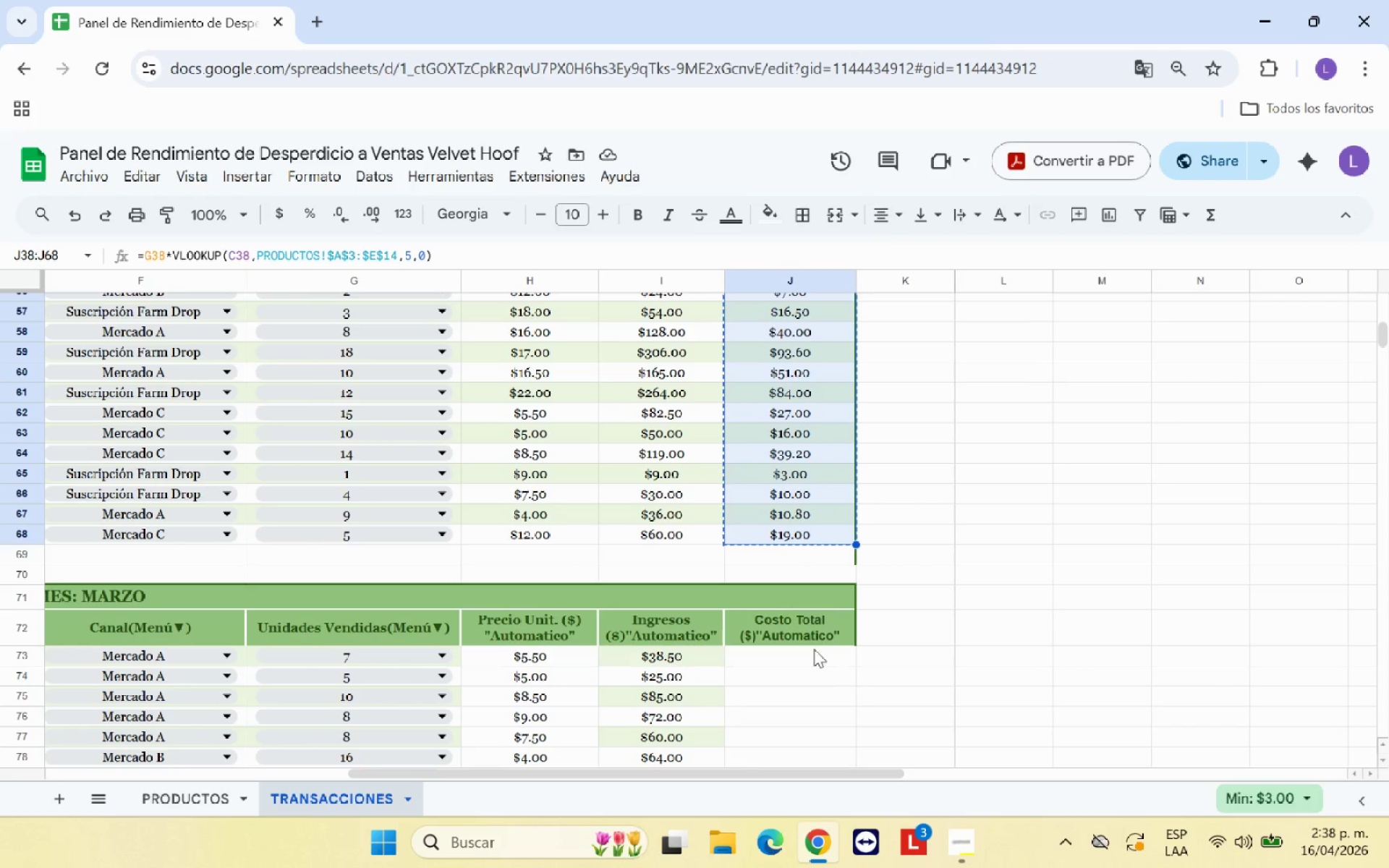 
left_click([814, 648])
 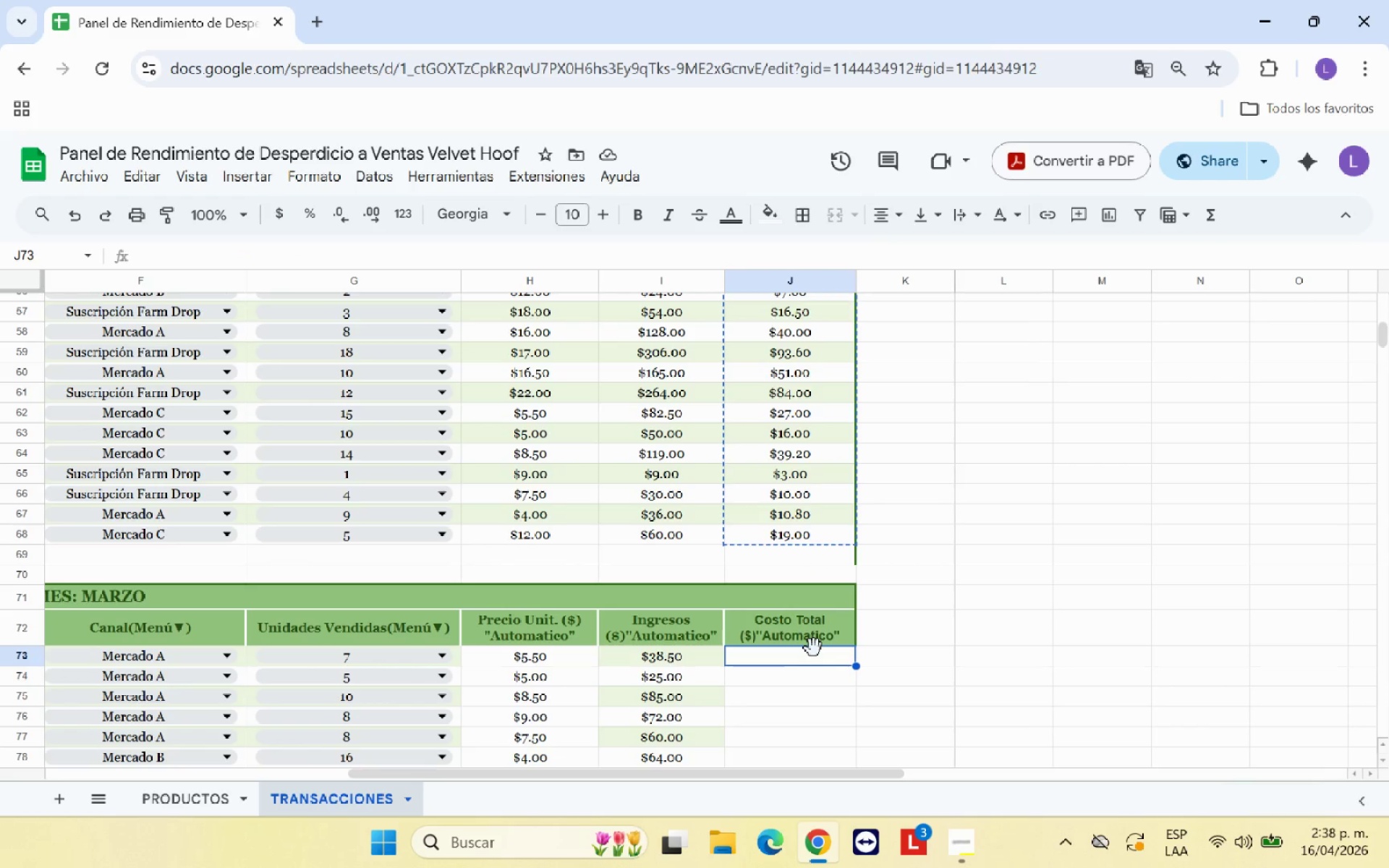 
key(Control+V)
 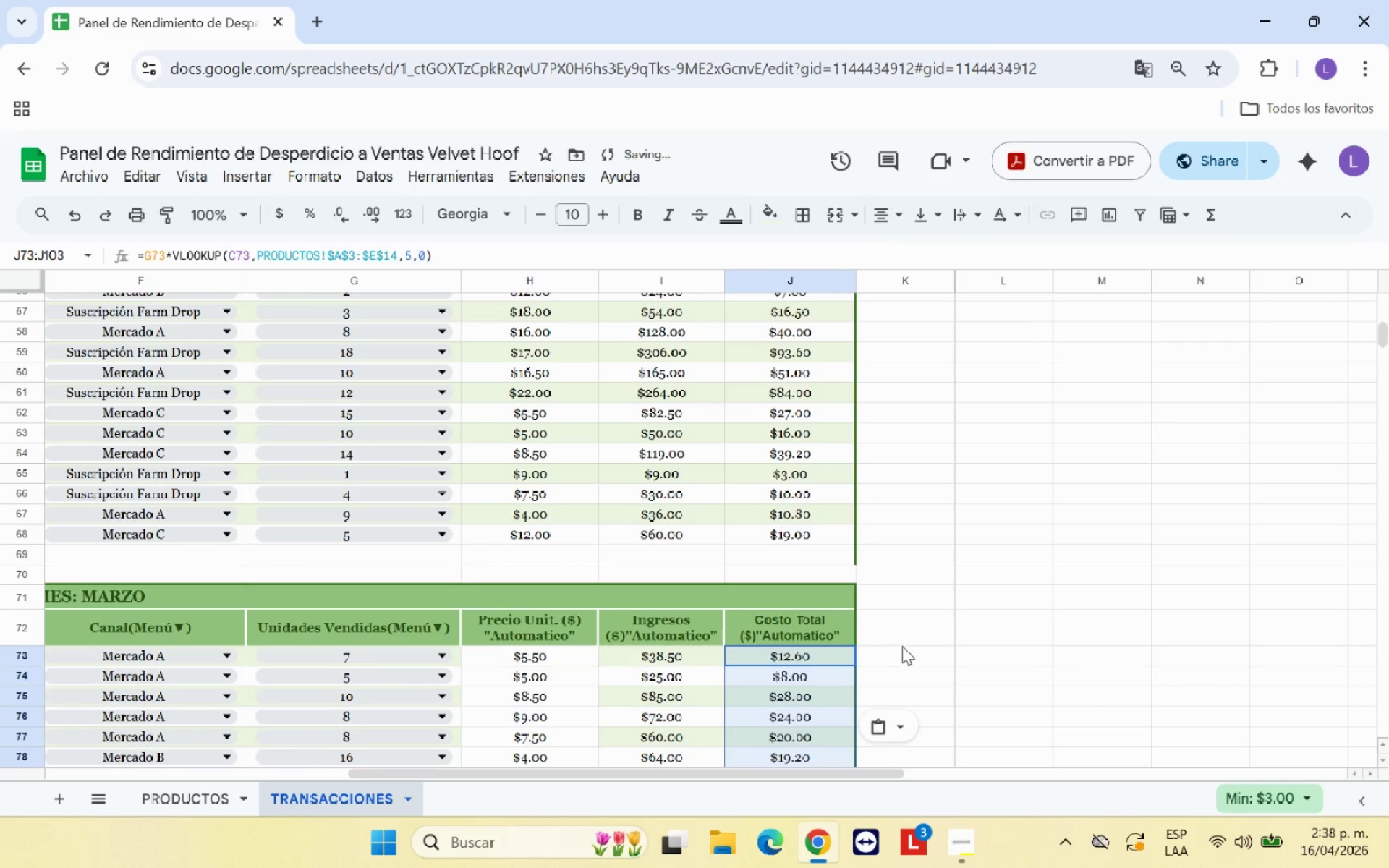 
left_click([902, 646])
 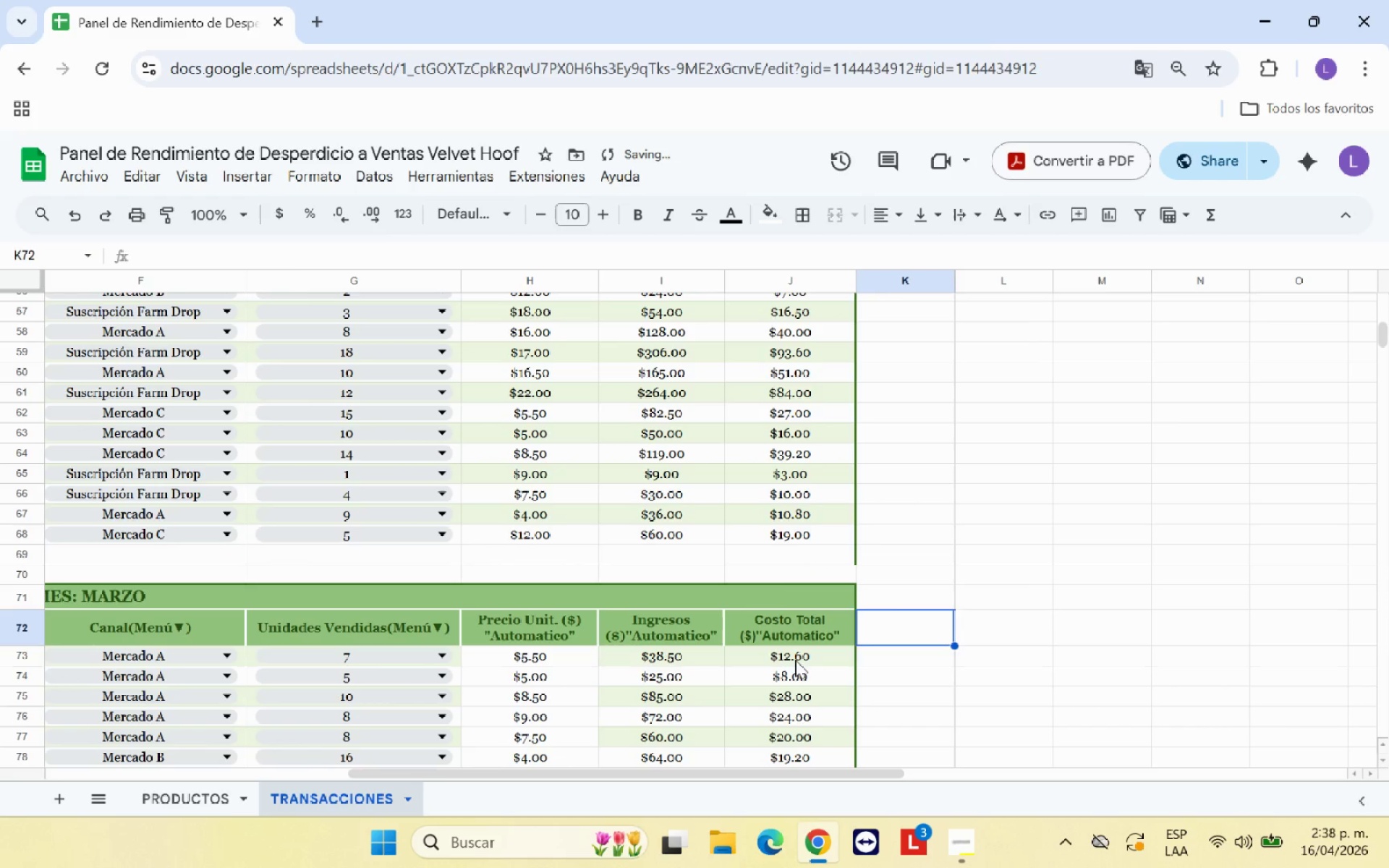 
left_click([795, 660])
 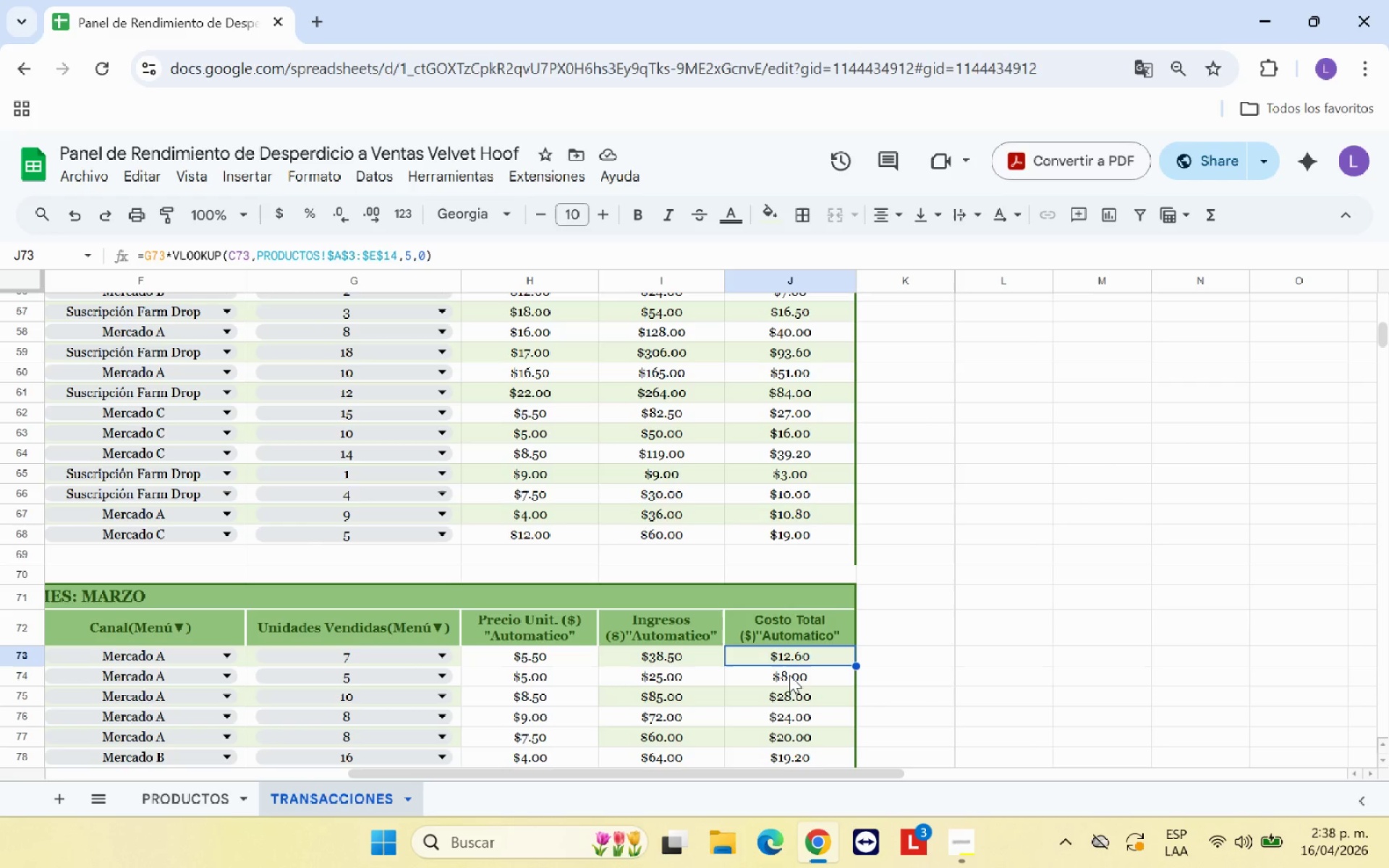 
wait(8.66)
 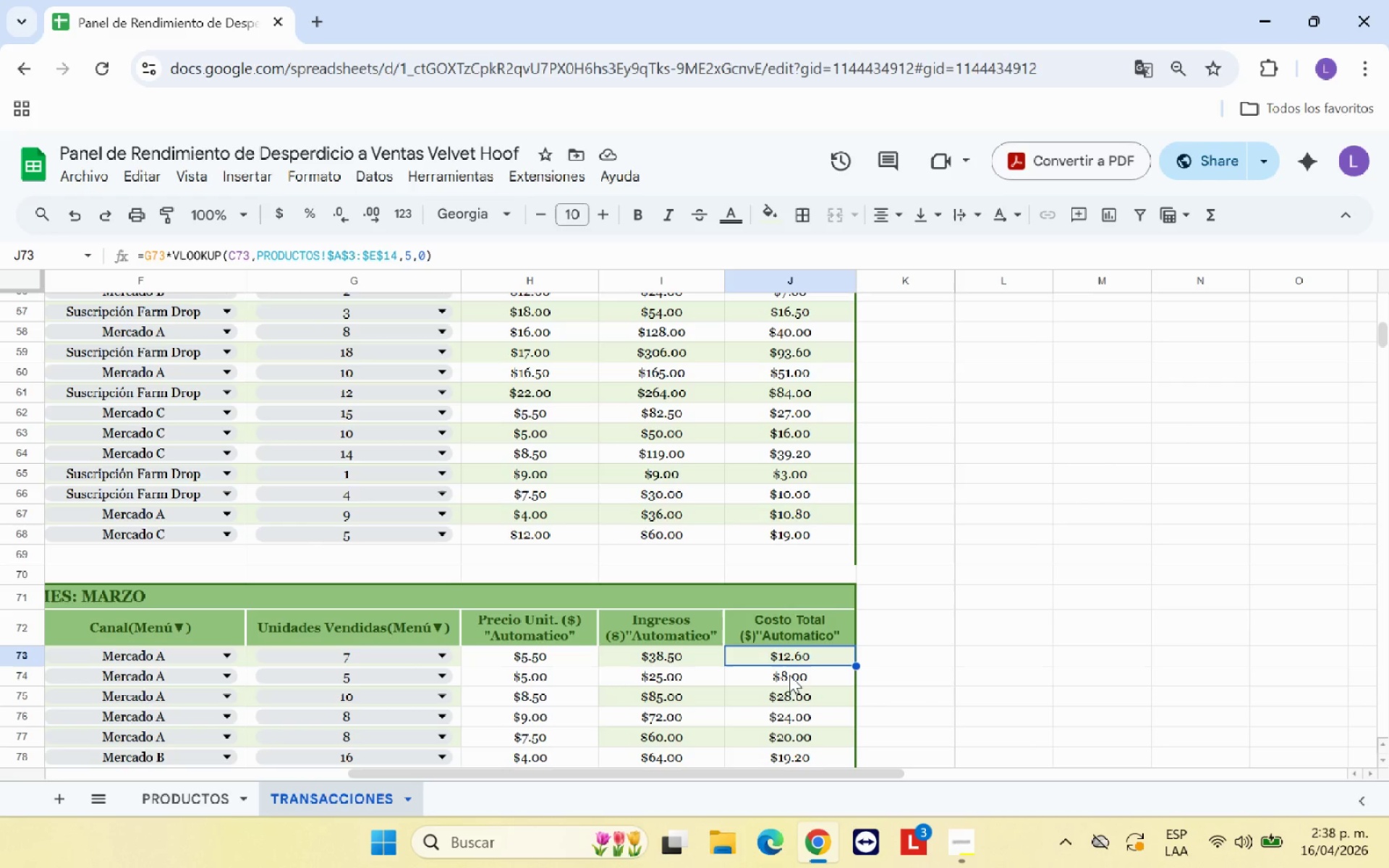 
left_click([791, 529])
 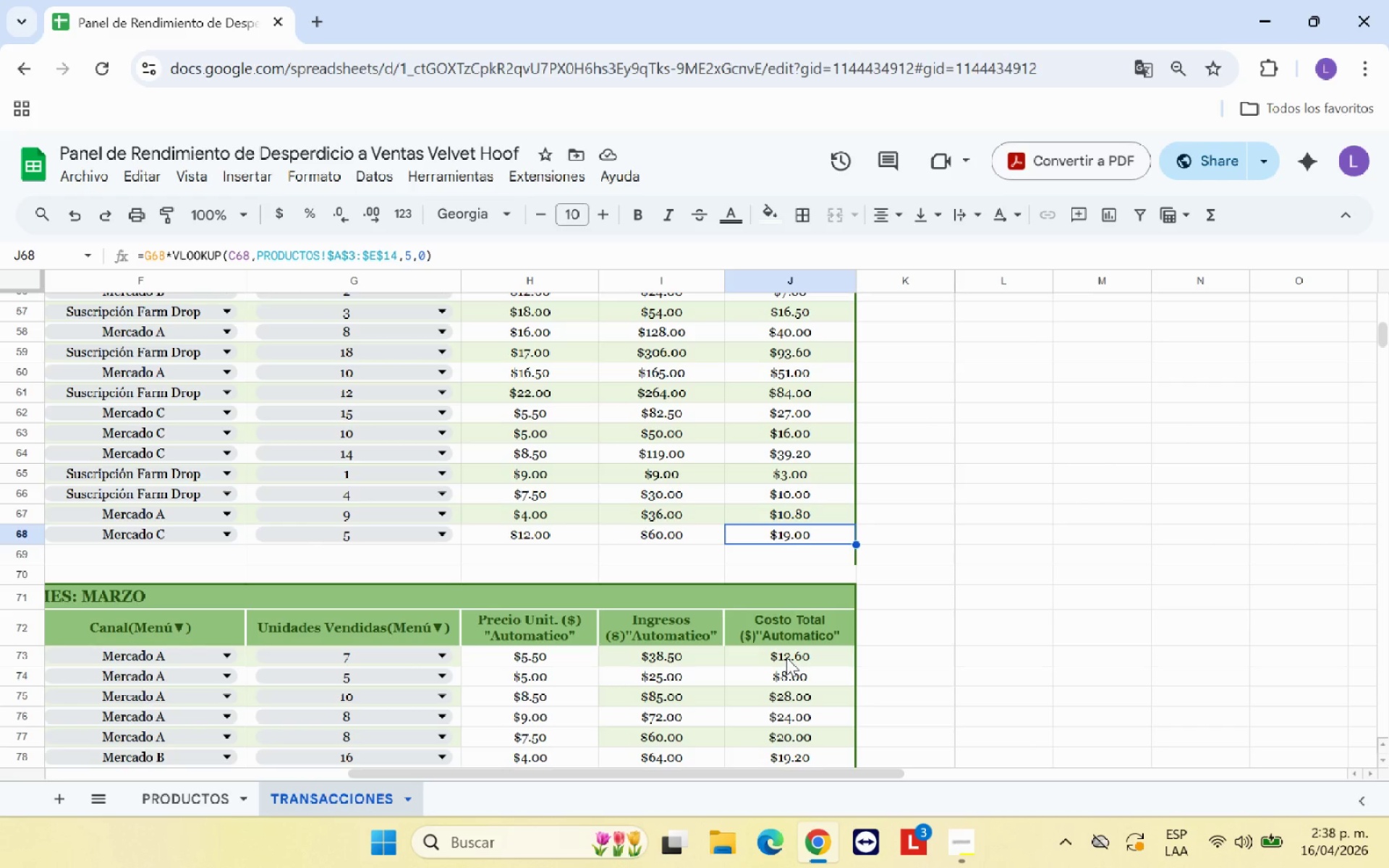 
left_click([786, 658])
 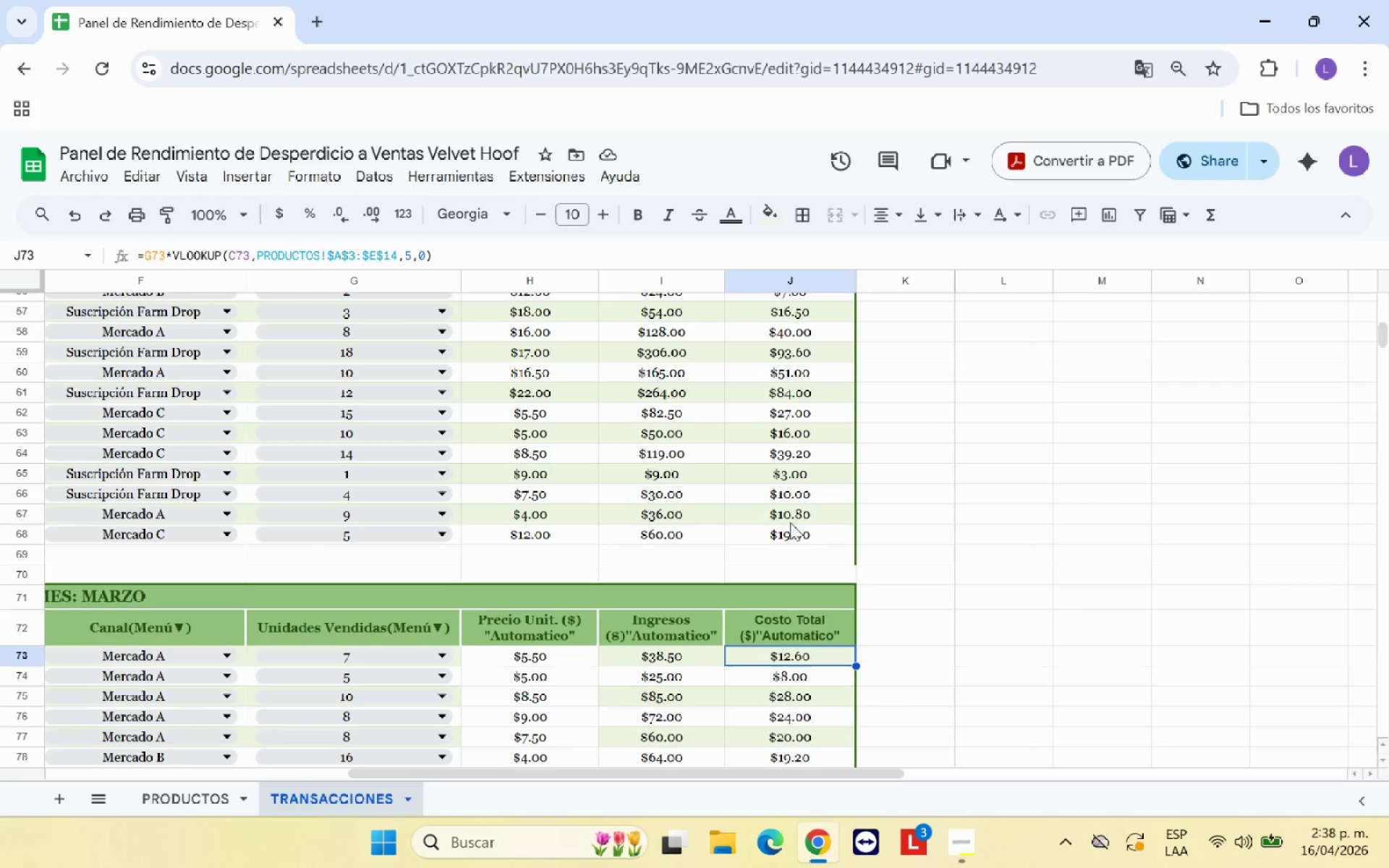 
left_click([790, 514])
 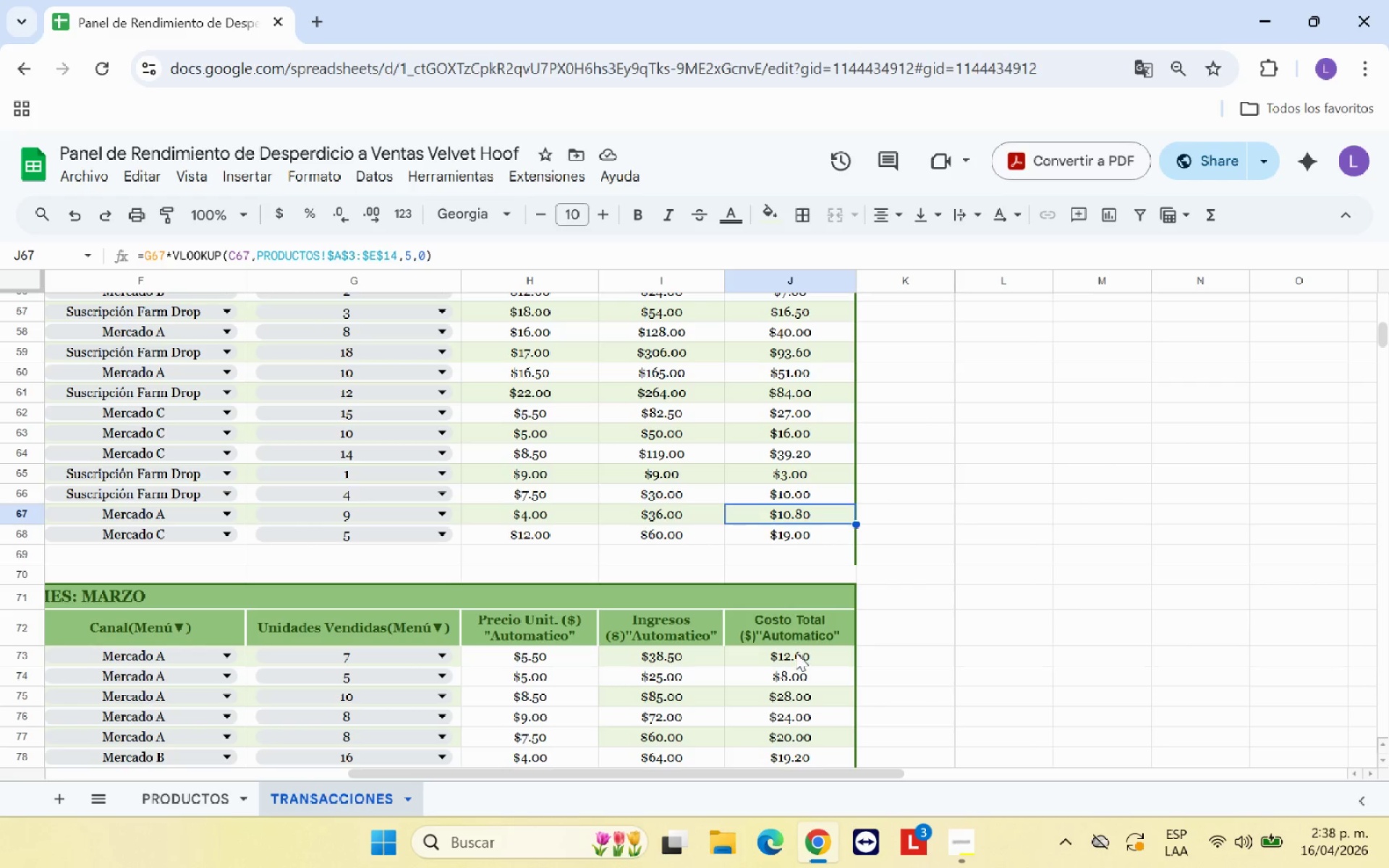 
left_click([796, 652])
 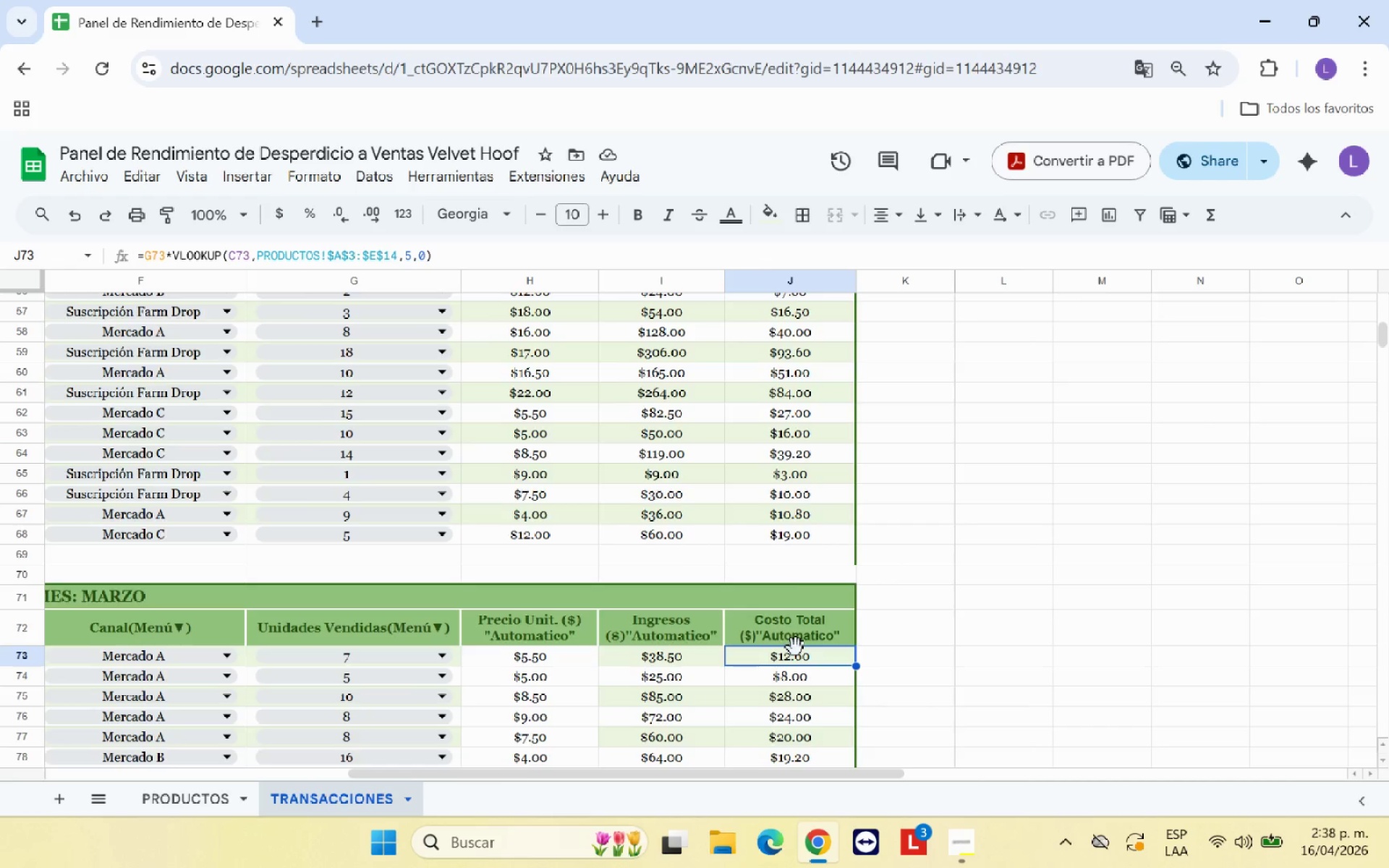 
scroll: coordinate [796, 647], scroll_direction: down, amount: 5.0
 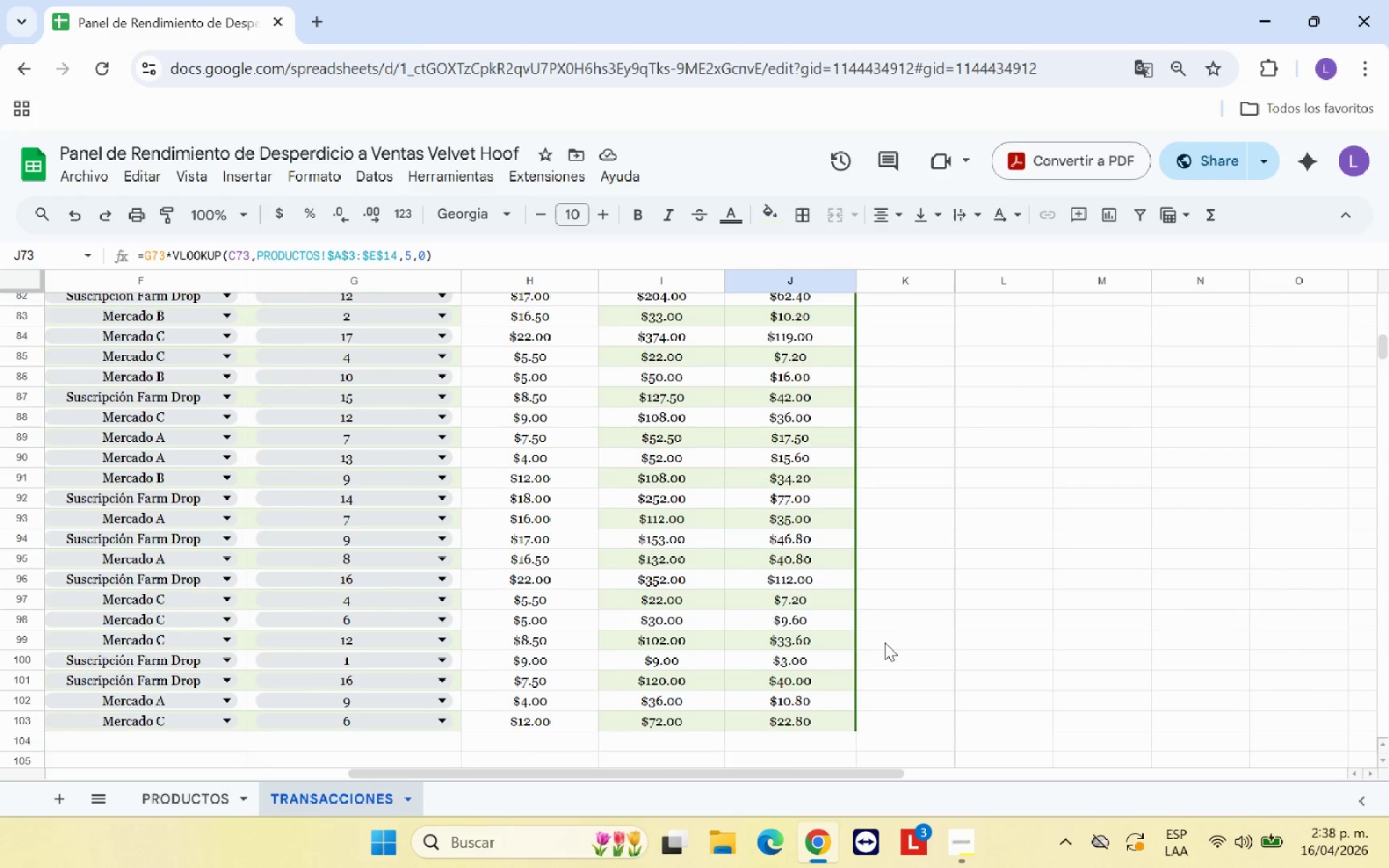 
scroll: coordinate [885, 642], scroll_direction: up, amount: 1.0
 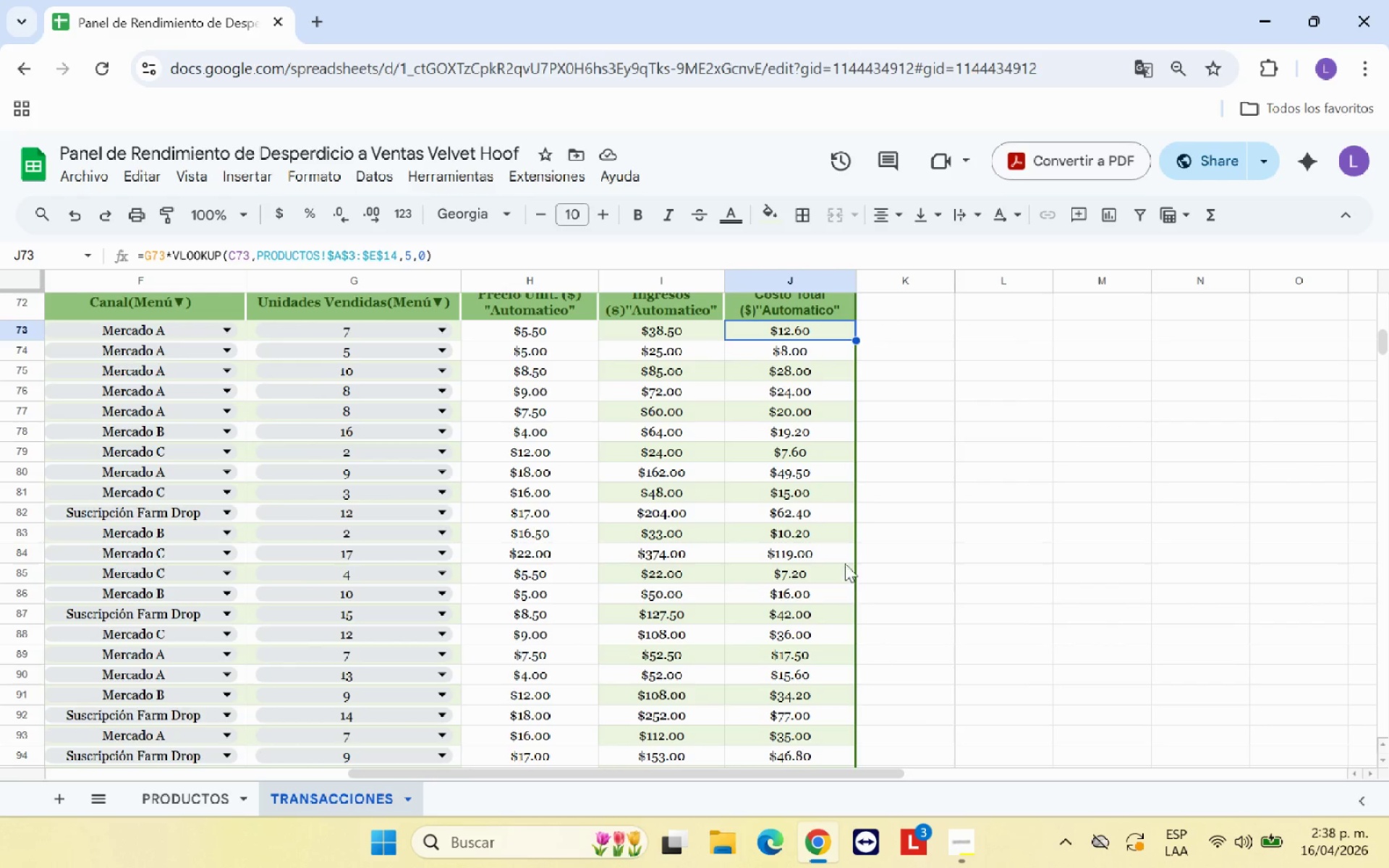 
left_click([815, 522])
 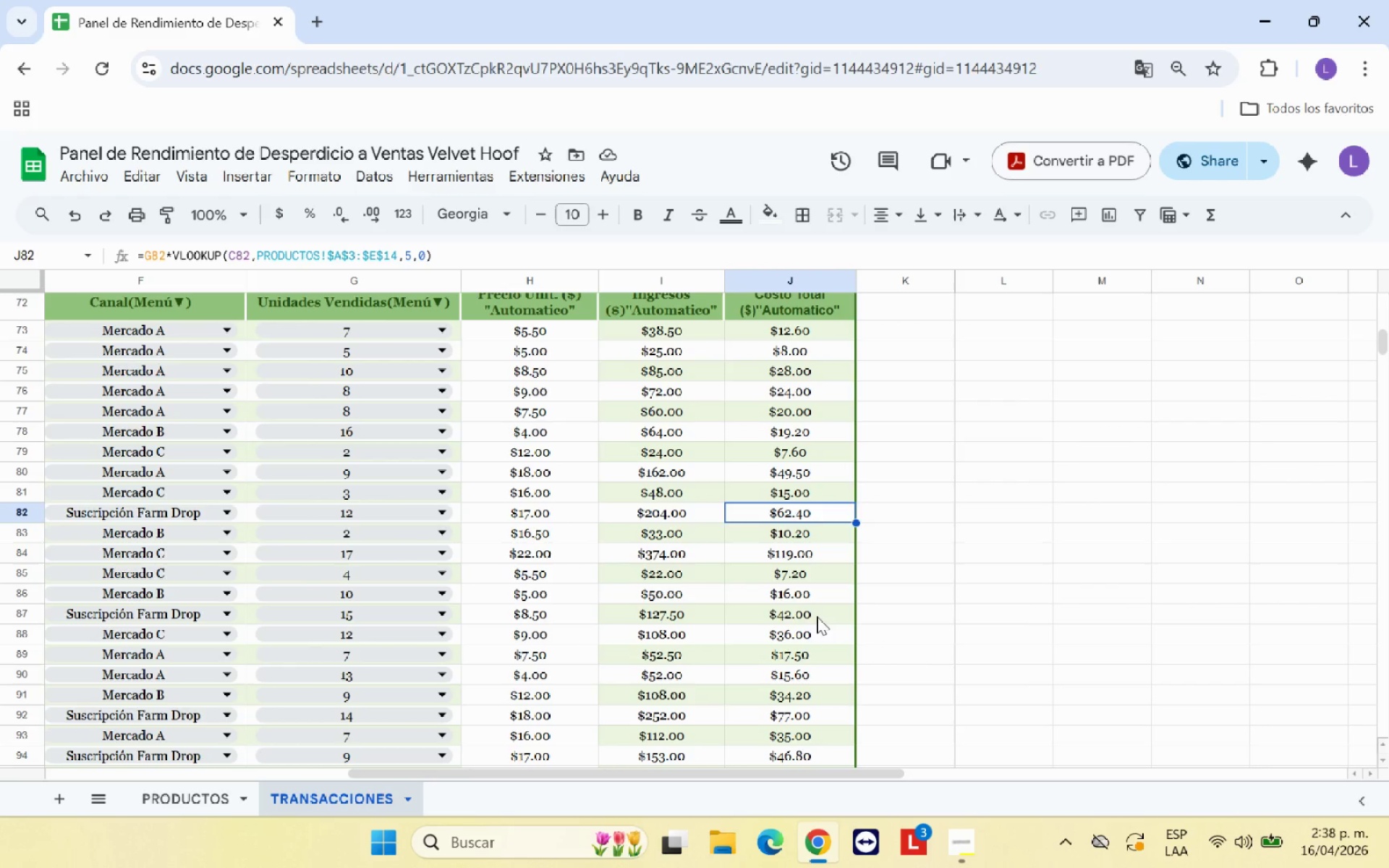 
left_click([817, 616])
 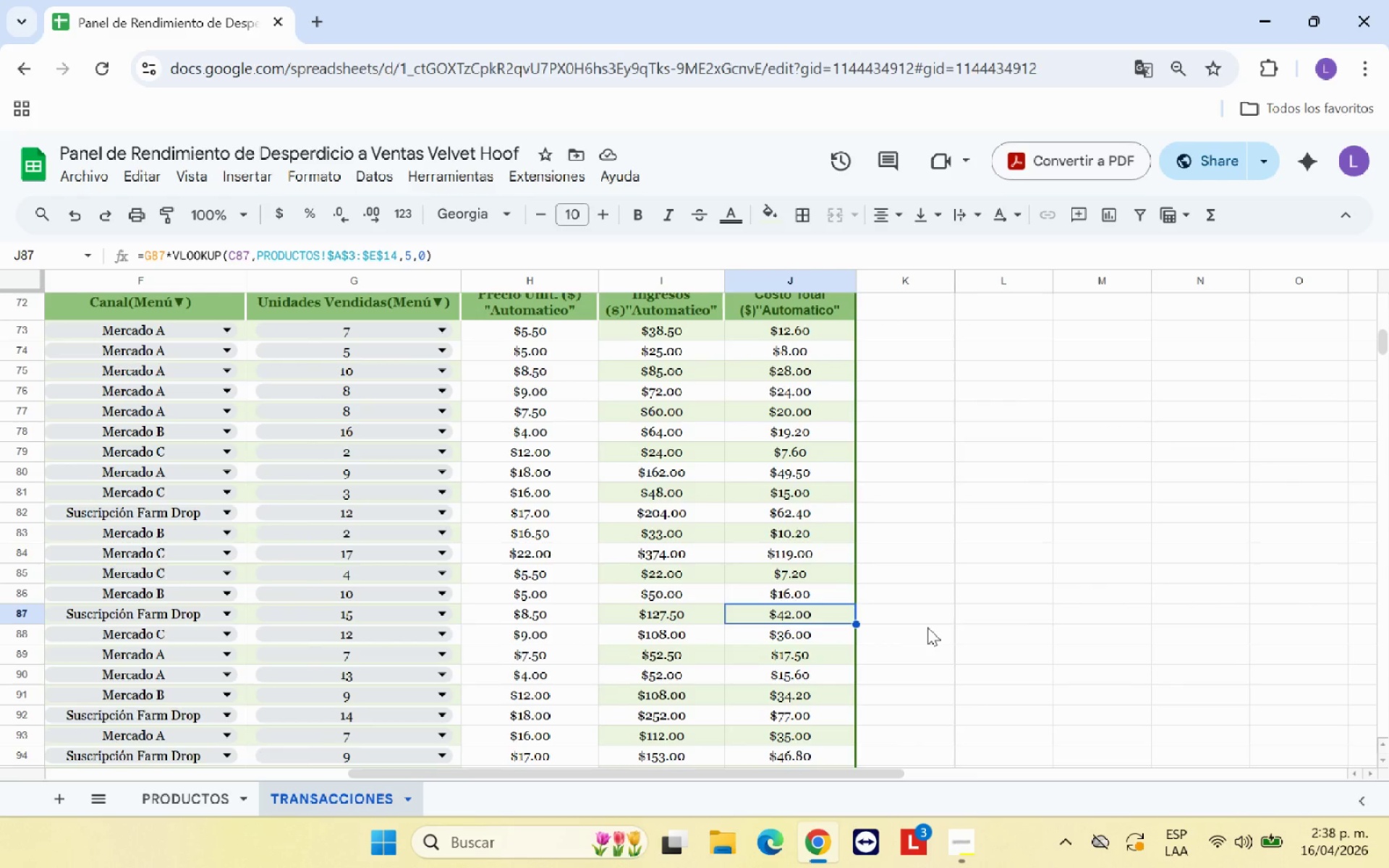 
scroll: coordinate [928, 627], scroll_direction: down, amount: 3.0
 